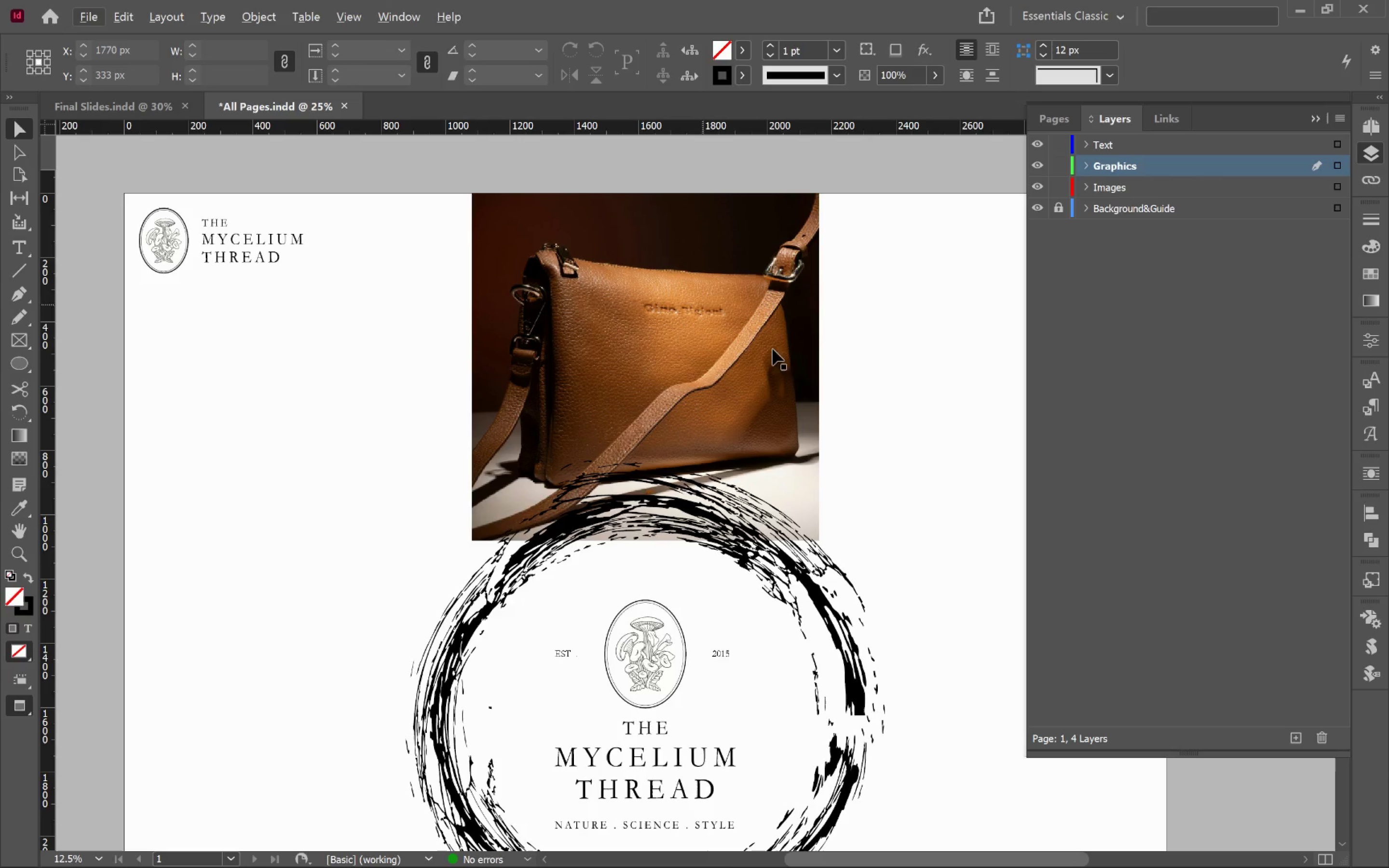 
hold_key(key=Space, duration=1.52)
 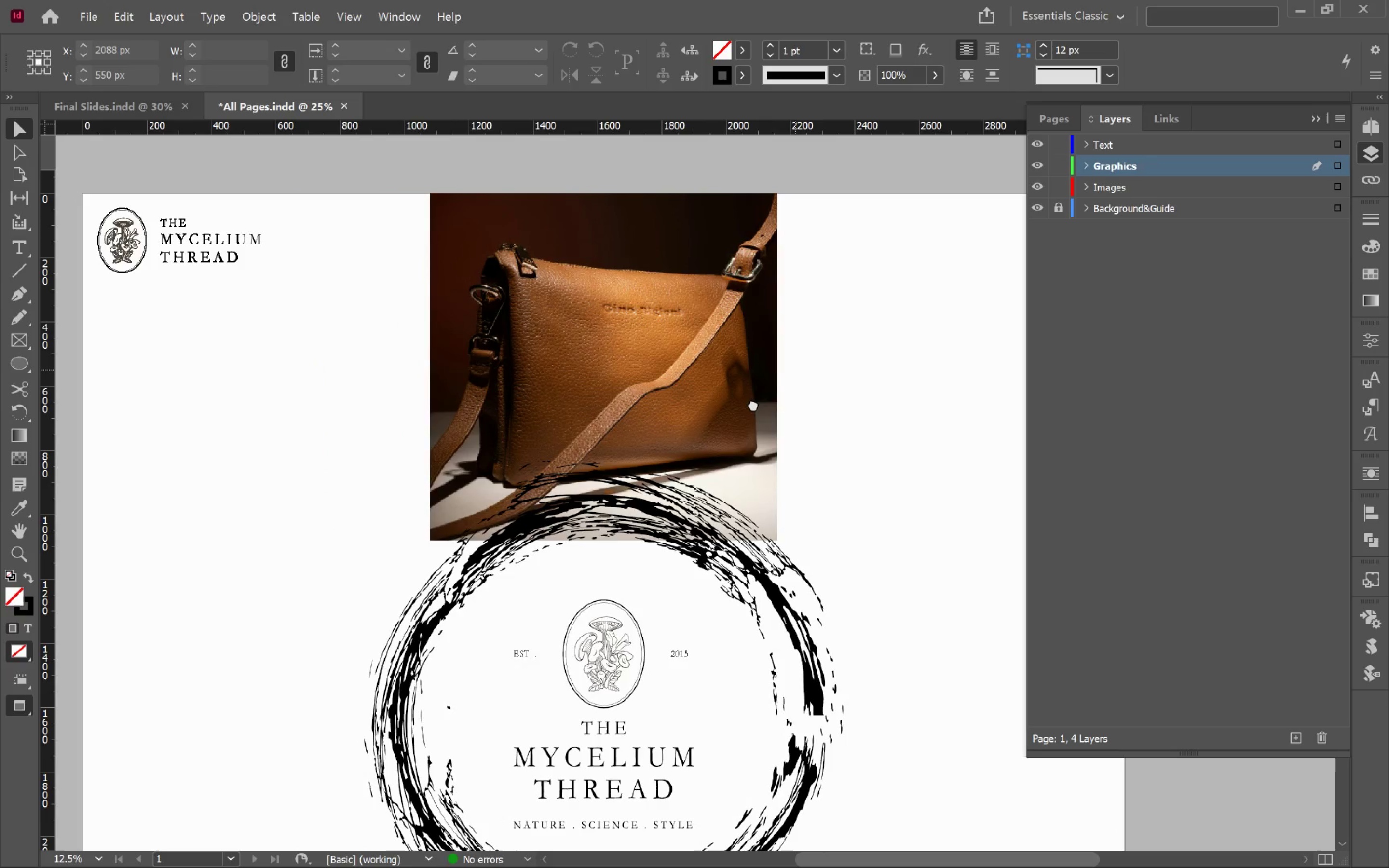 
left_click_drag(start_coordinate=[794, 370], to_coordinate=[753, 404])
 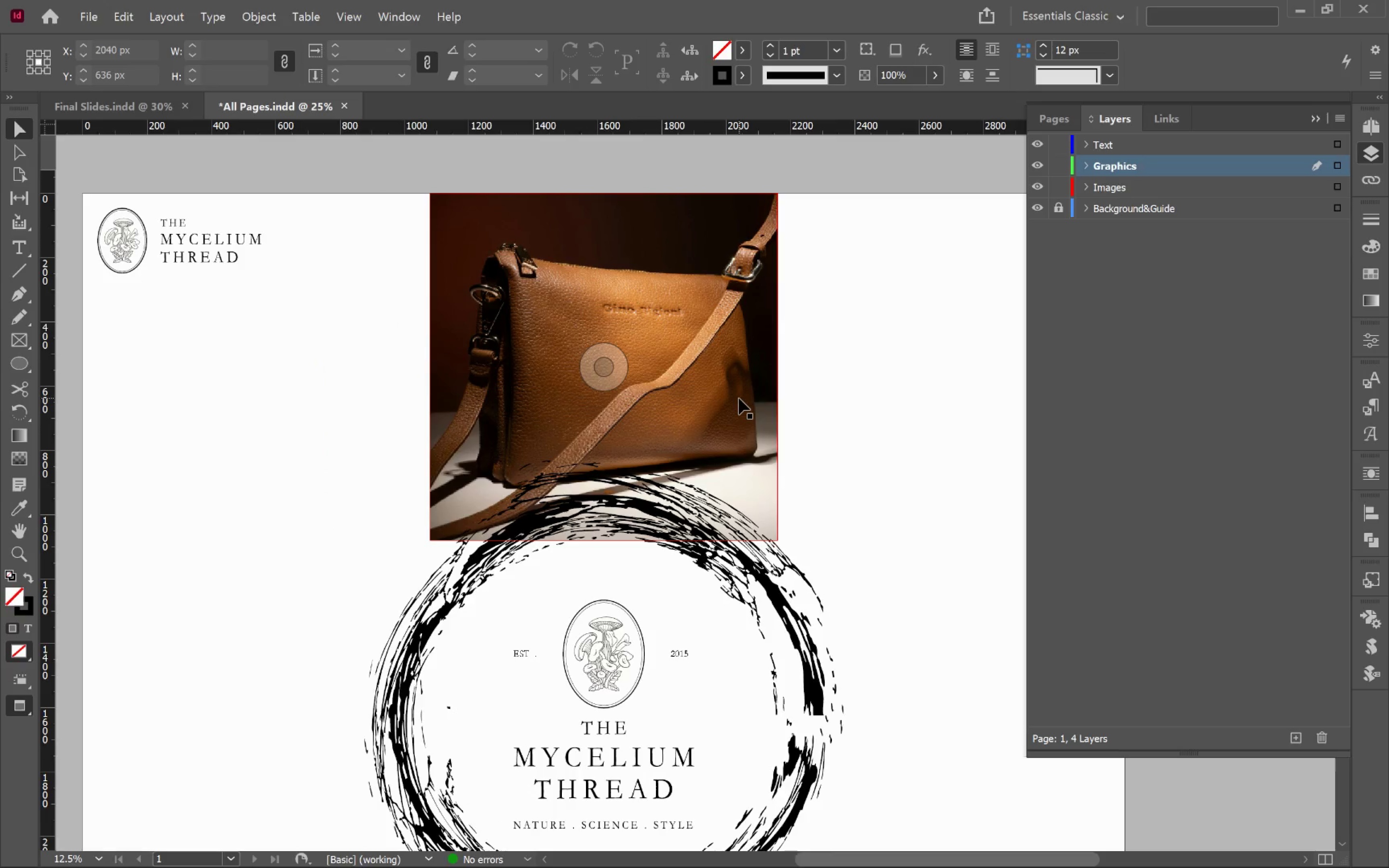 
hold_key(key=Space, duration=1.26)
 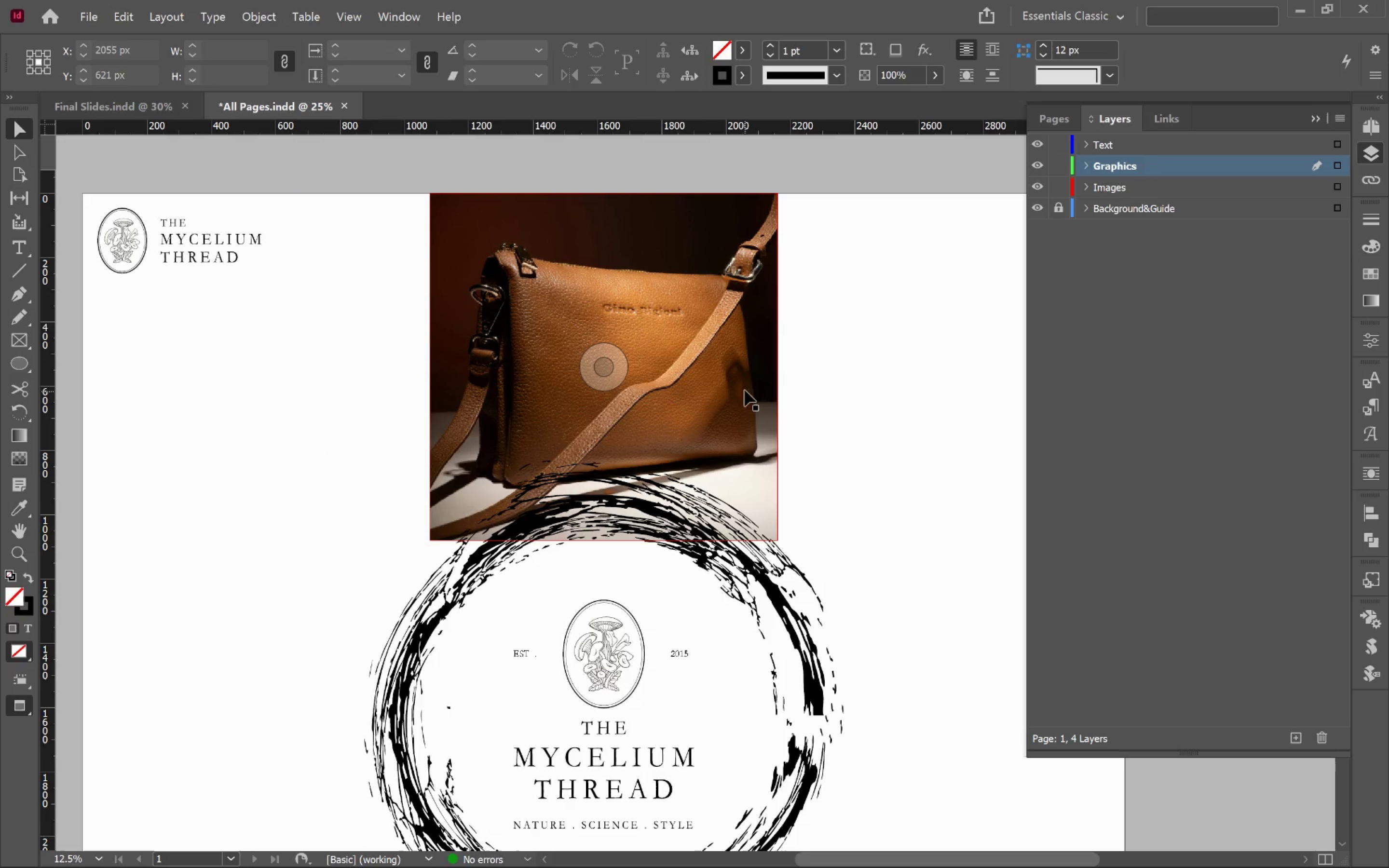 
hold_key(key=AltLeft, duration=0.42)
scroll: coordinate [747, 383], scroll_direction: down, amount: 1.0
 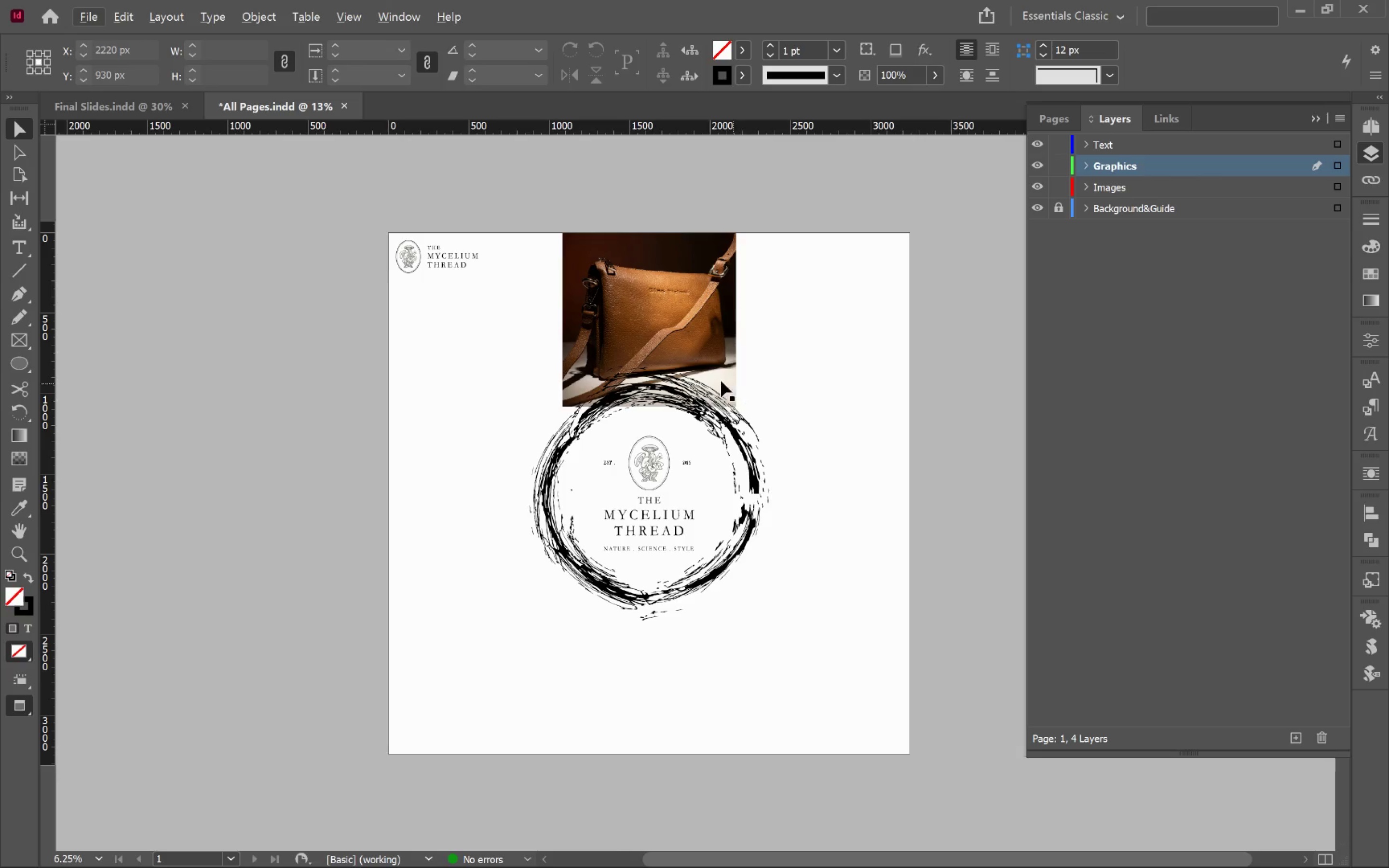 
hold_key(key=Space, duration=0.83)
 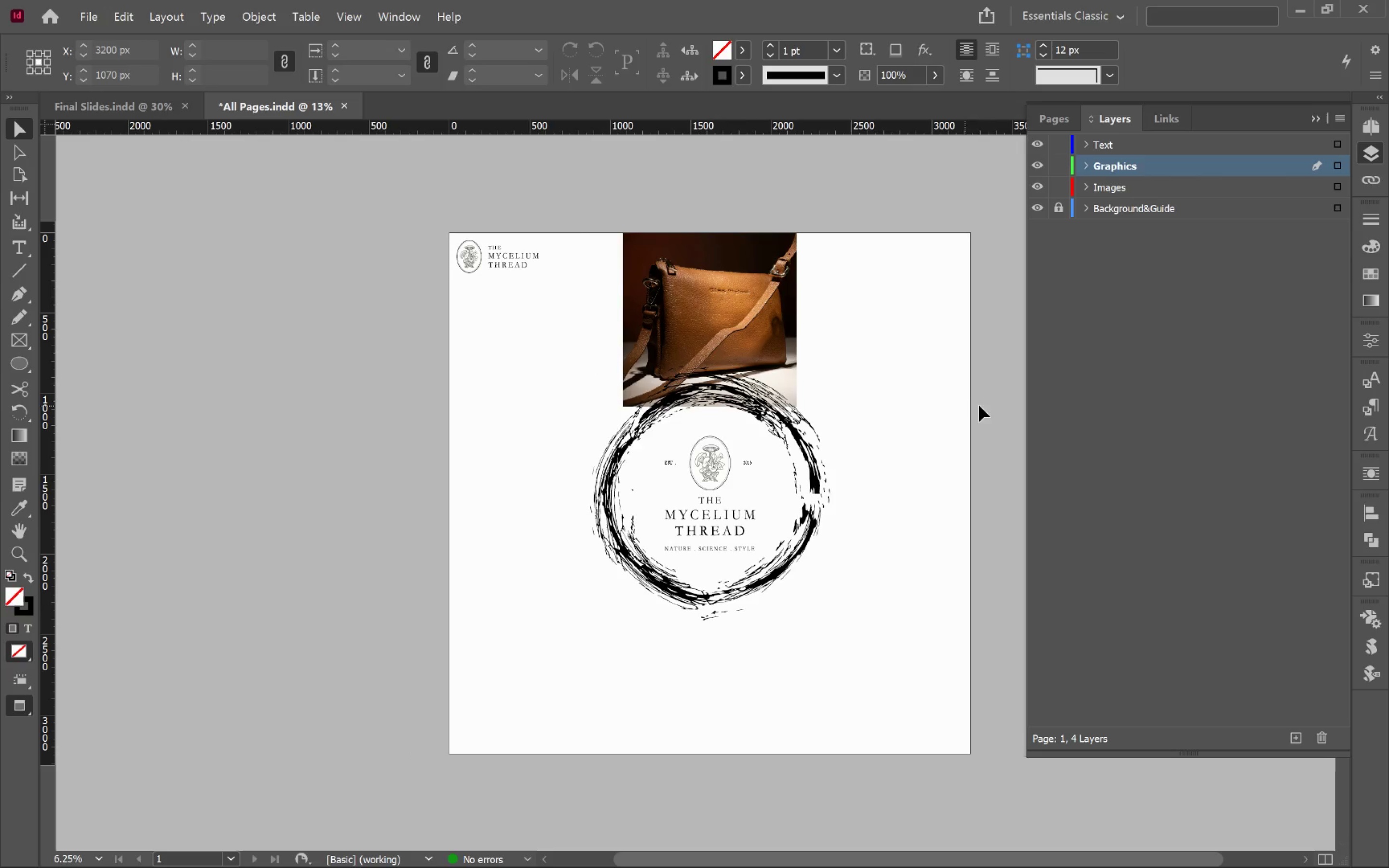 
left_click_drag(start_coordinate=[712, 373], to_coordinate=[773, 400])
 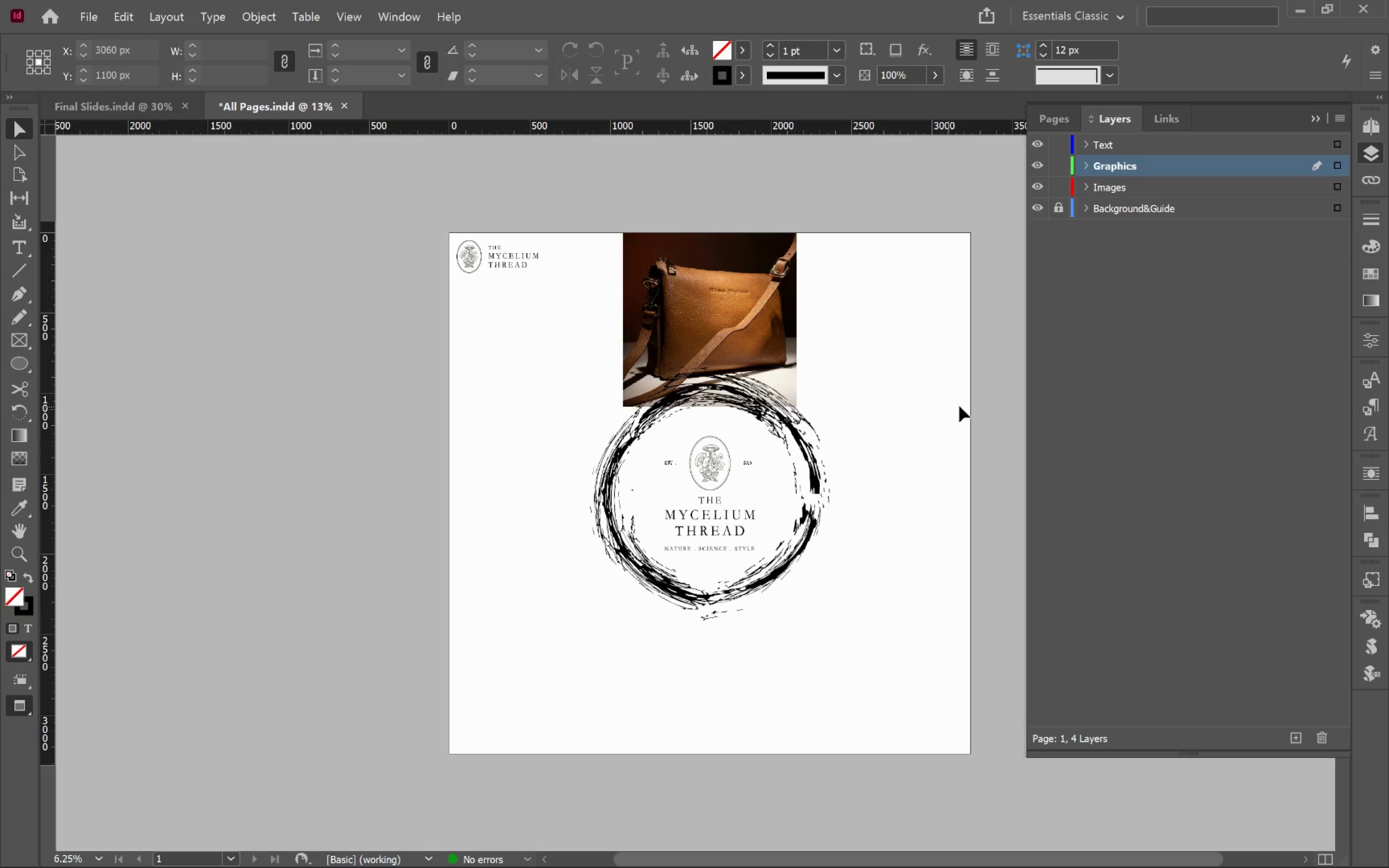 
left_click([982, 405])
 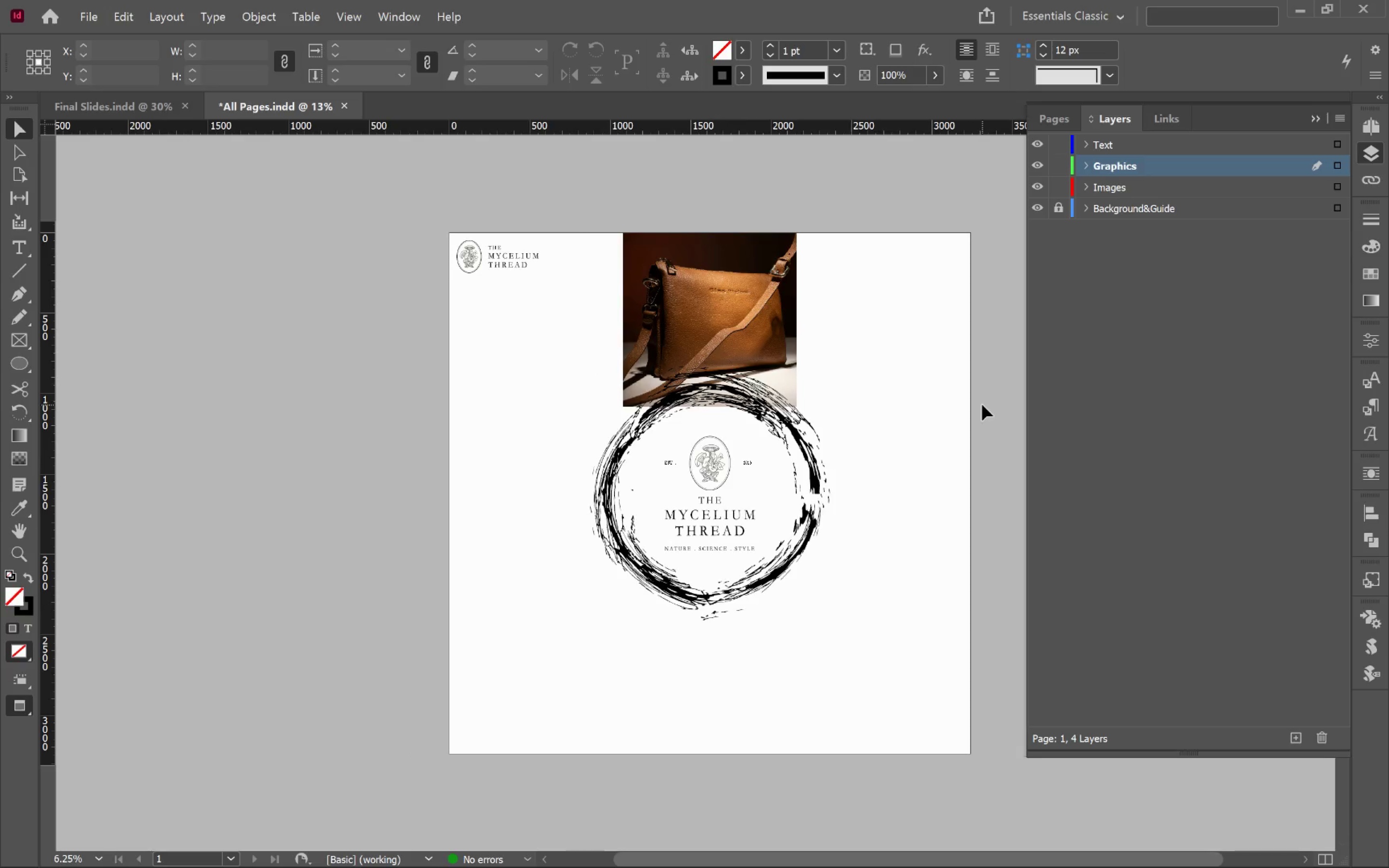 
key(Control+S)
 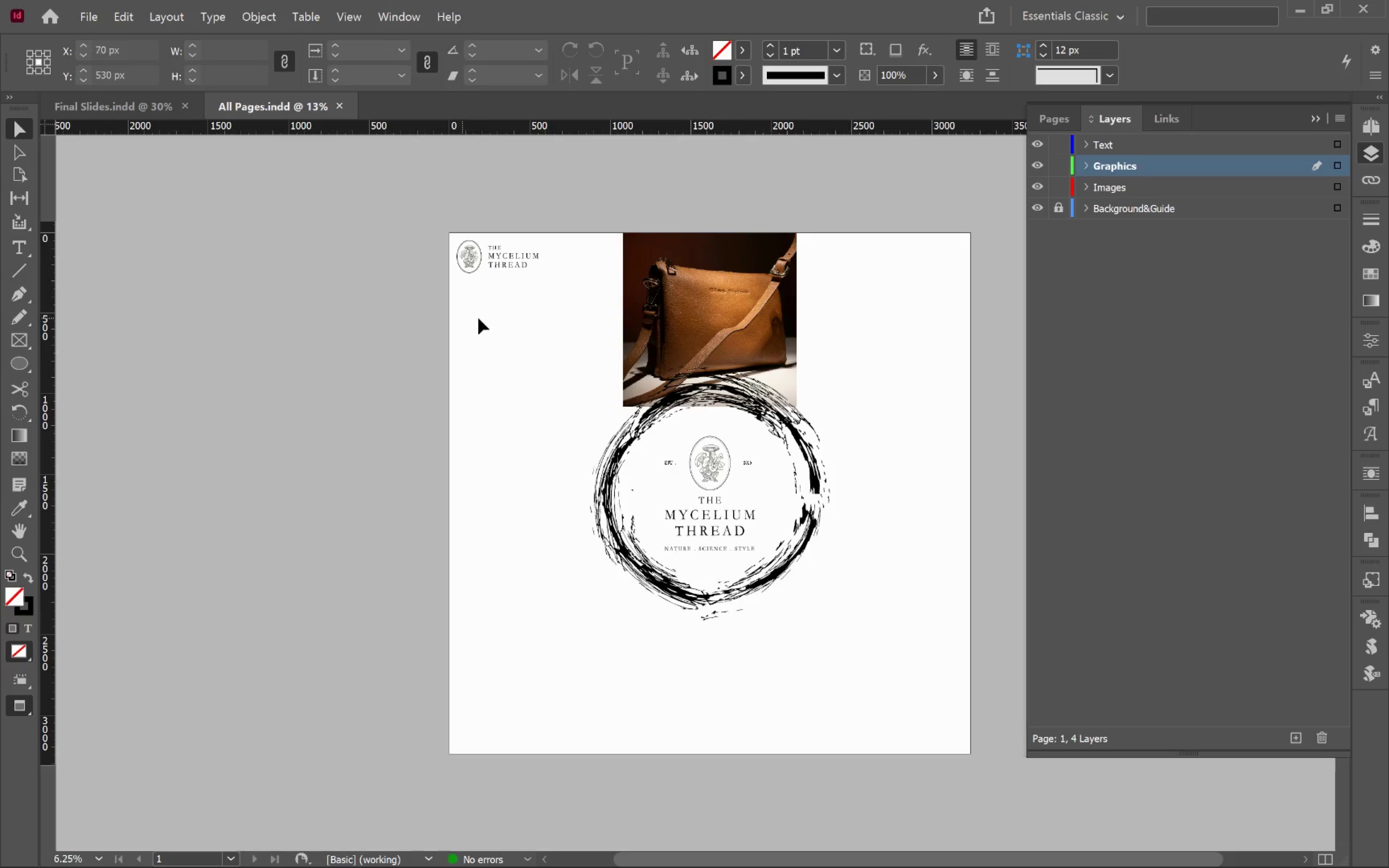 
left_click([490, 323])
 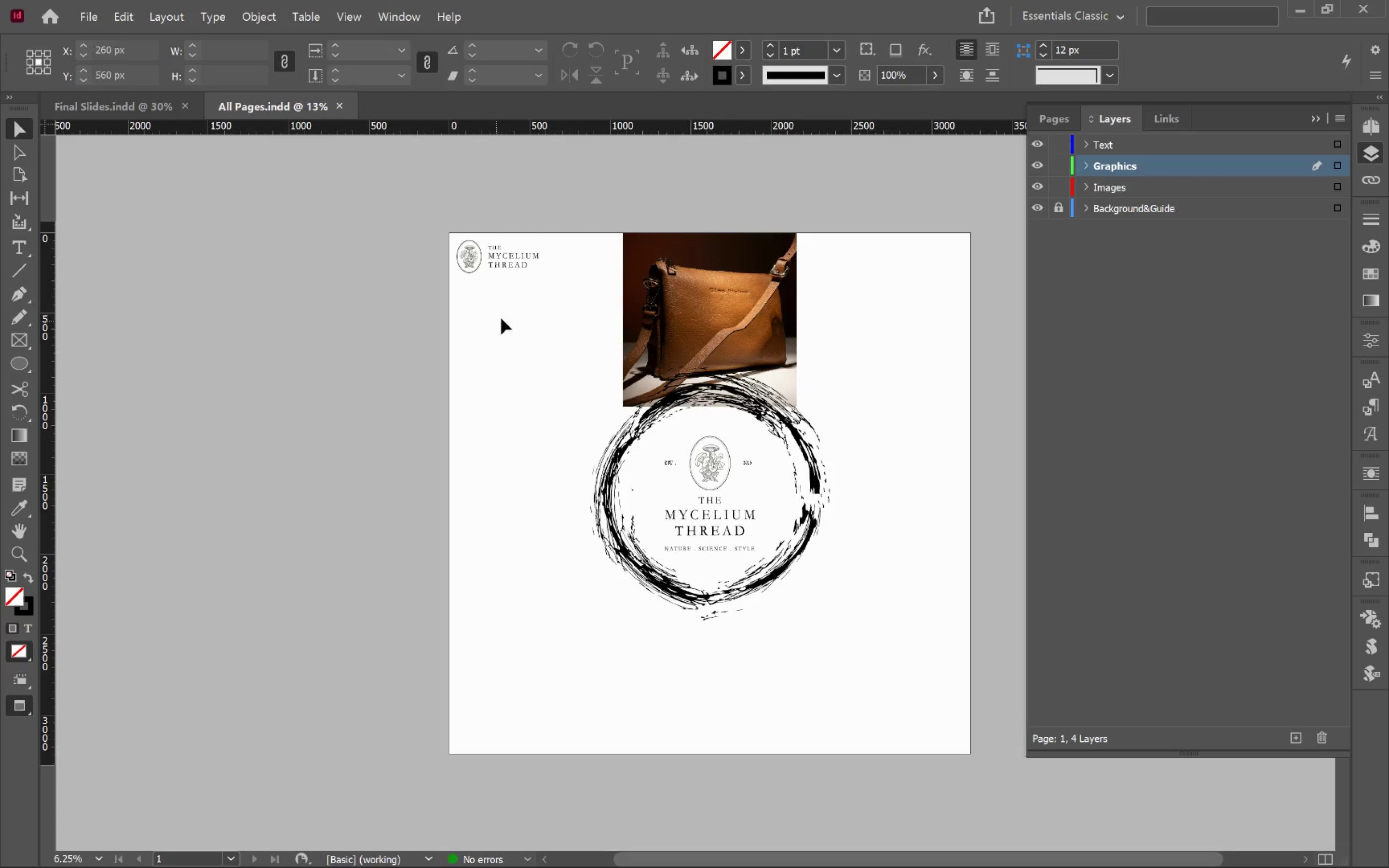 
hold_key(key=AltLeft, duration=0.65)
 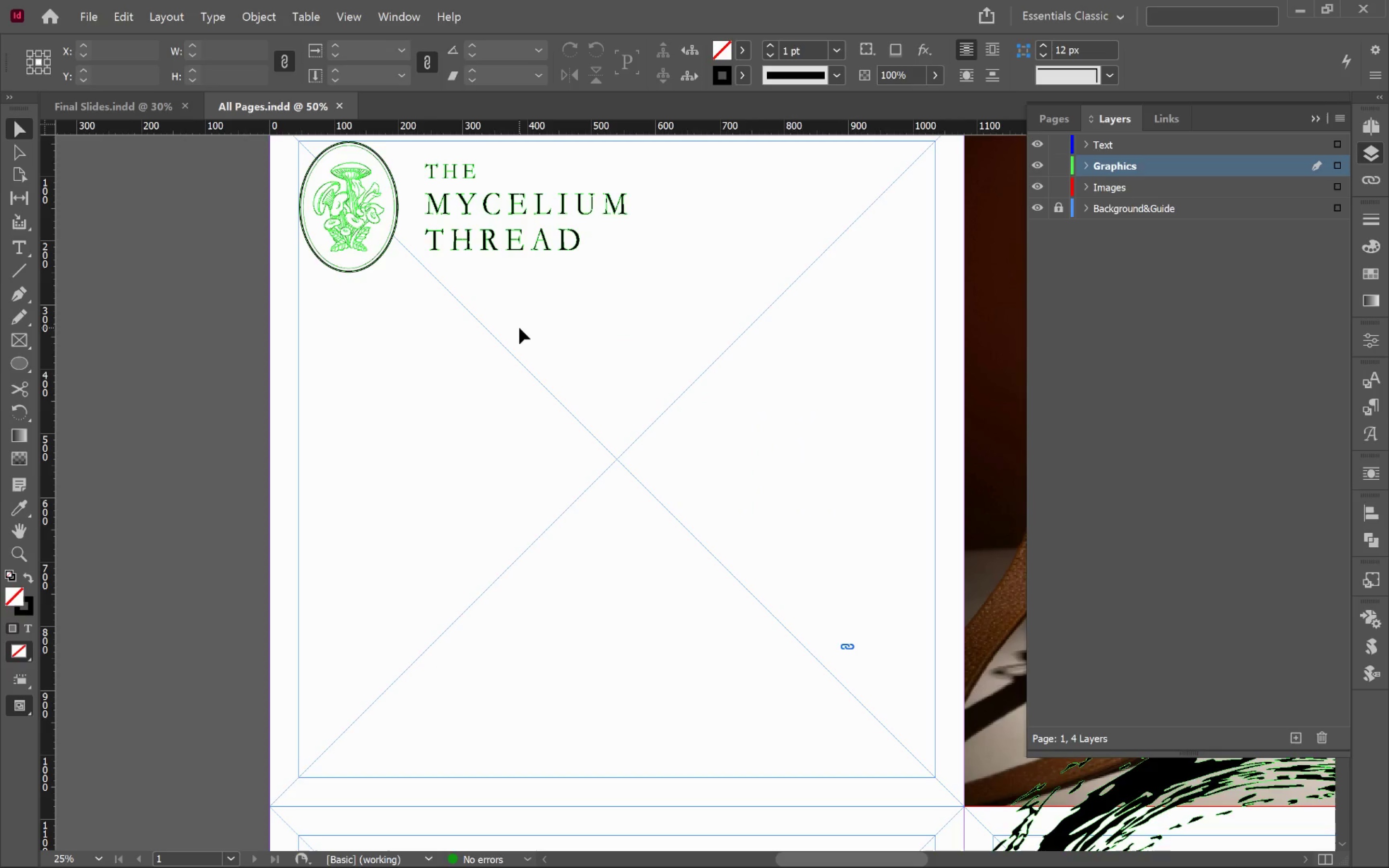 
left_click([519, 328])
 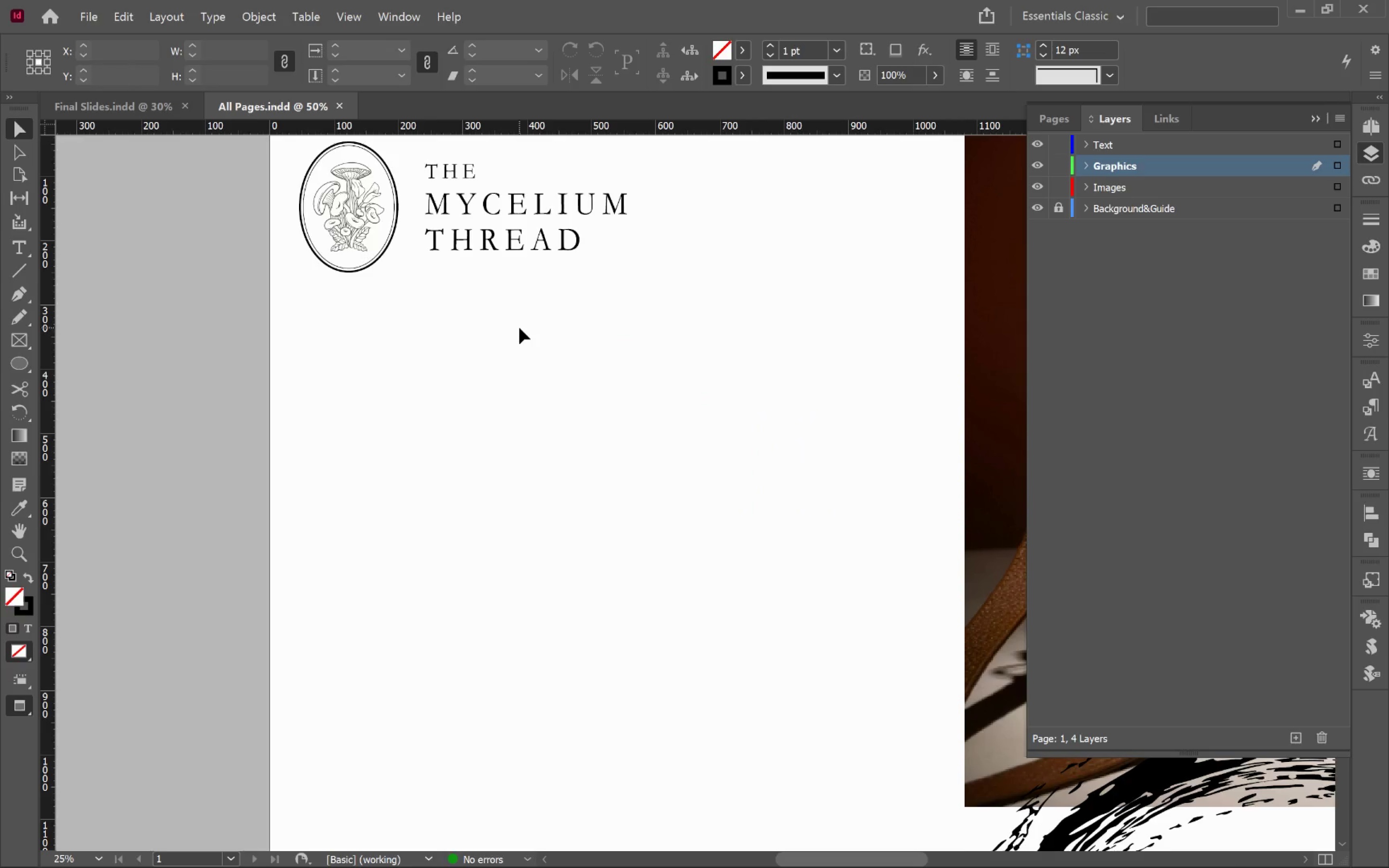 
scroll: coordinate [509, 309], scroll_direction: up, amount: 2.0
 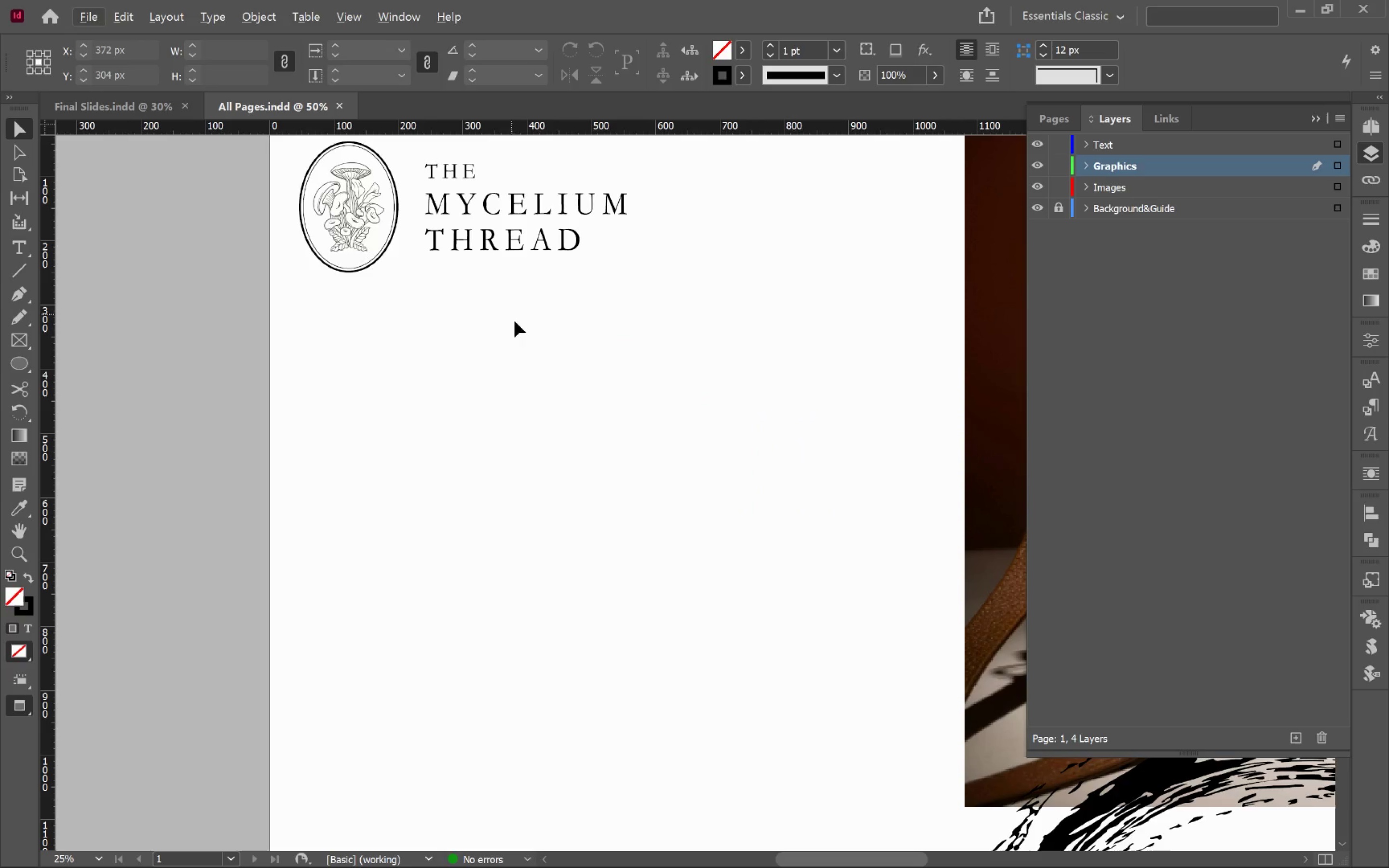 
key(W)
 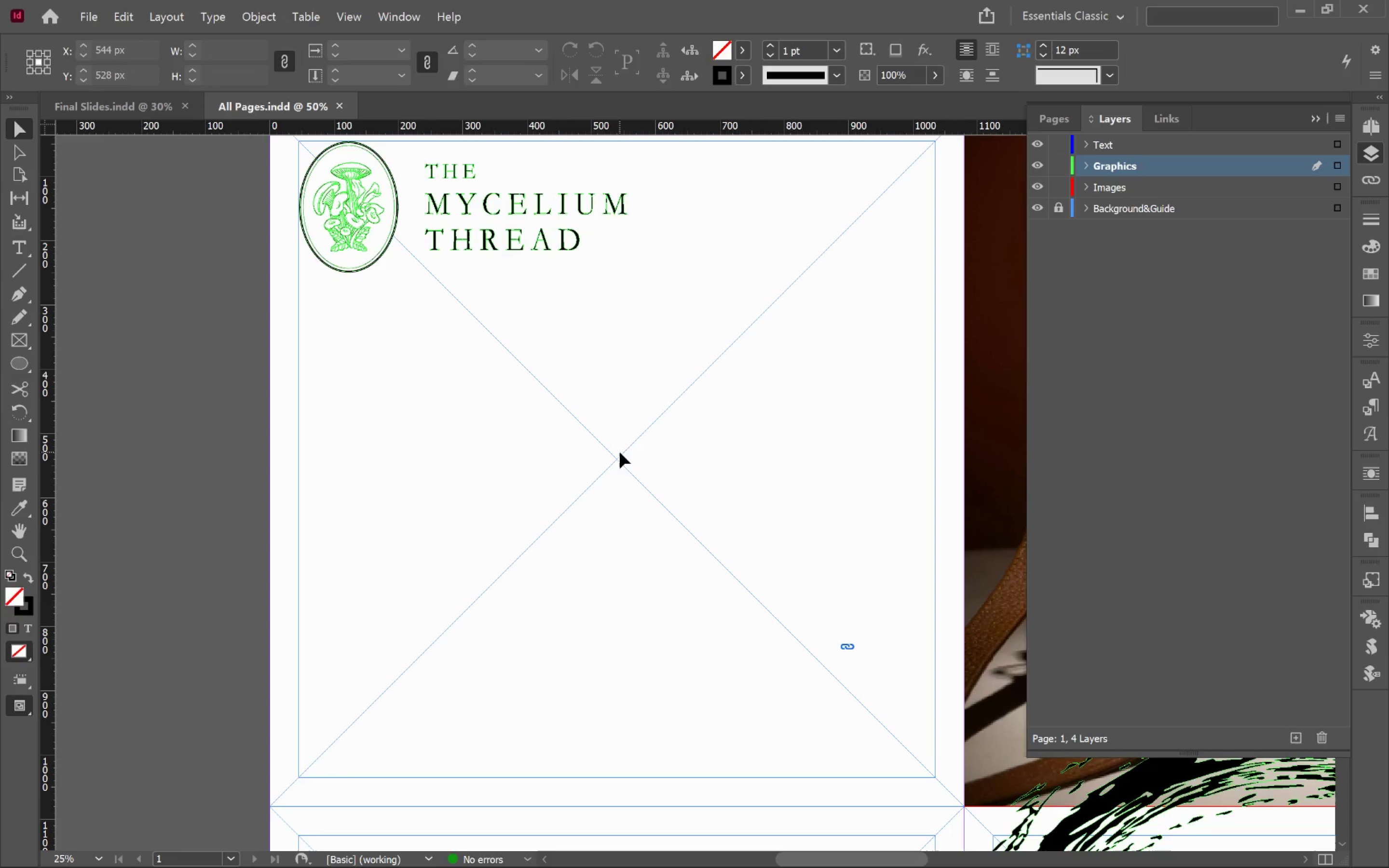 
hold_key(key=Space, duration=1.21)
 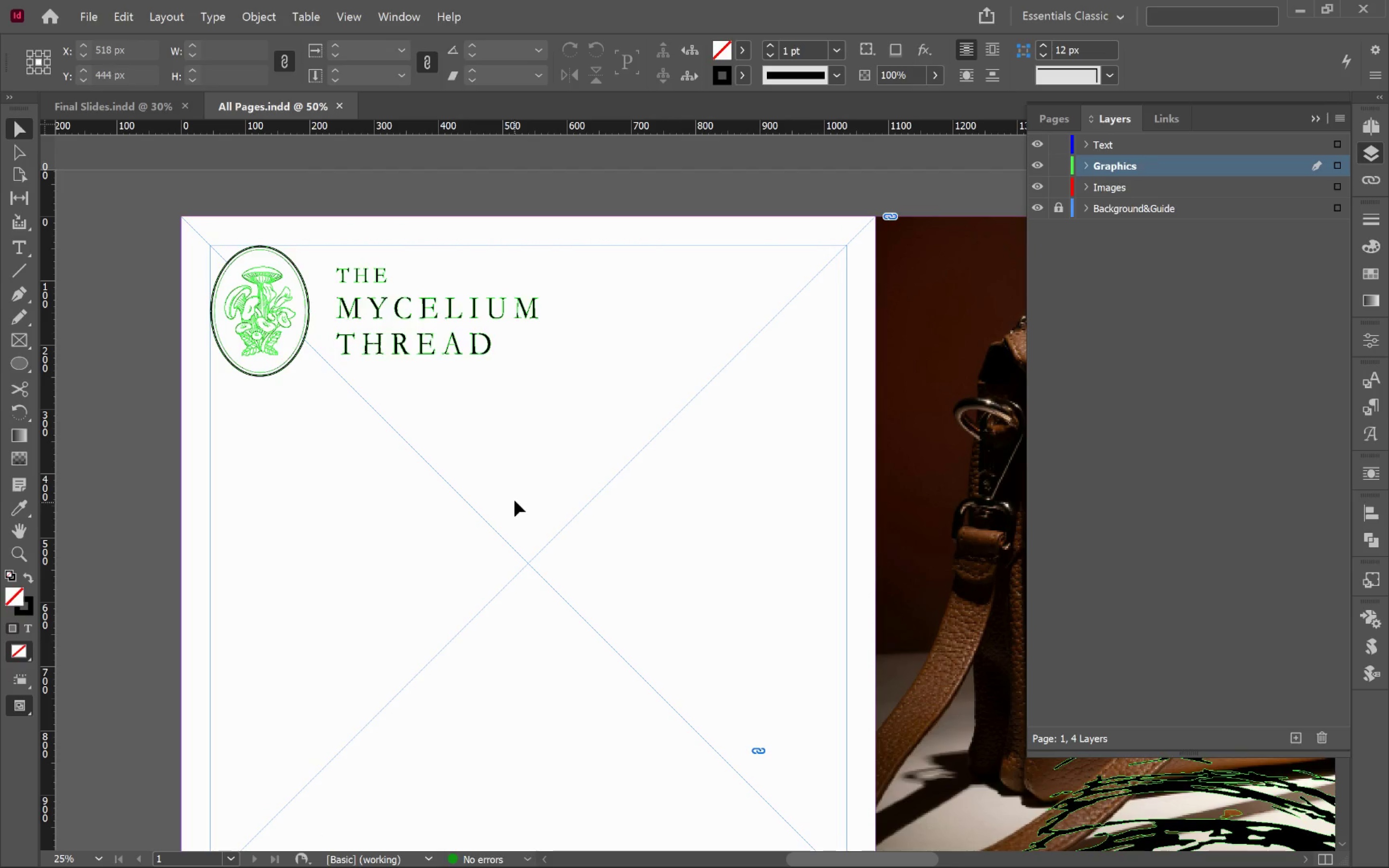 
left_click_drag(start_coordinate=[617, 447], to_coordinate=[528, 570])
 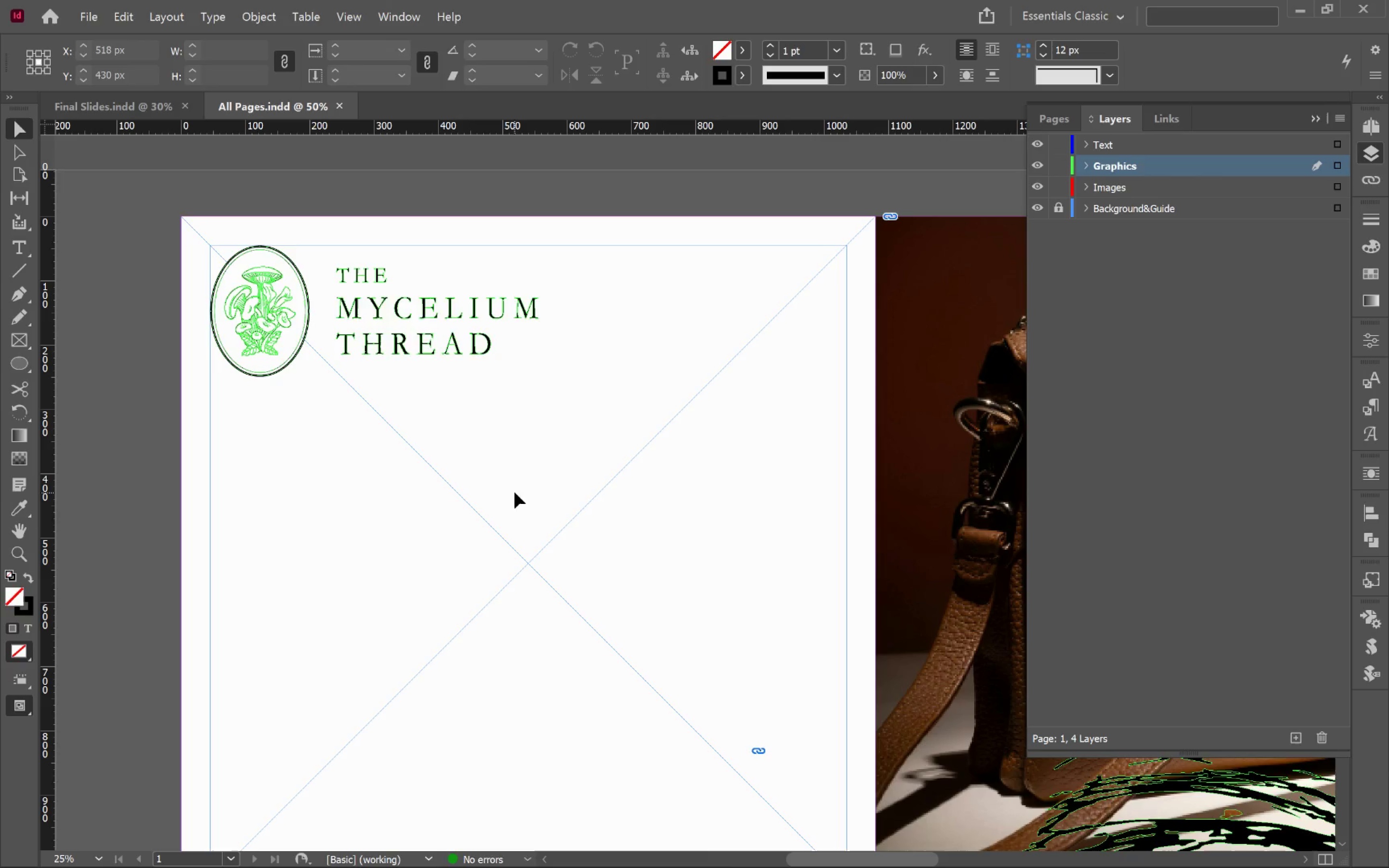 
wait(23.79)
 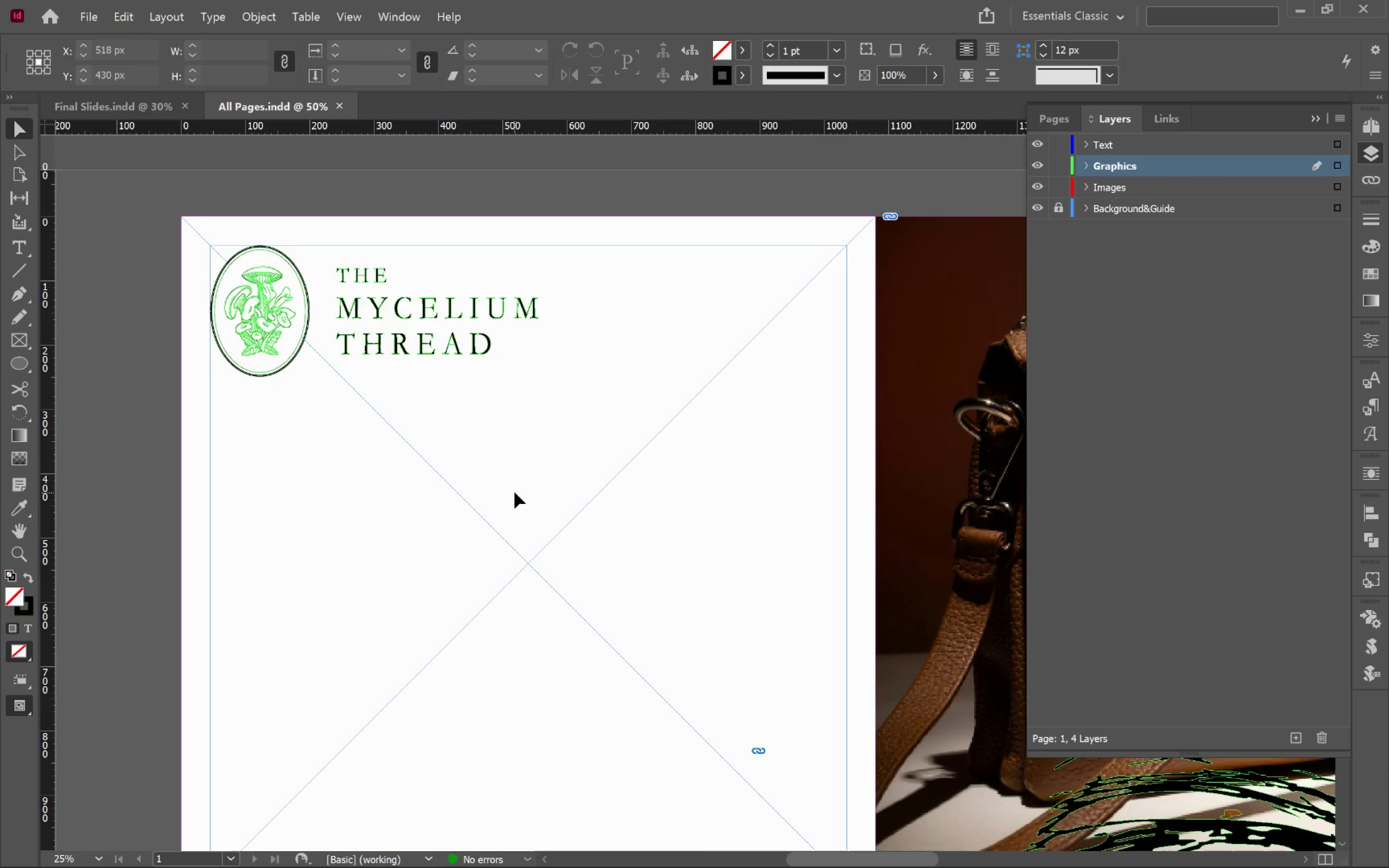 
left_click([1366, 271])
 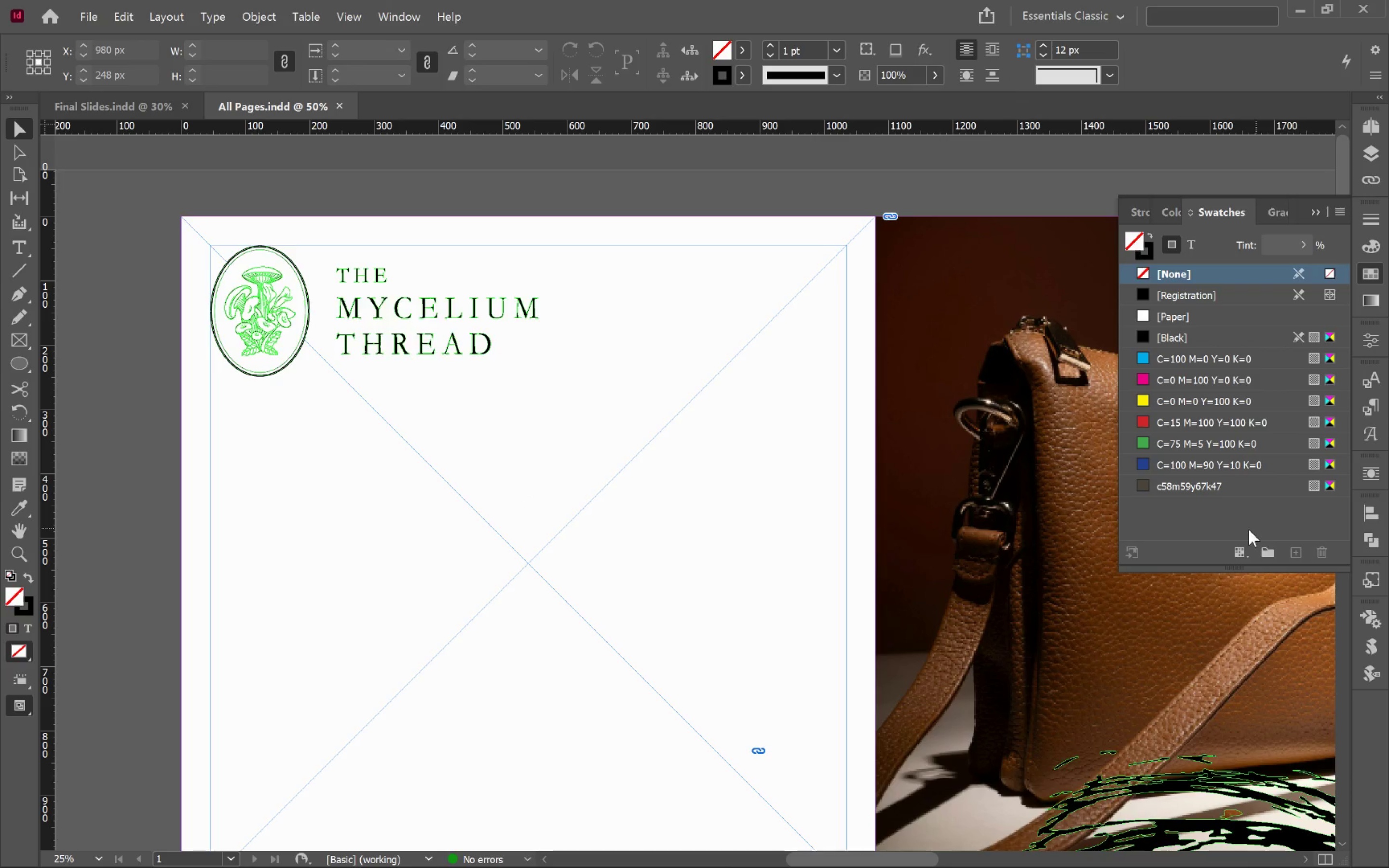 
left_click([1235, 516])
 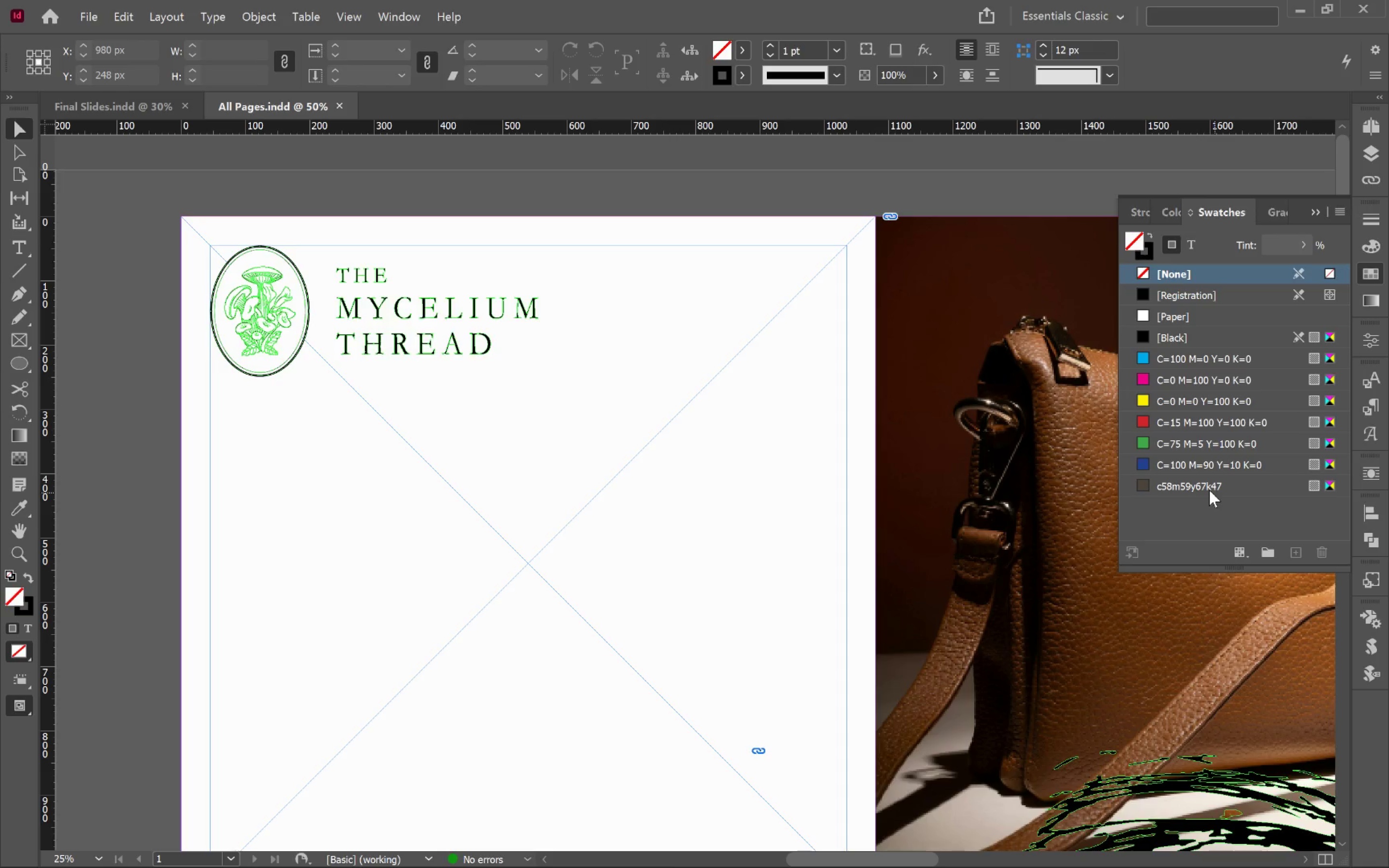 
left_click([1241, 490])
 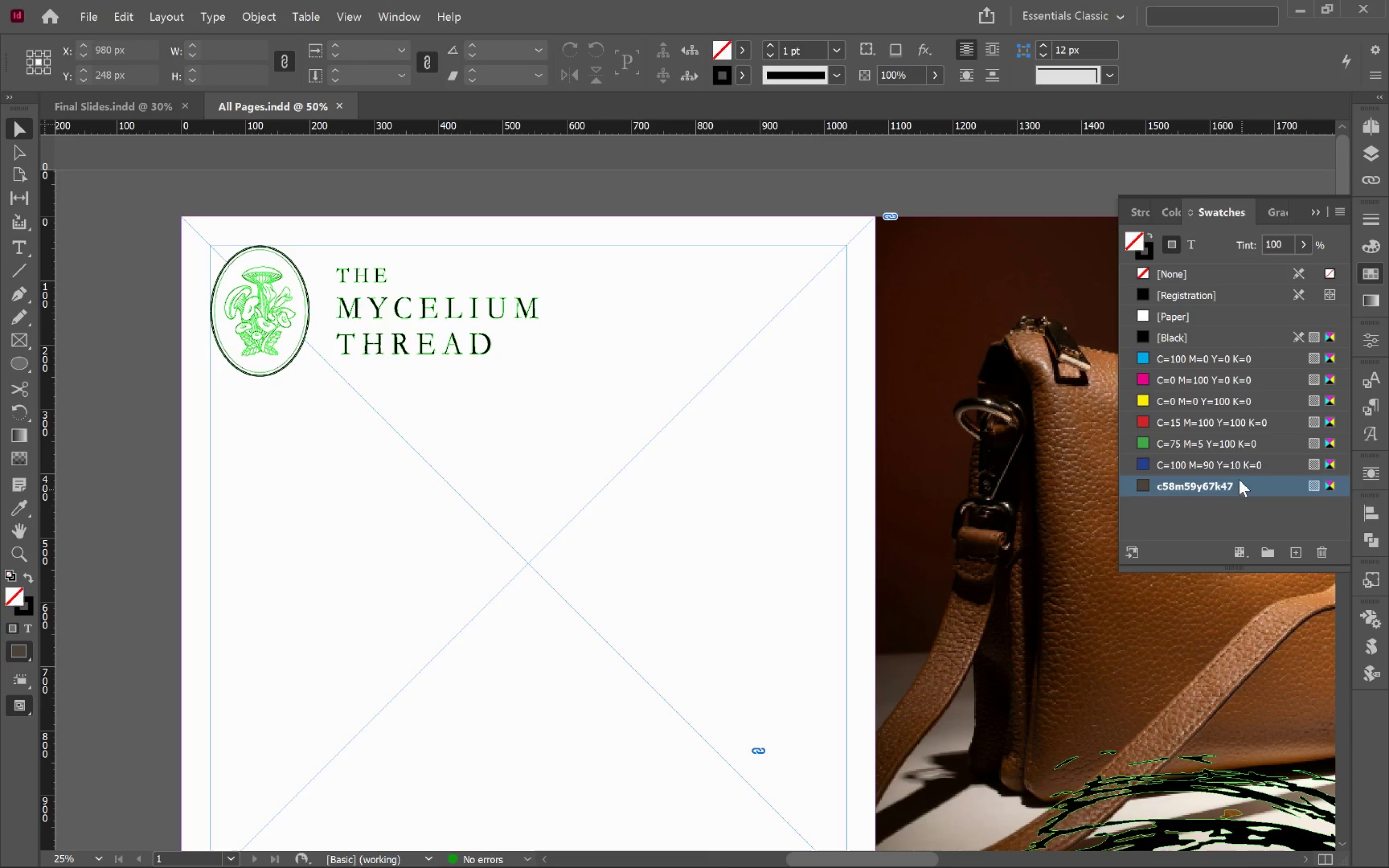 
hold_key(key=ShiftLeft, duration=0.76)
left_click([1210, 354])
 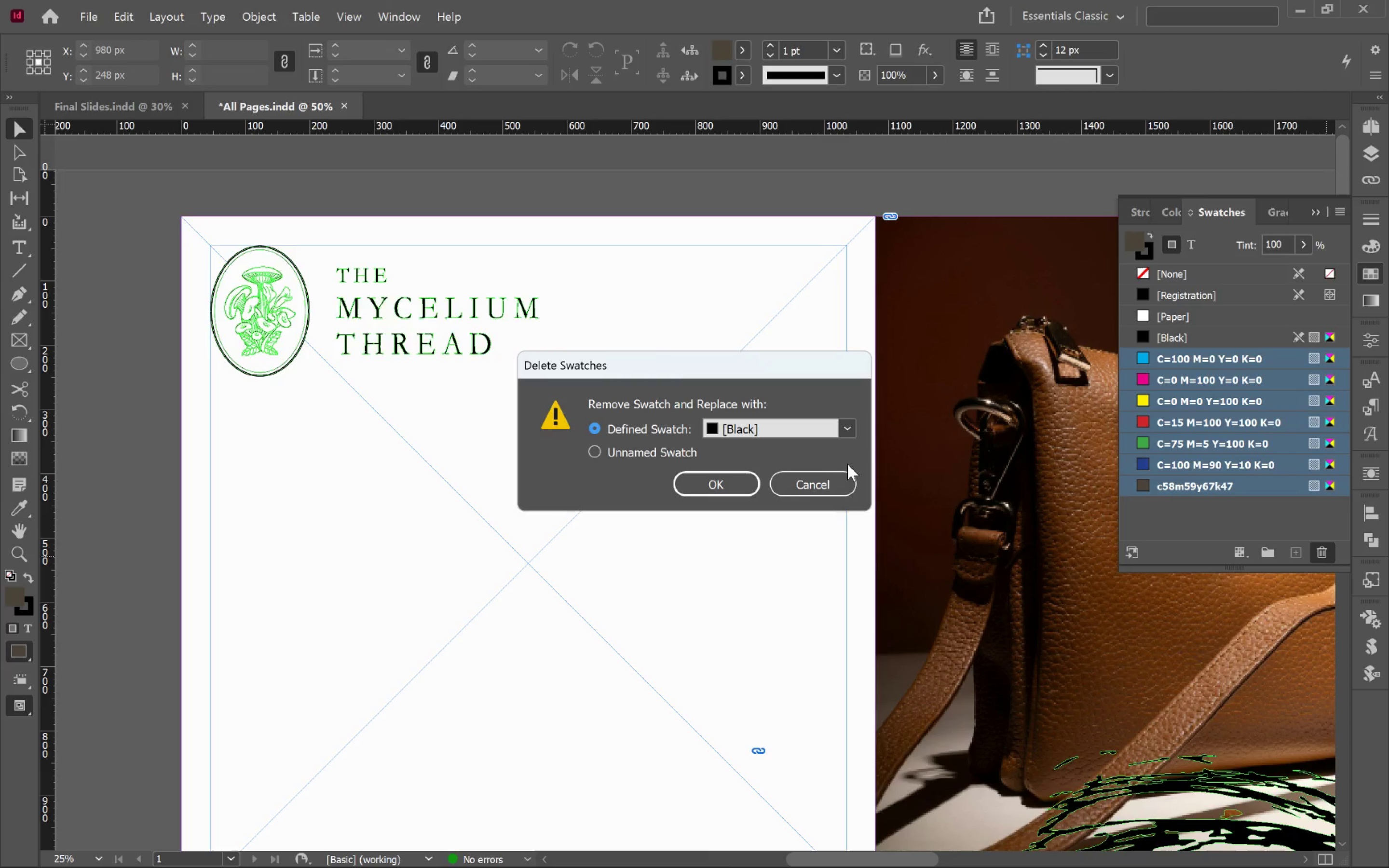 
left_click([799, 434])
 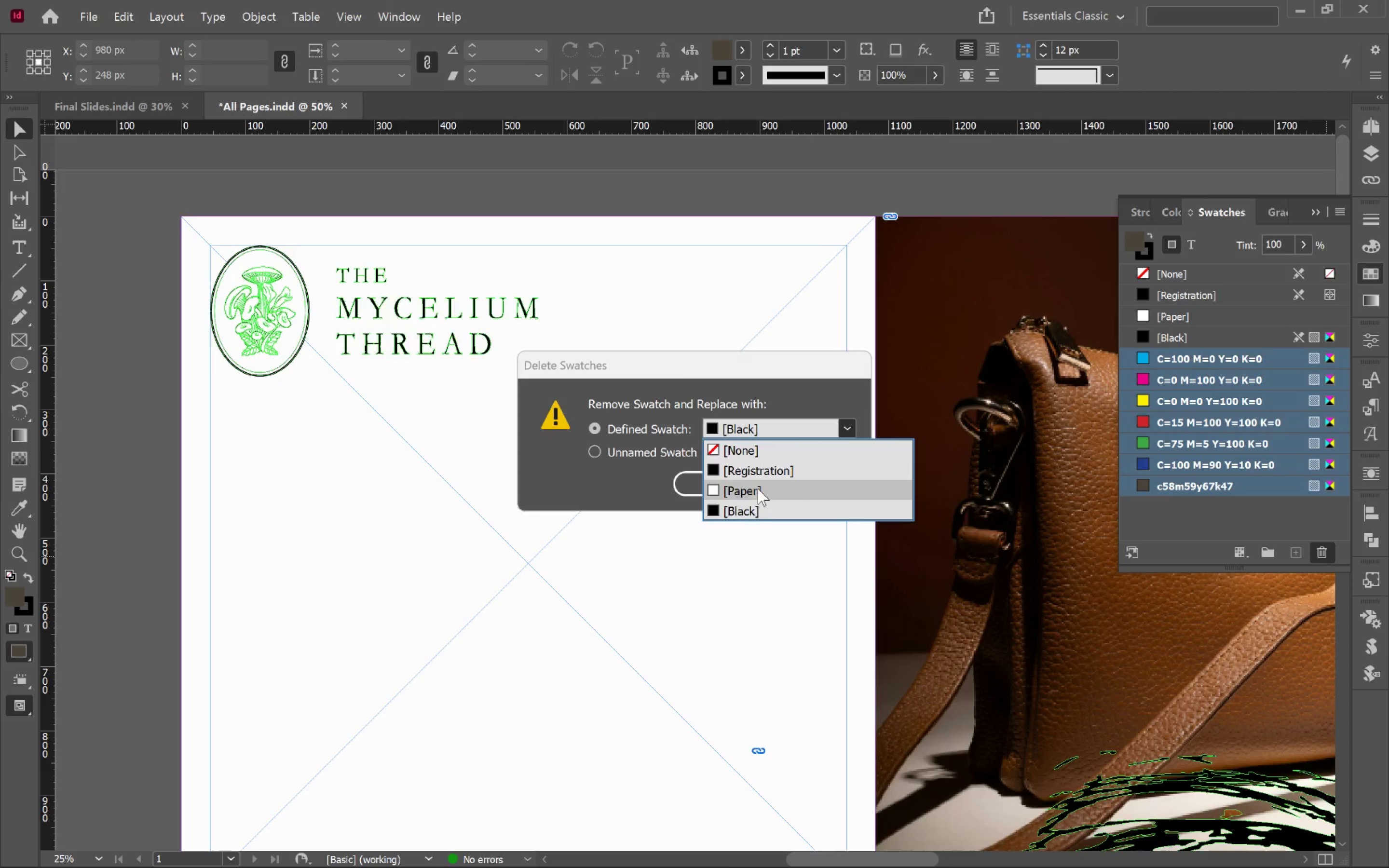 
left_click([761, 513])
 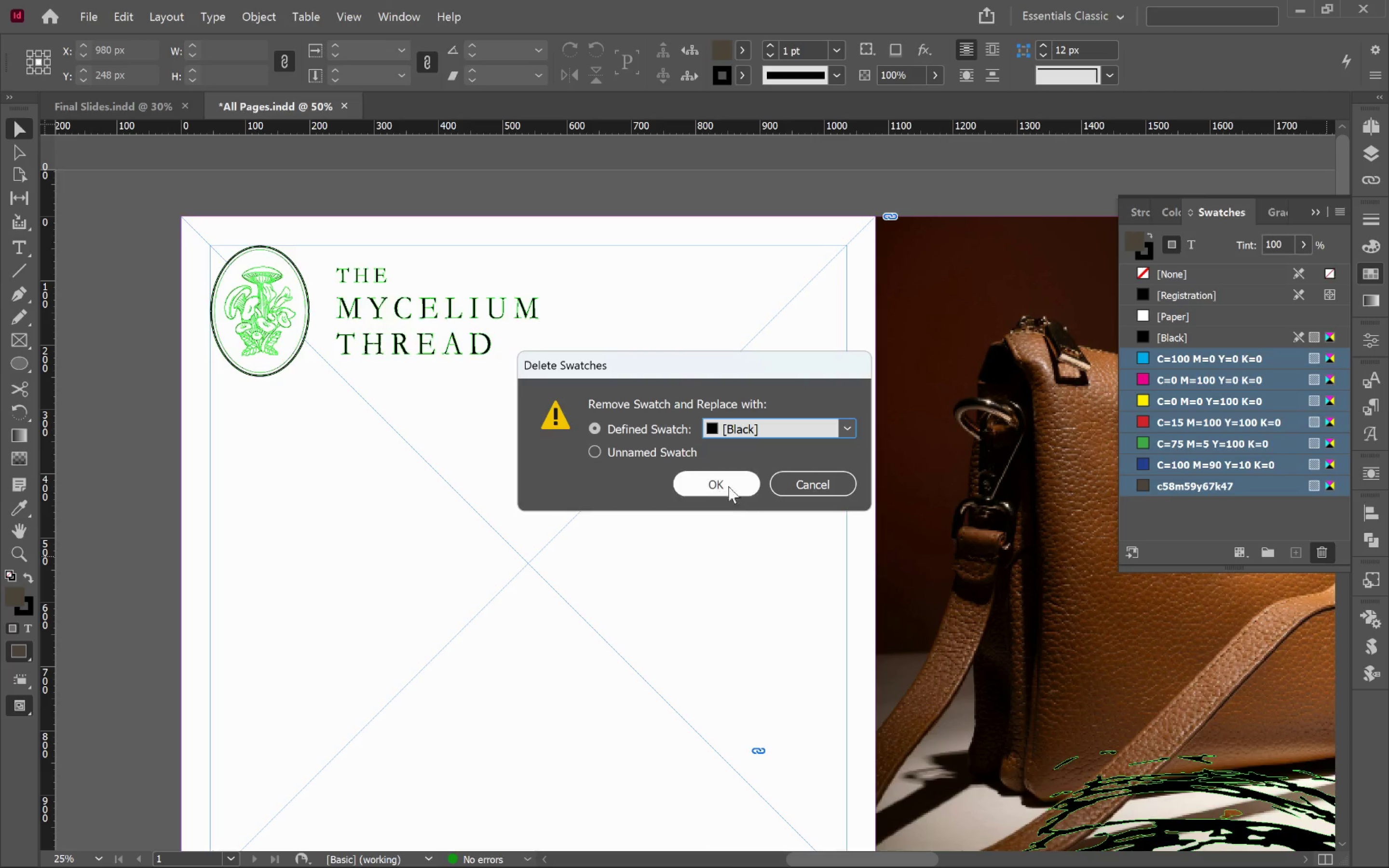 
double_click([727, 484])
 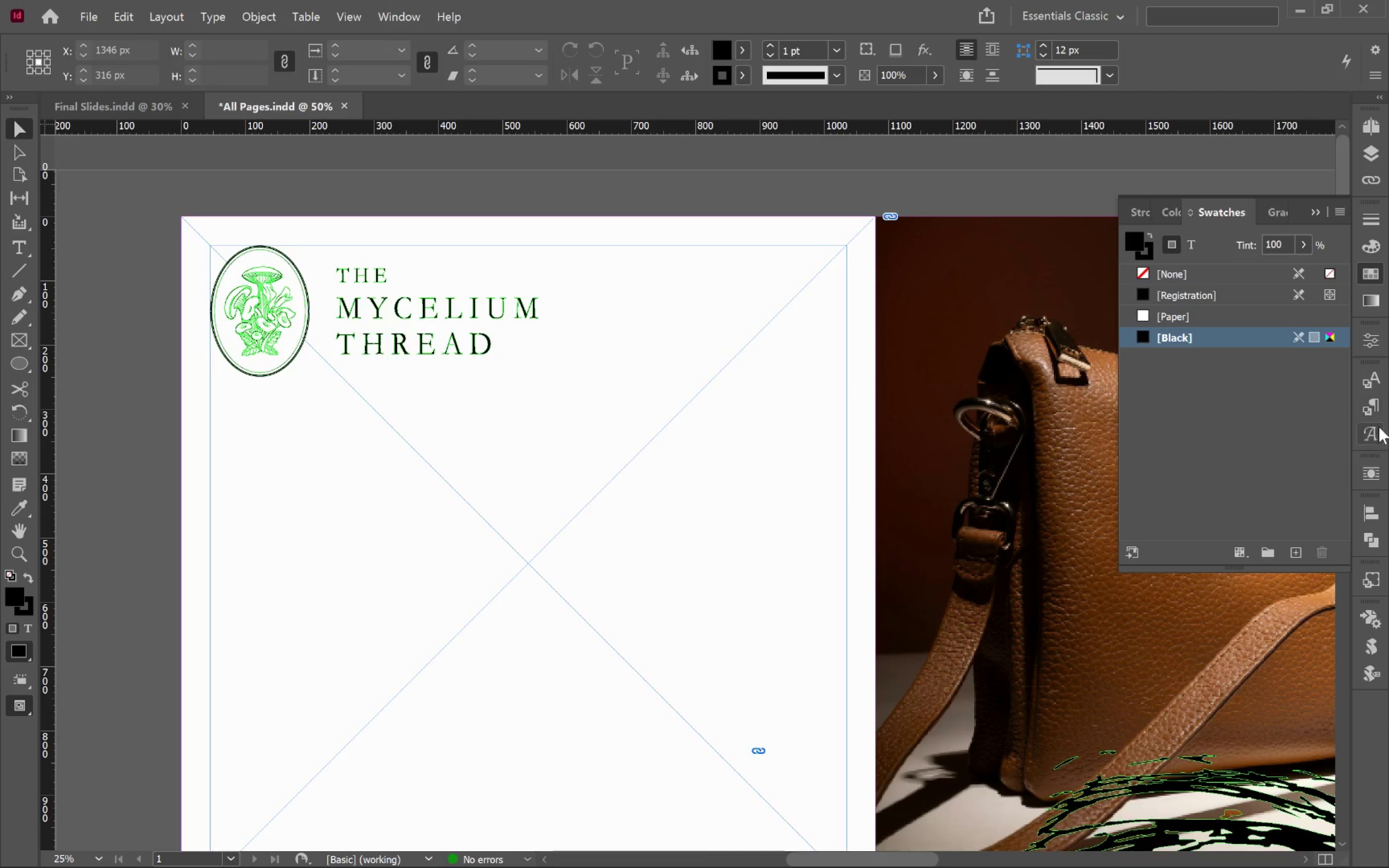 
left_click([1266, 438])
 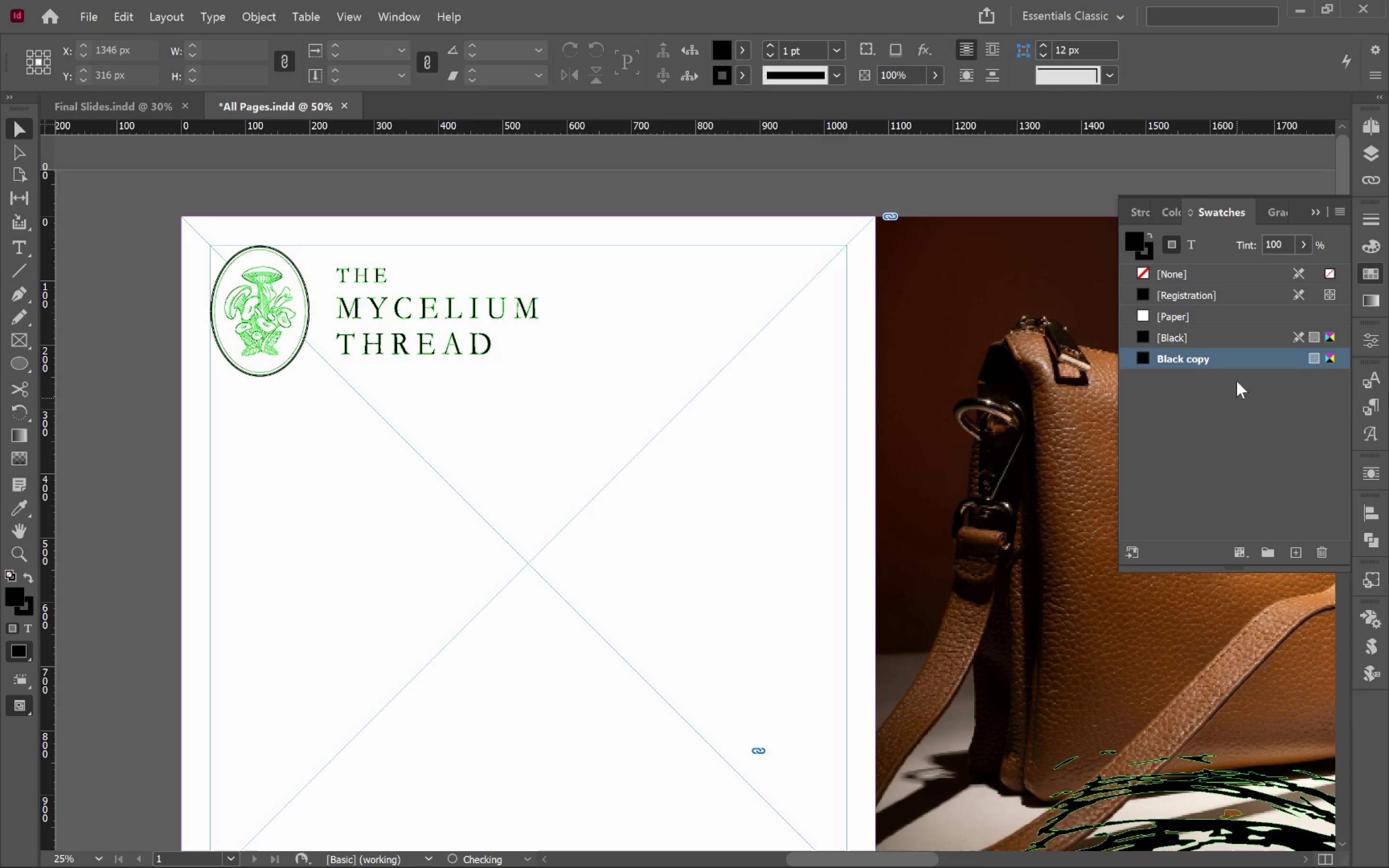 
right_click([1247, 358])
 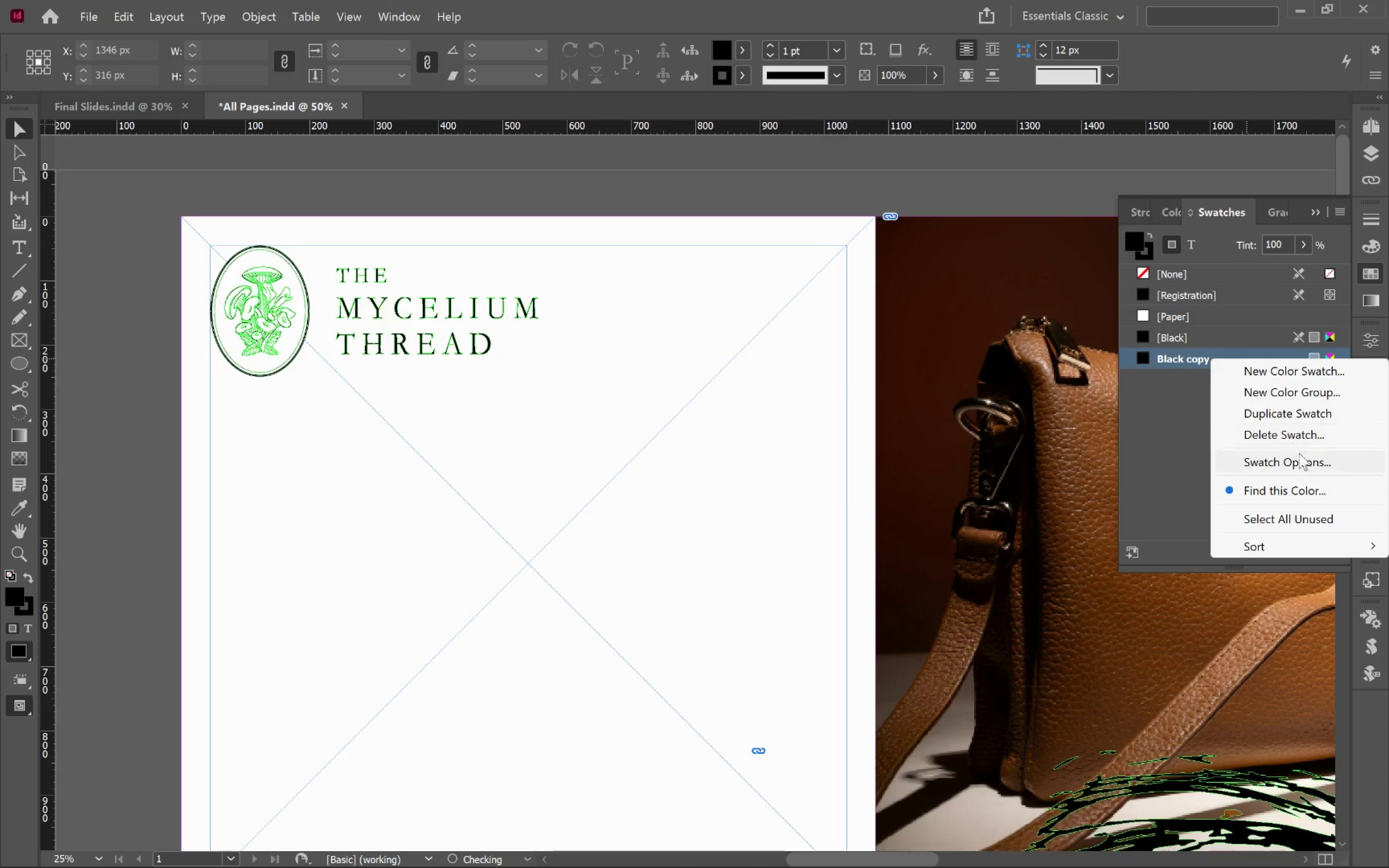 
left_click([1301, 457])
 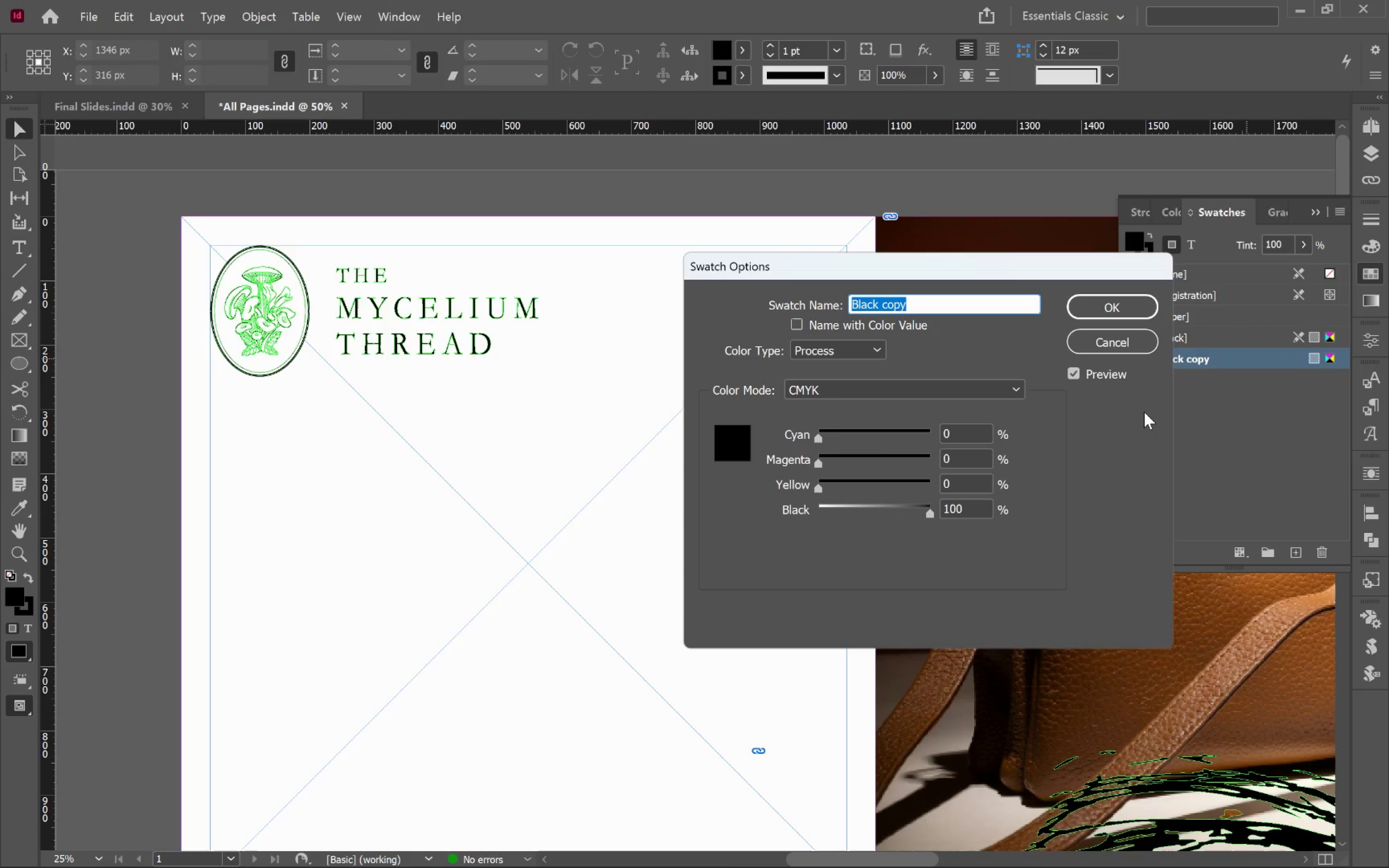 
left_click([897, 395])
 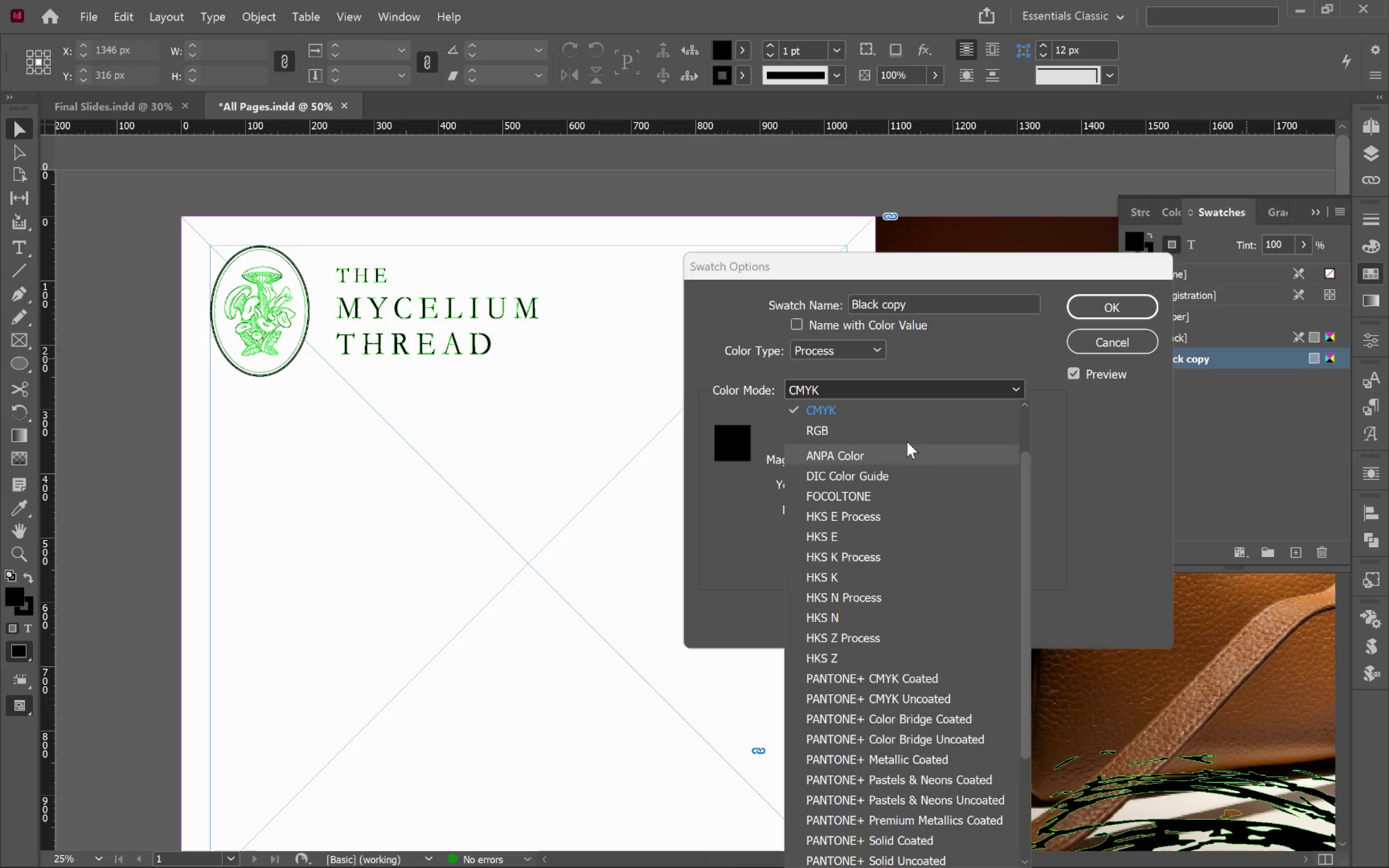 
left_click([910, 433])
 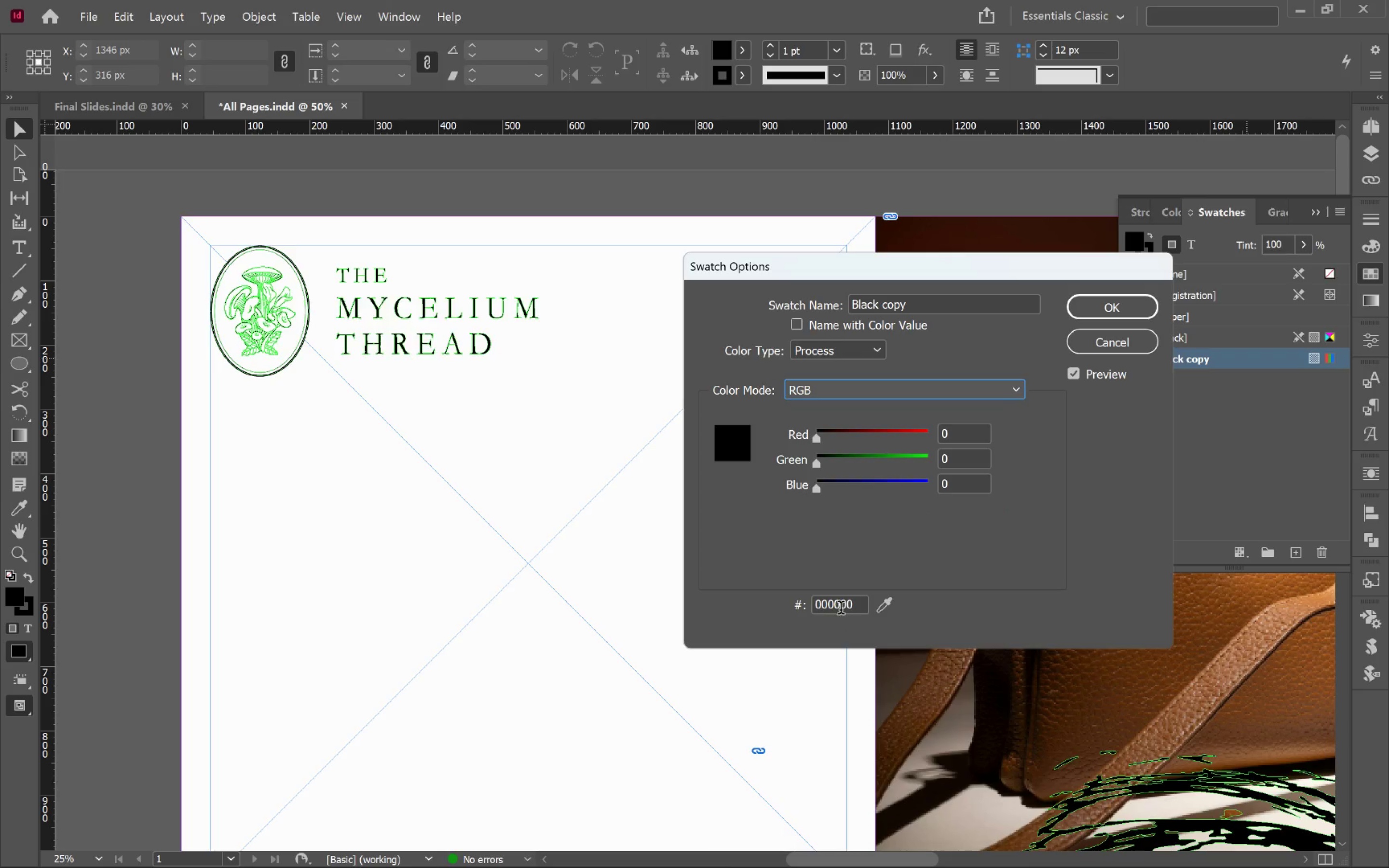 
double_click([841, 607])
 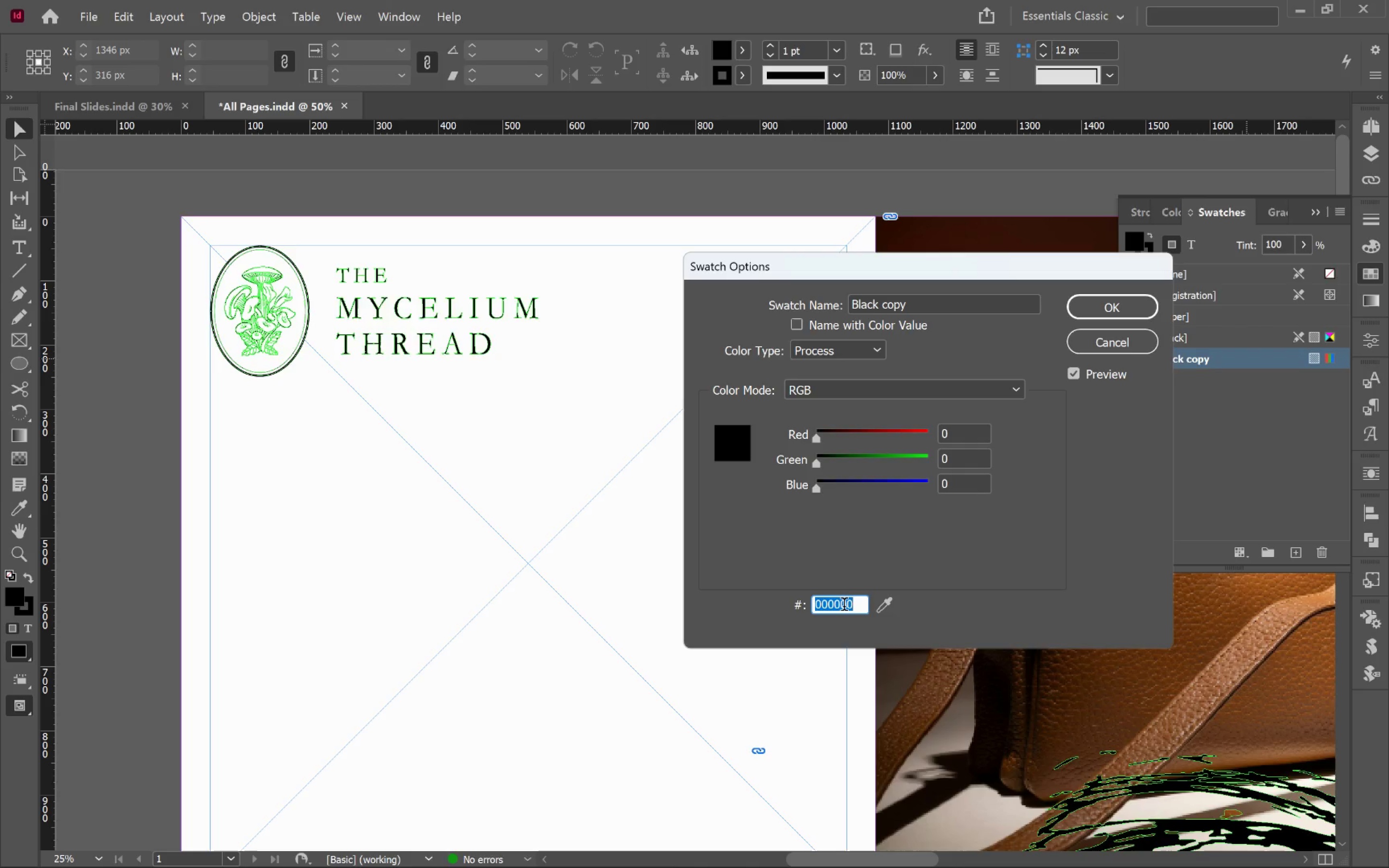 
wait(15.13)
 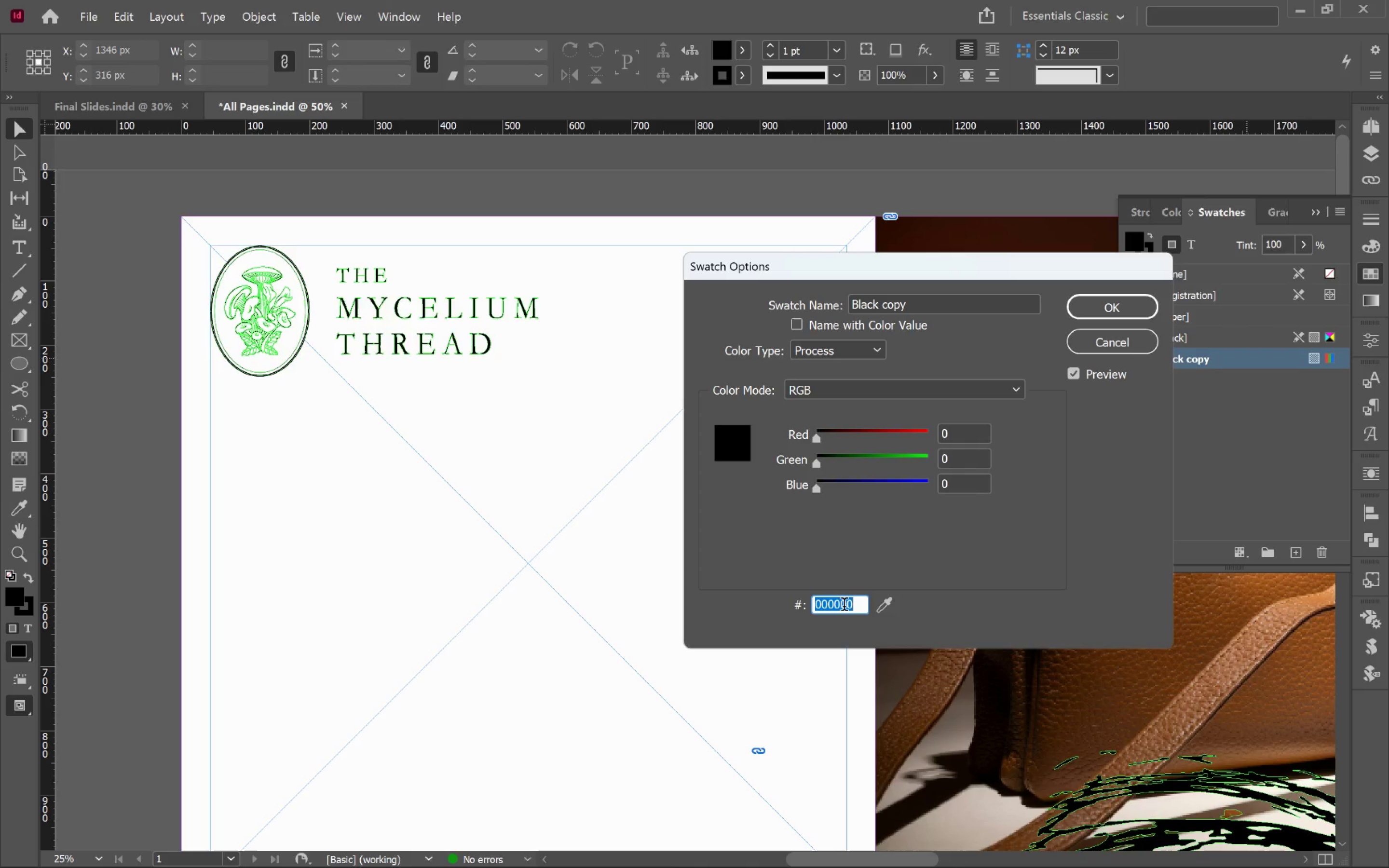 
type(0f0f0f)
key(Tab)
 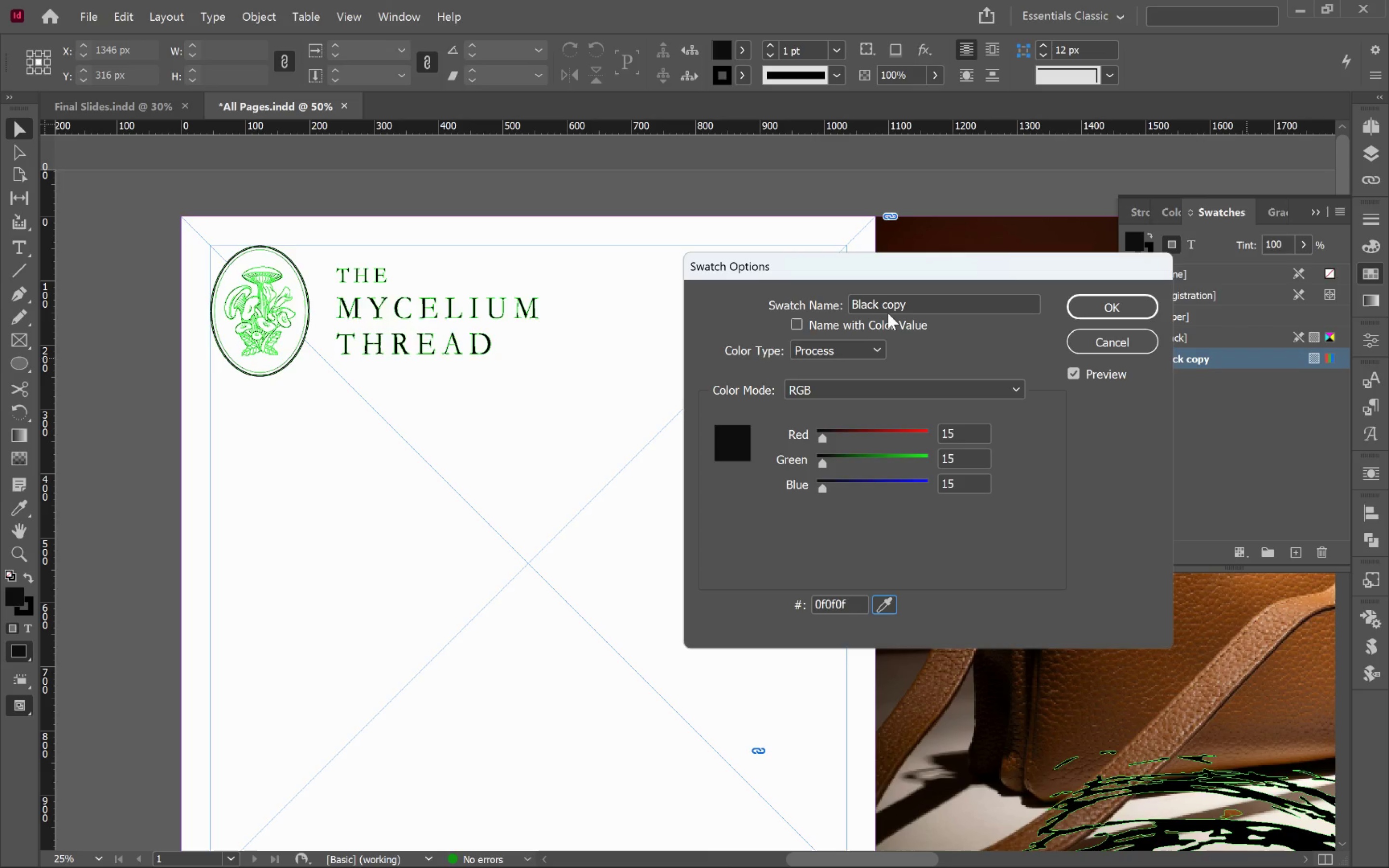 
left_click([862, 325])
 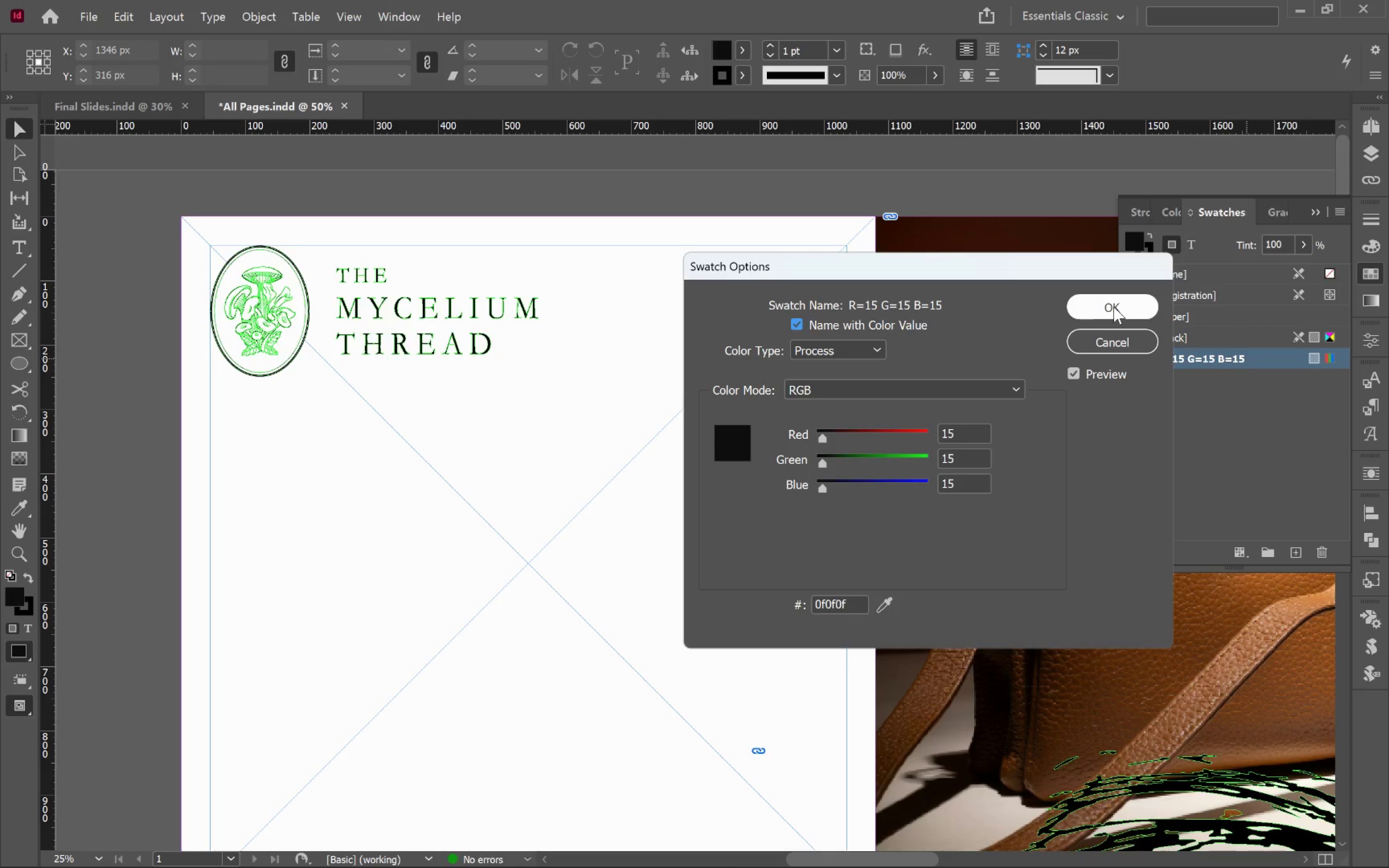 
left_click([1114, 307])
 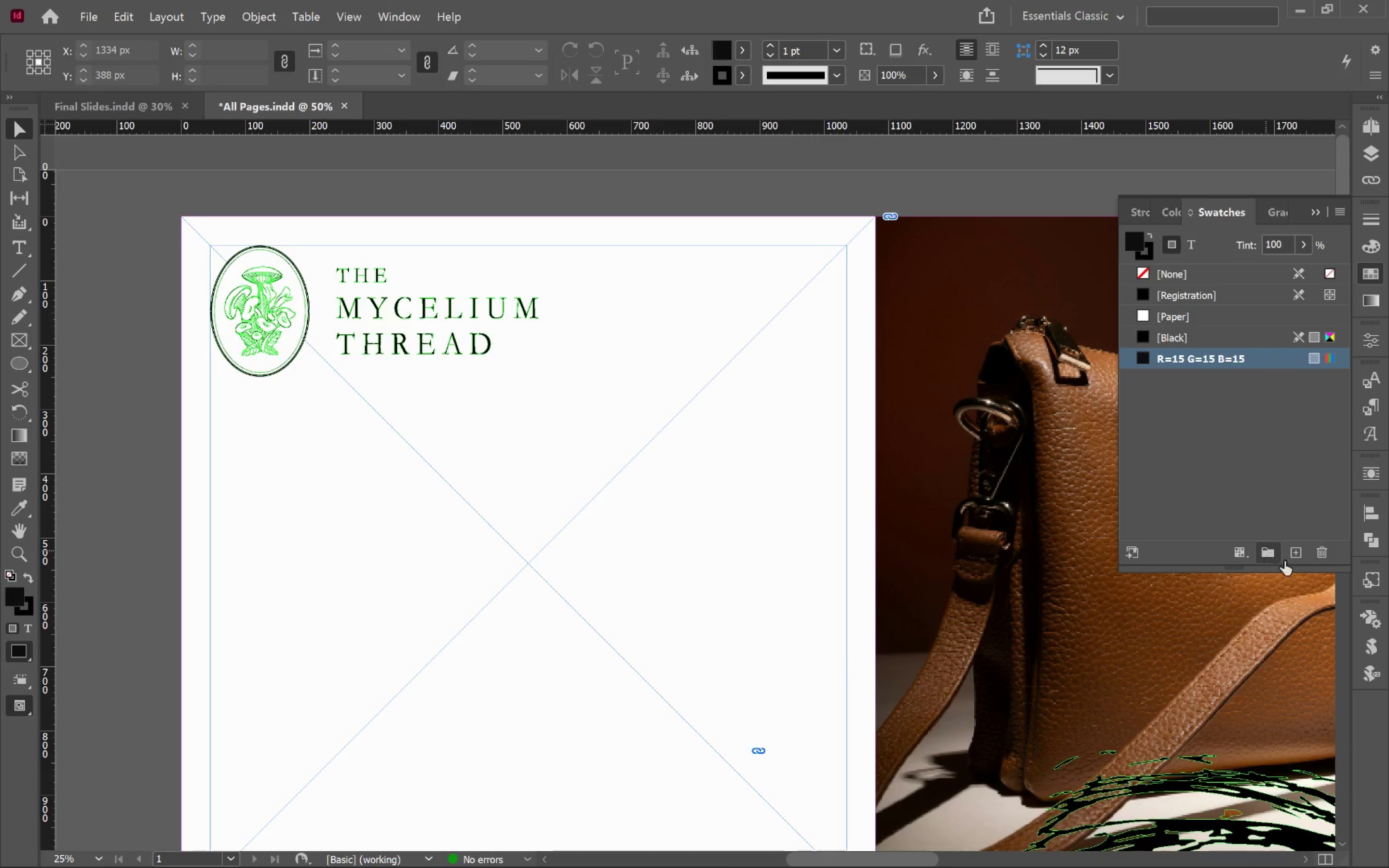 
left_click([1300, 548])
 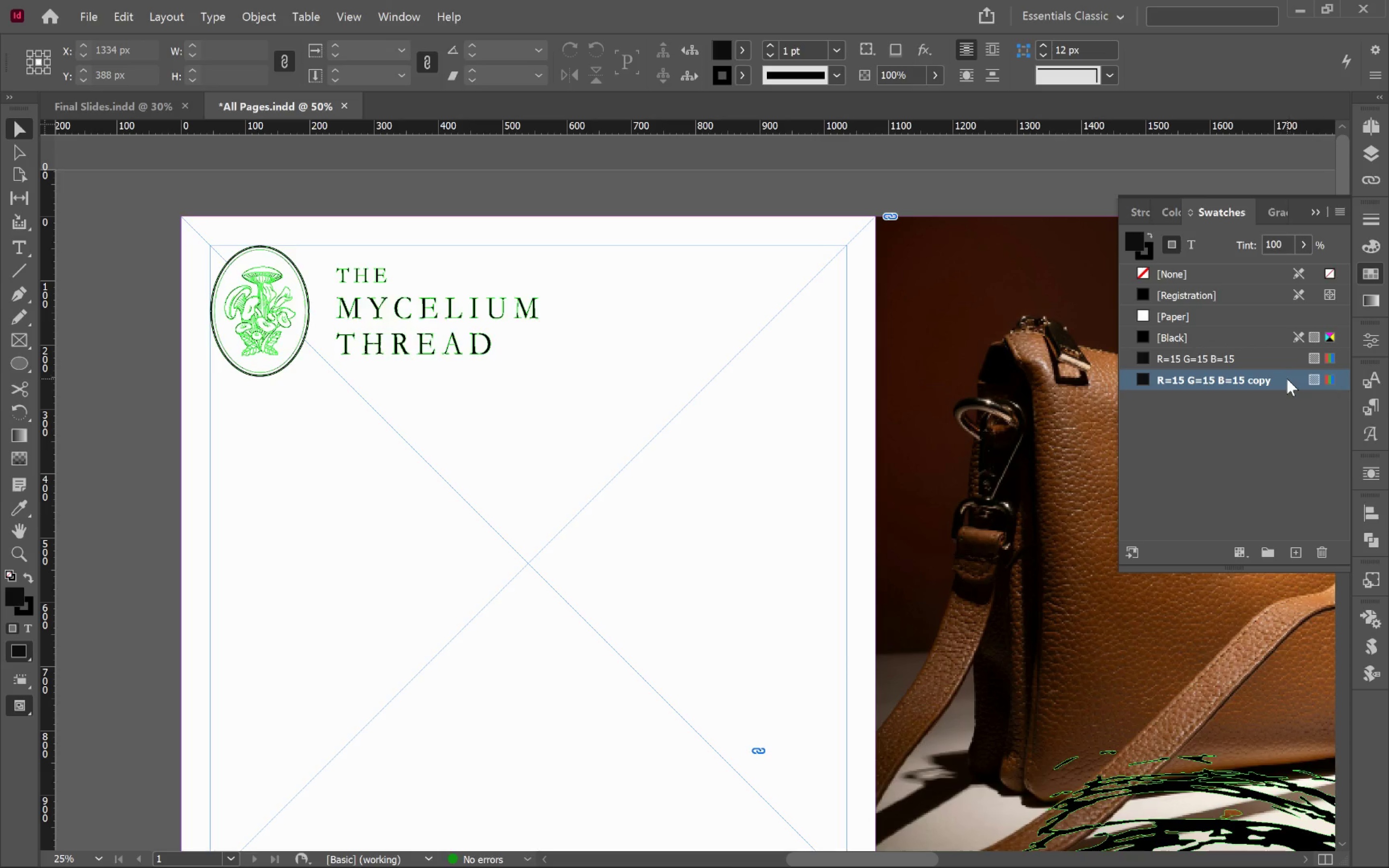 
double_click([1287, 379])
 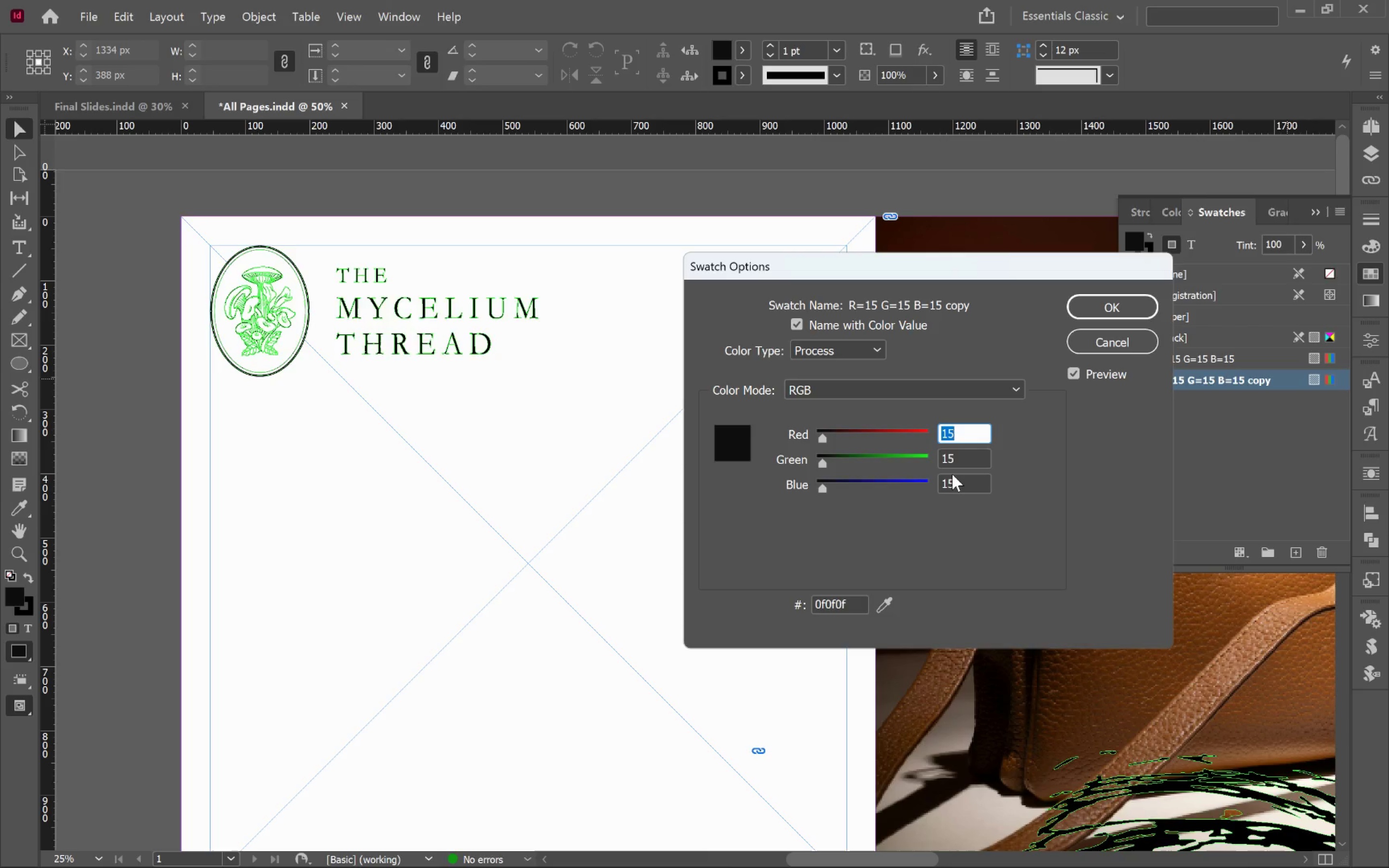 
double_click([830, 601])
 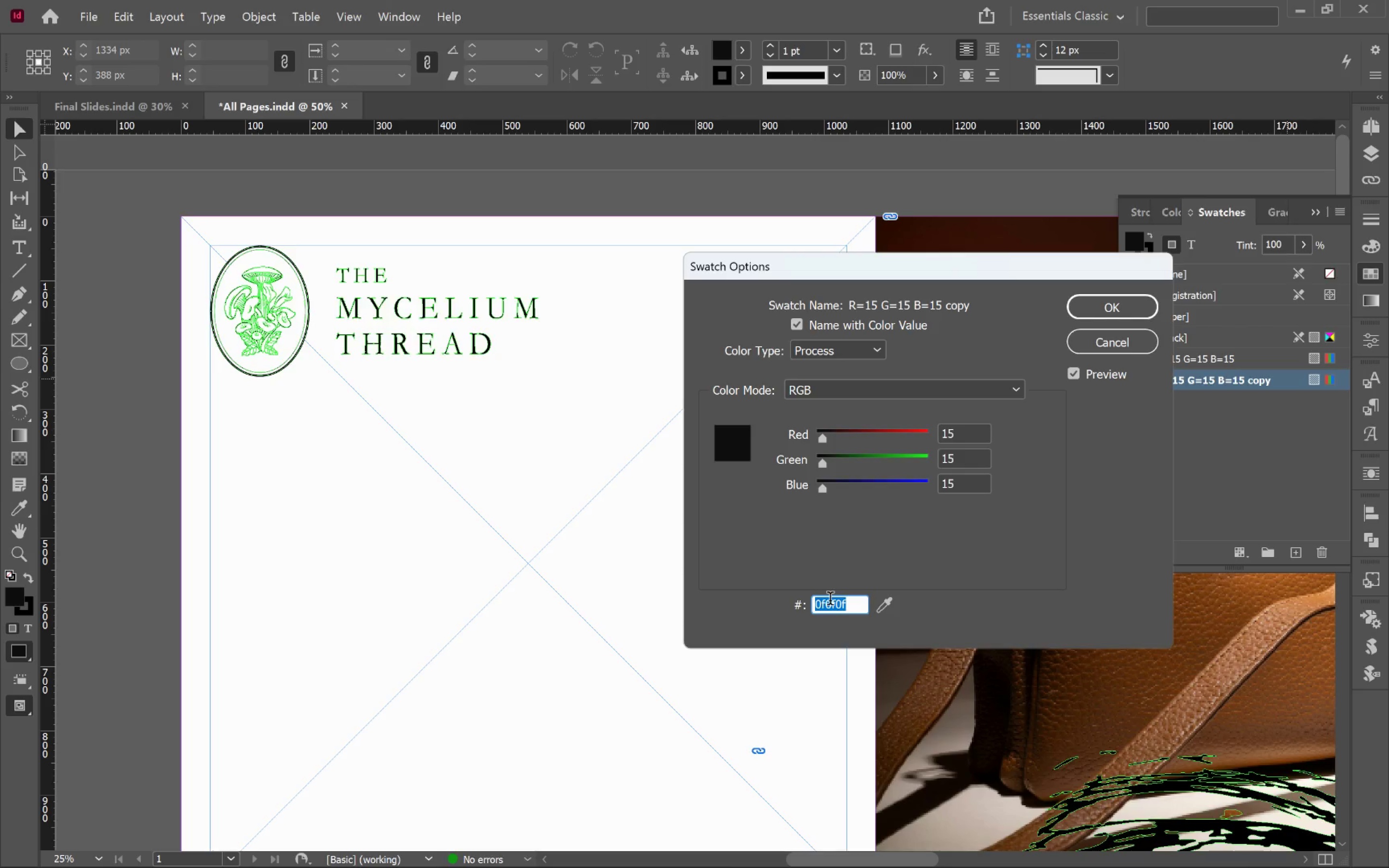 
type(1a1a18)
key(Tab)
 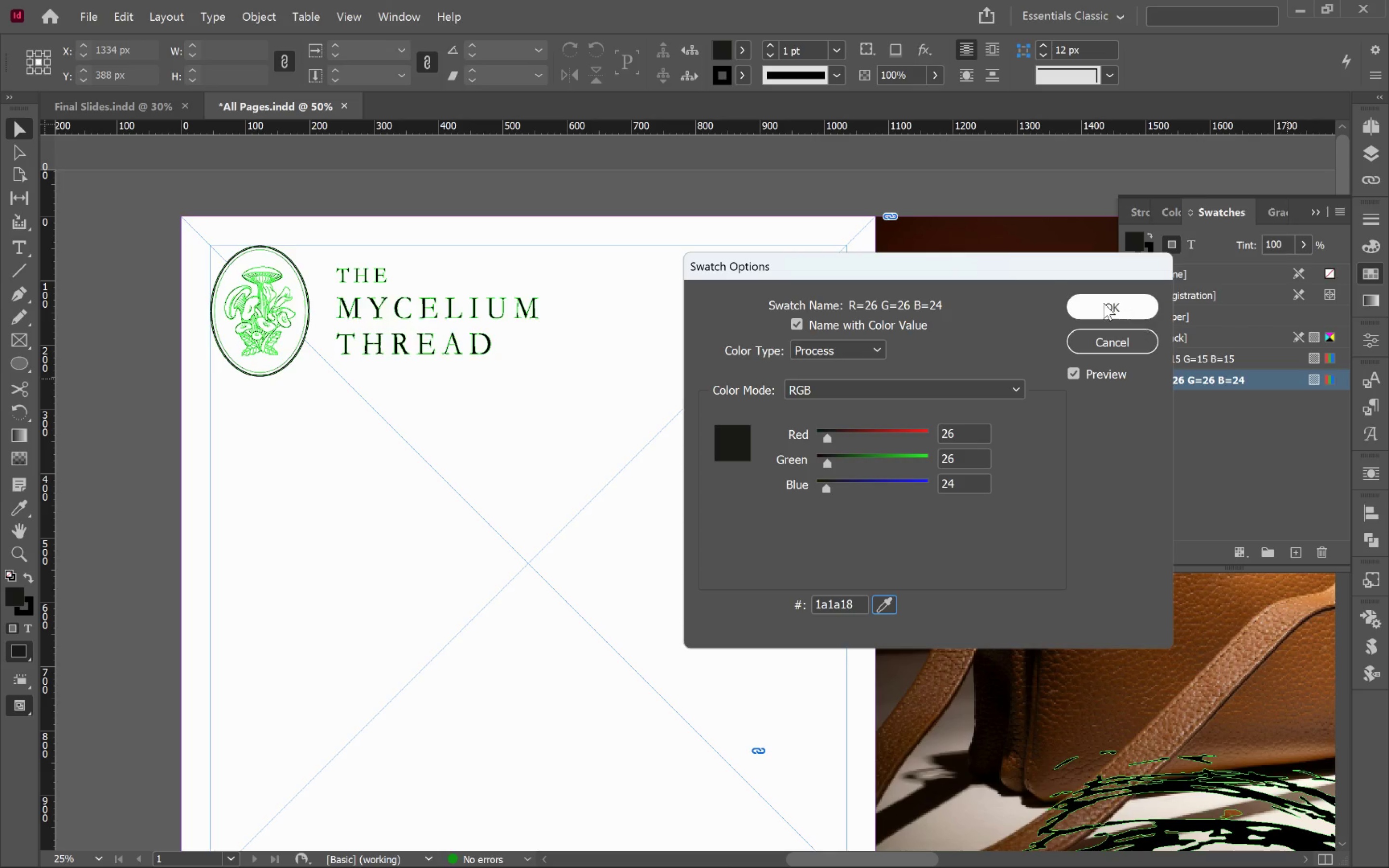 
left_click([1099, 302])
 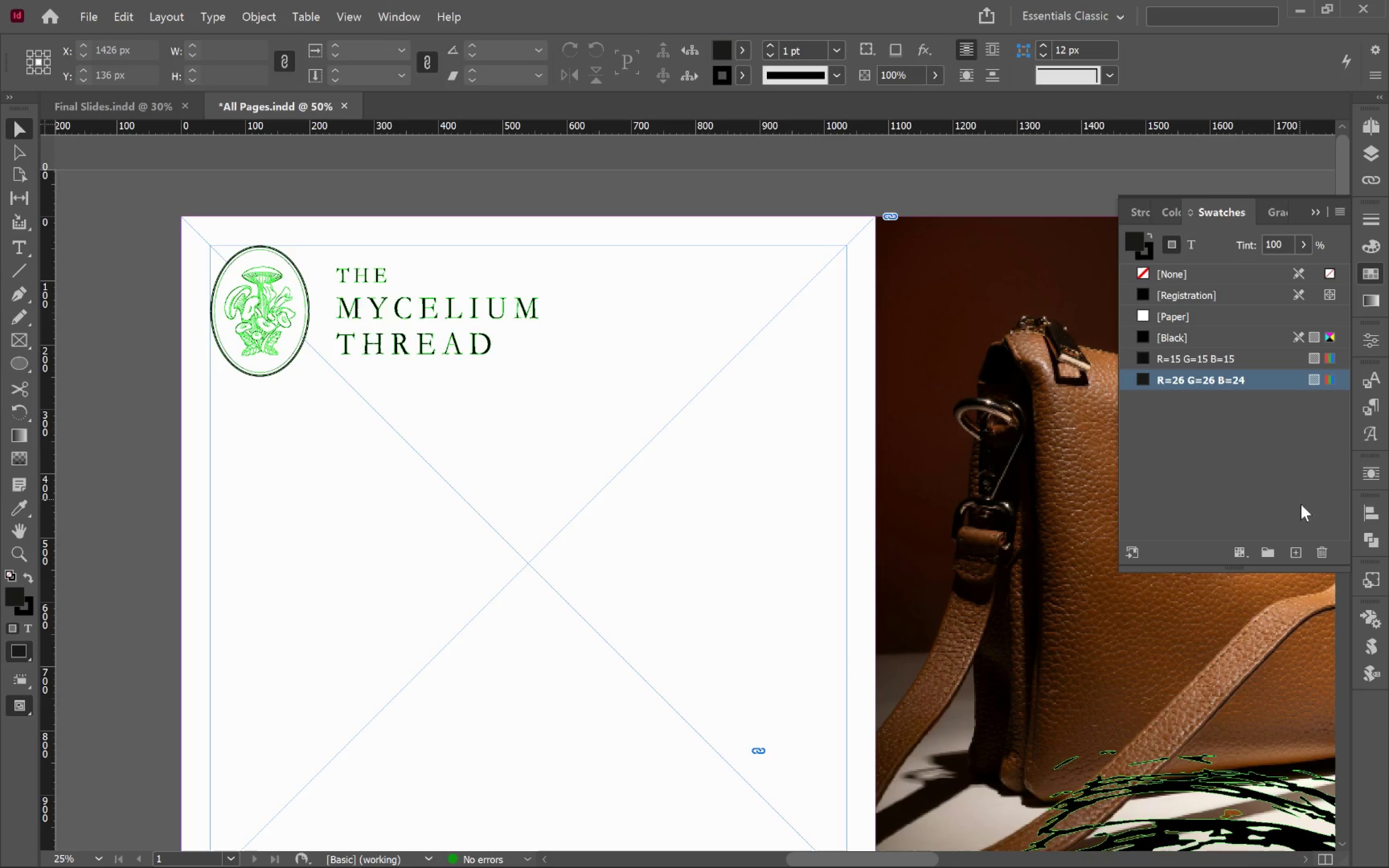 
left_click([1325, 550])
 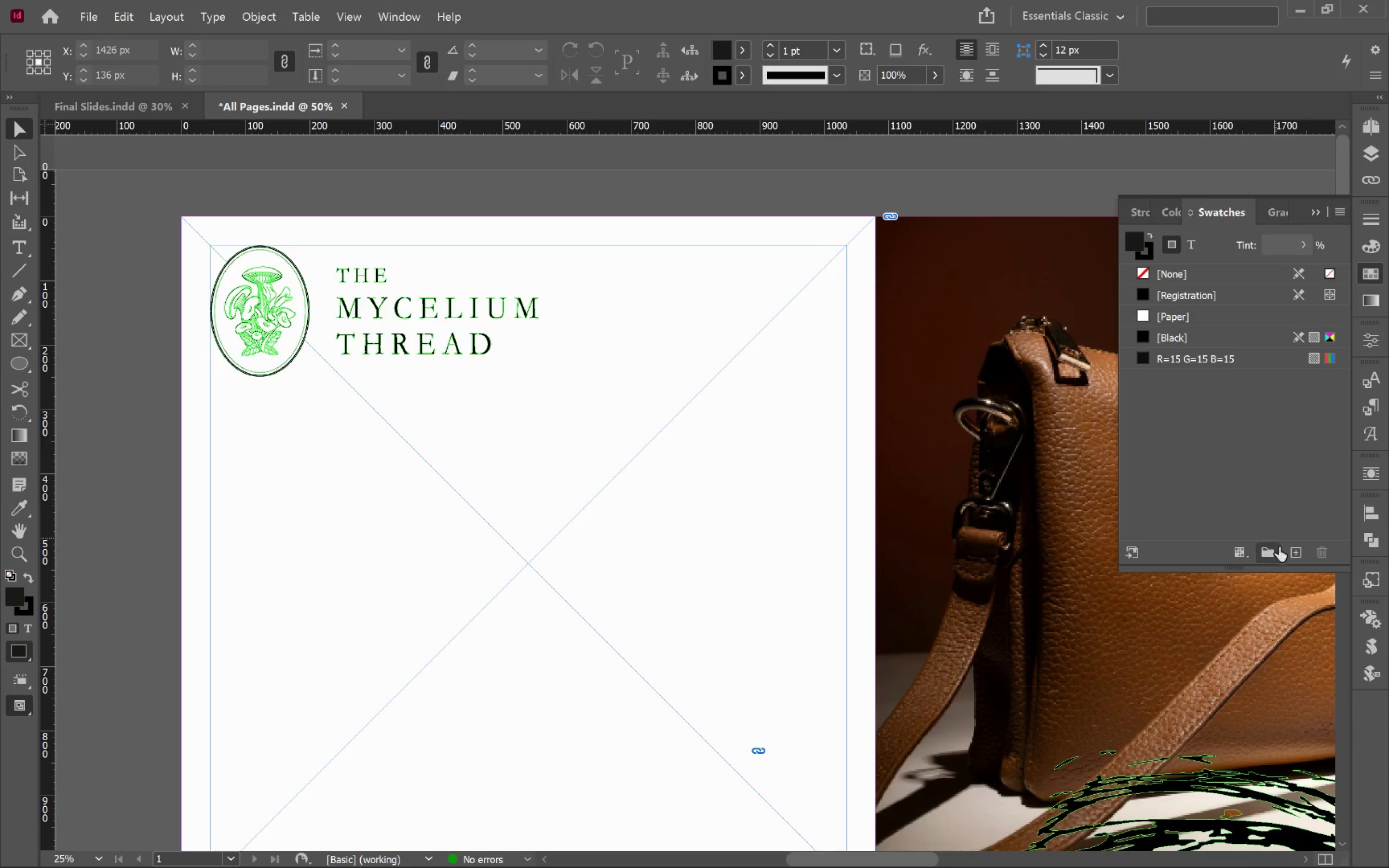 
left_click([1296, 551])
 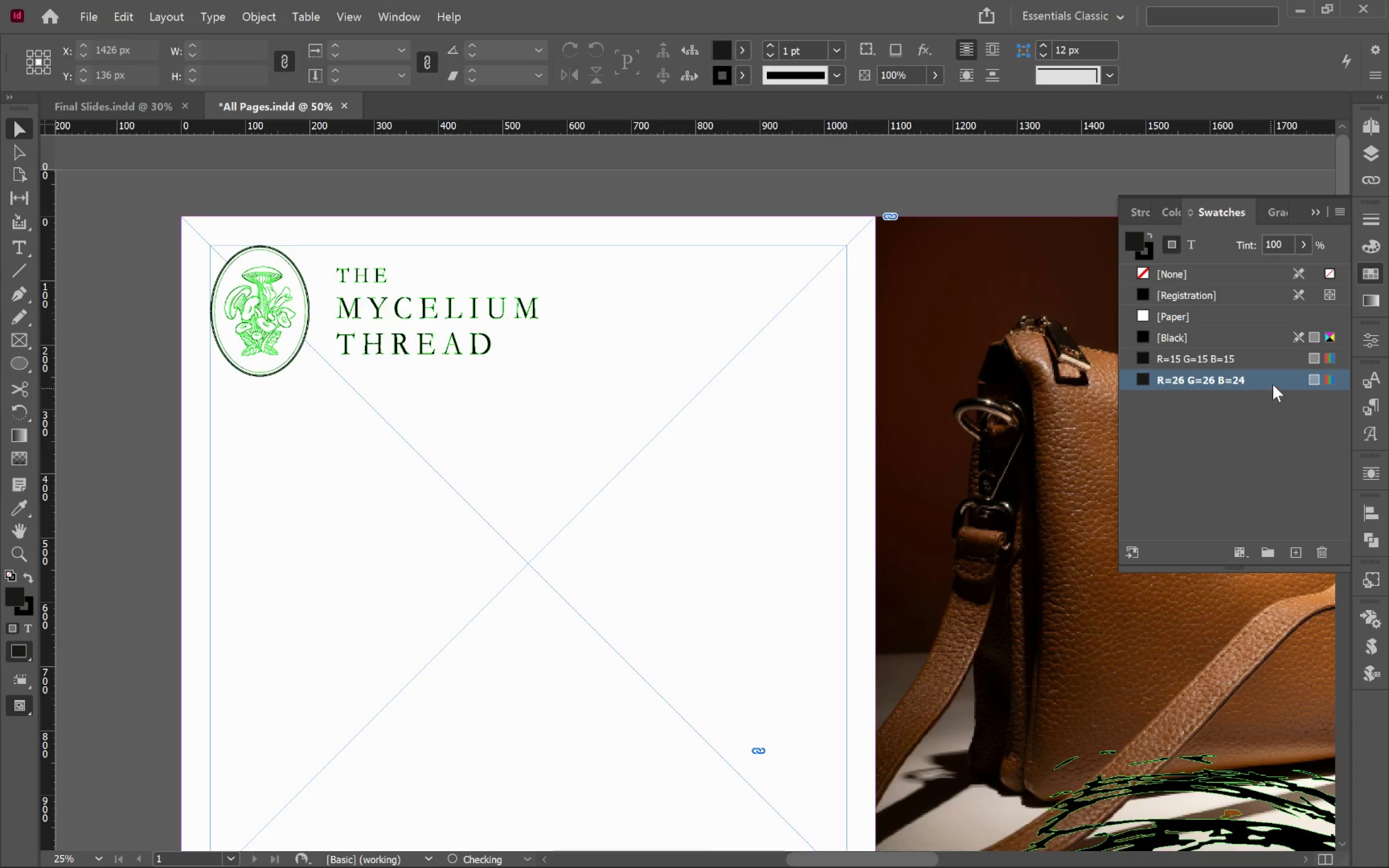 
double_click([1276, 381])
 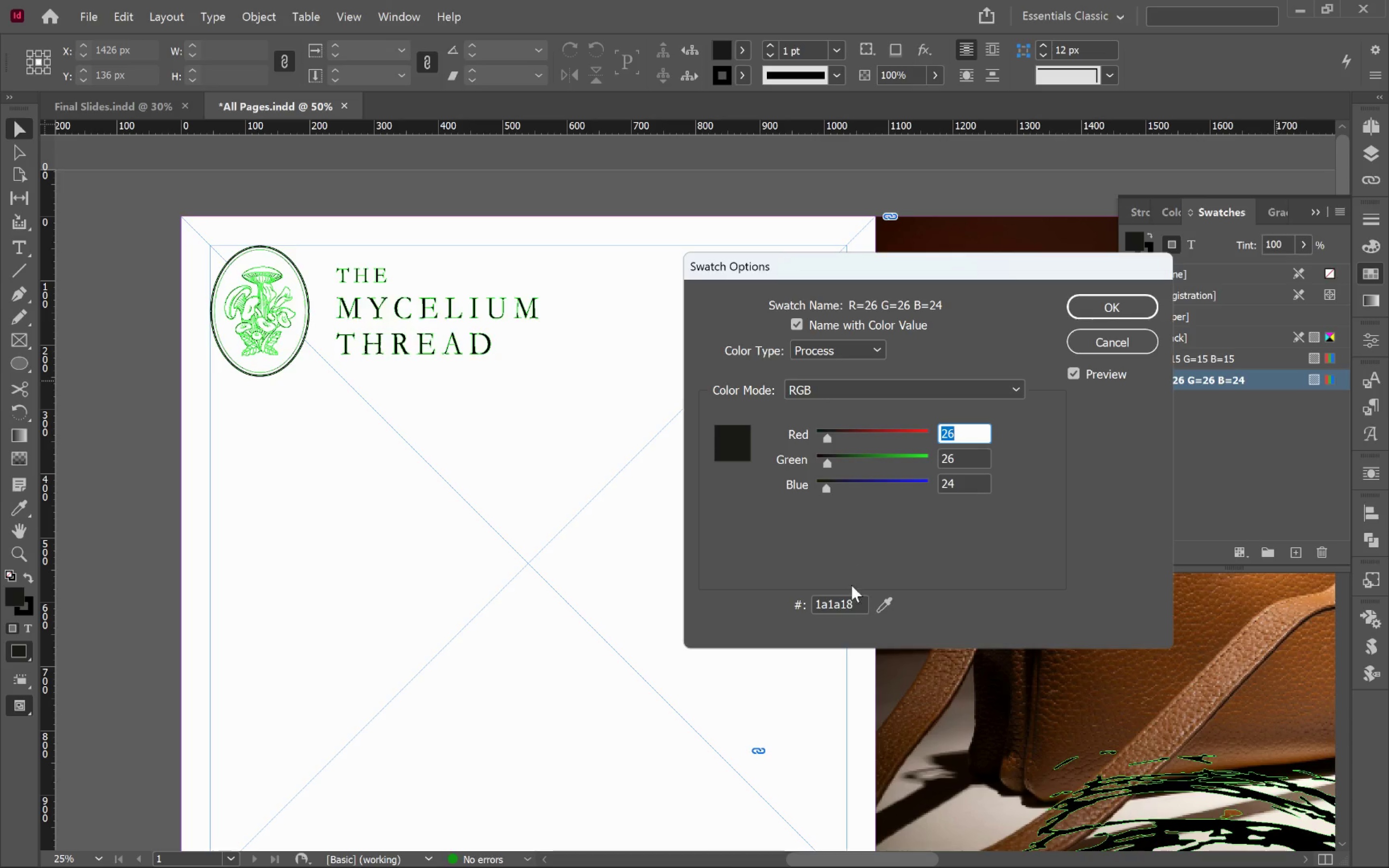 
double_click([854, 607])
 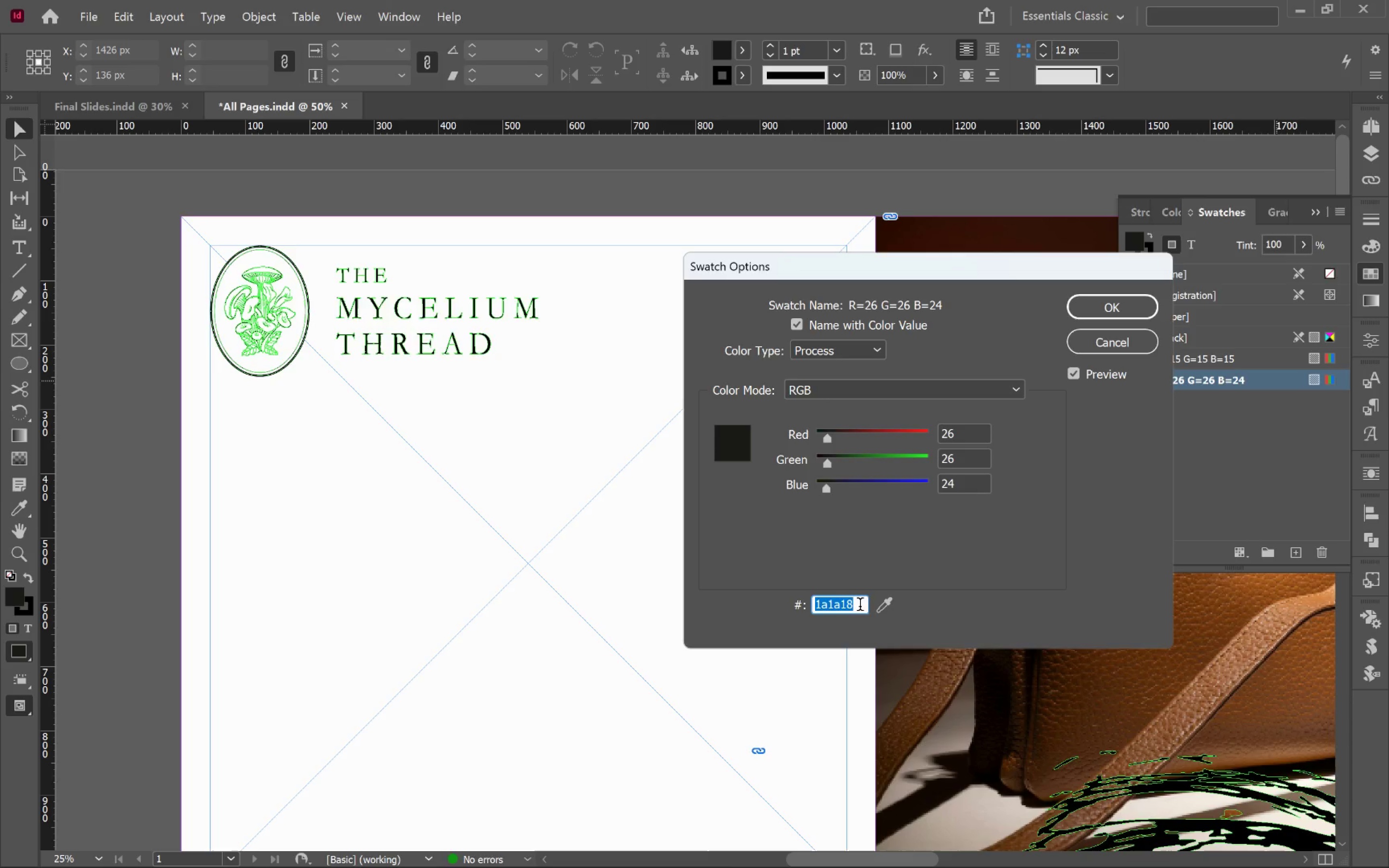 
type(1c2118)
key(Tab)
 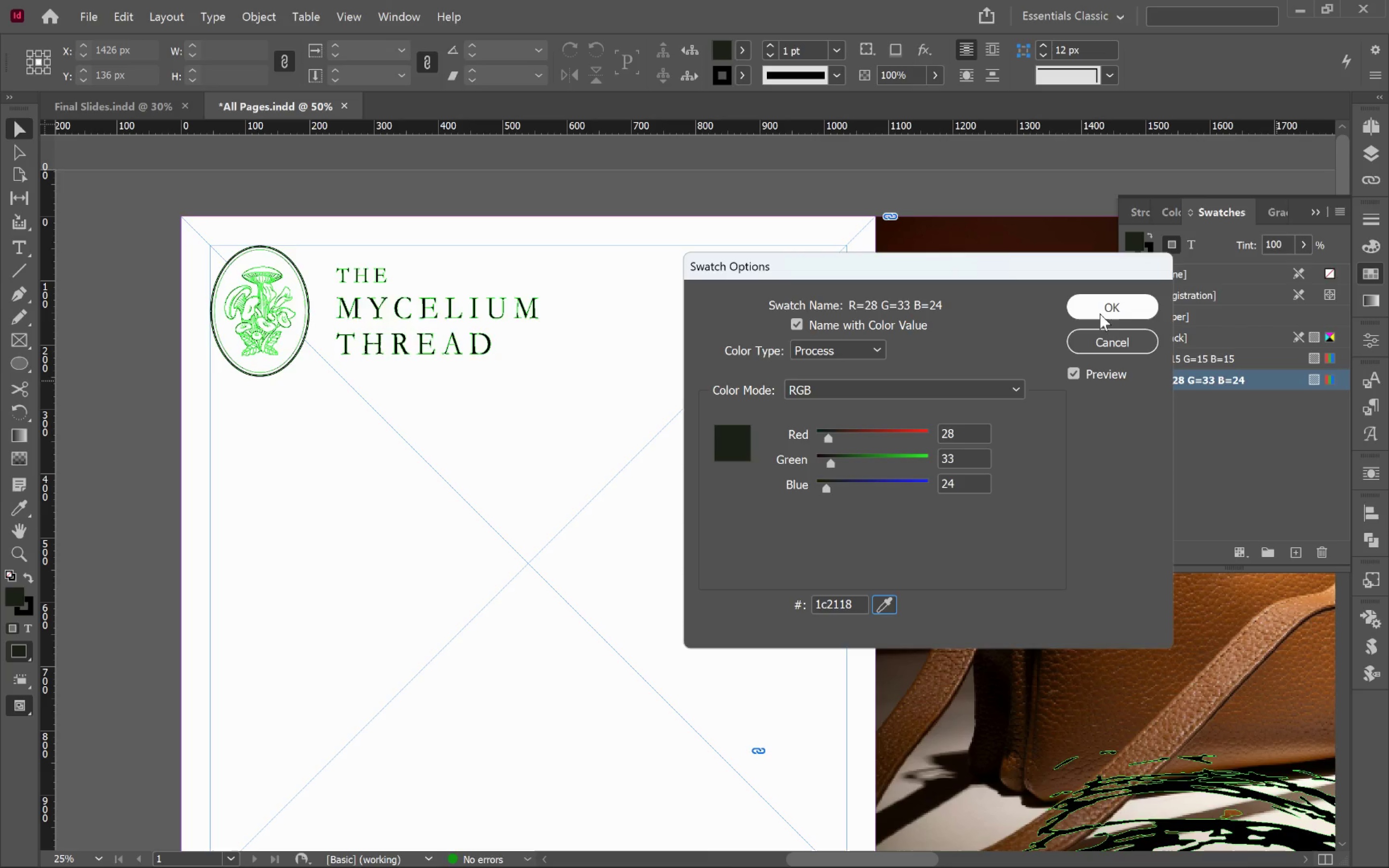 
left_click([1099, 310])
 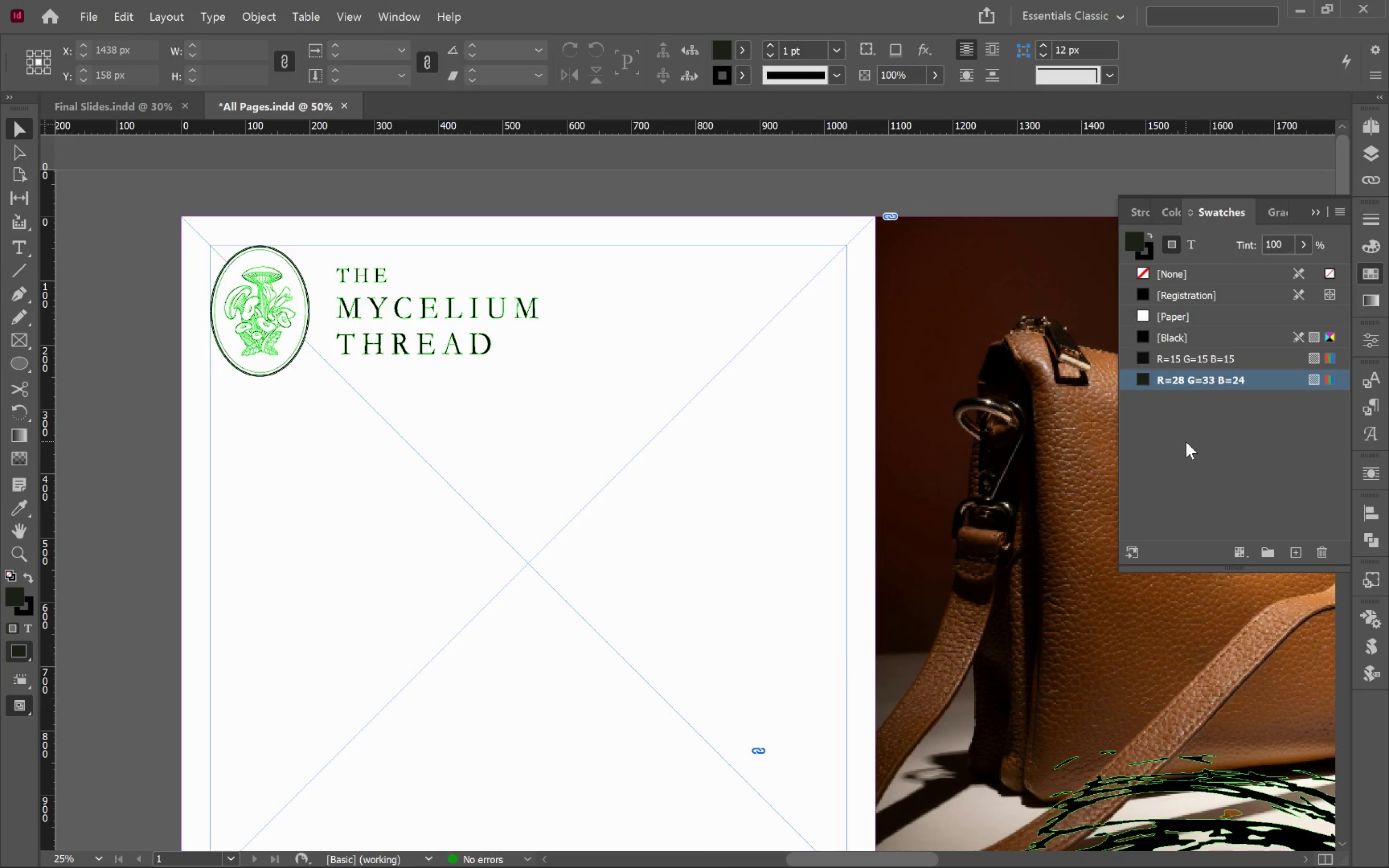 
wait(8.03)
 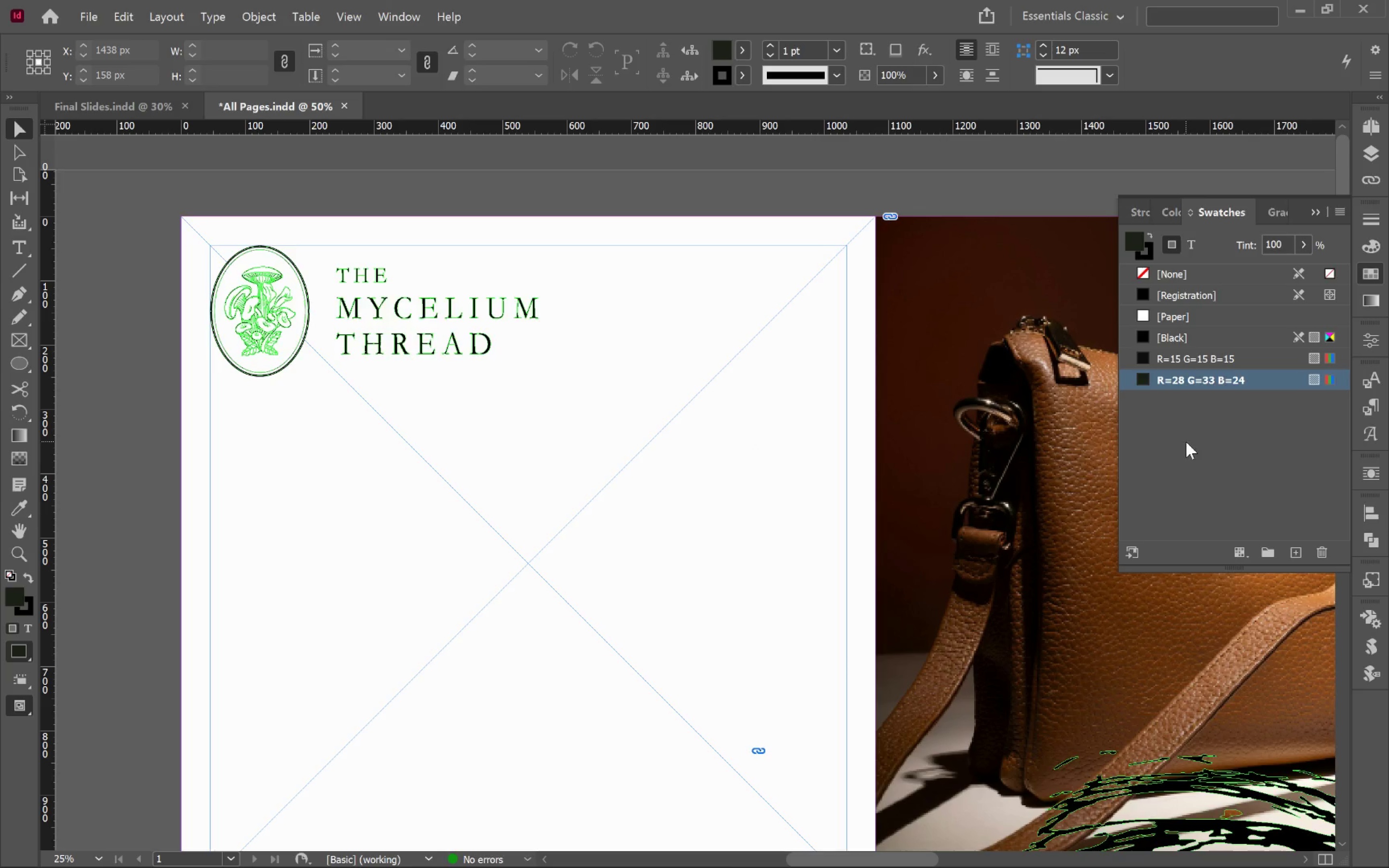 
left_click([1294, 553])
 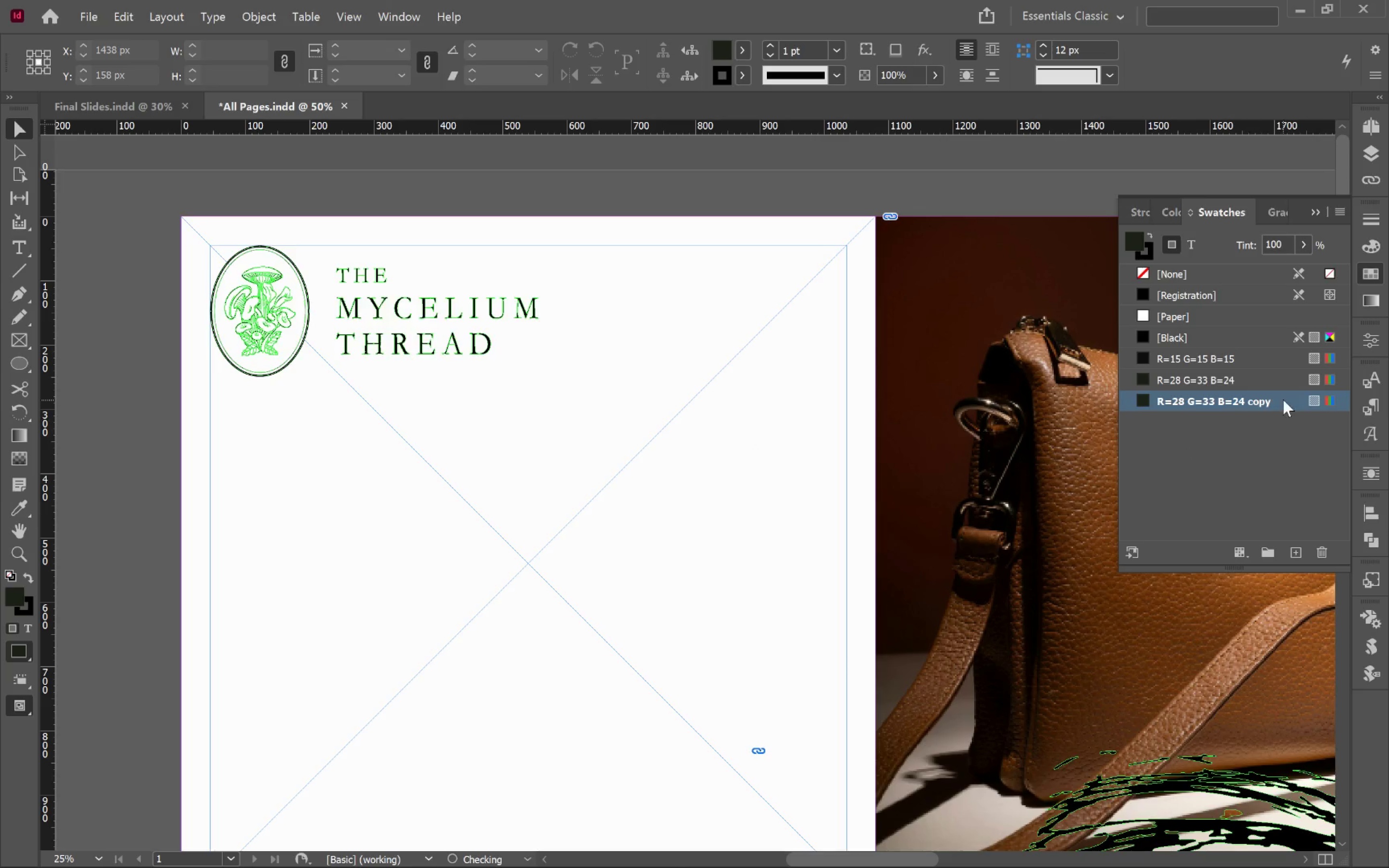 
double_click([1283, 399])
 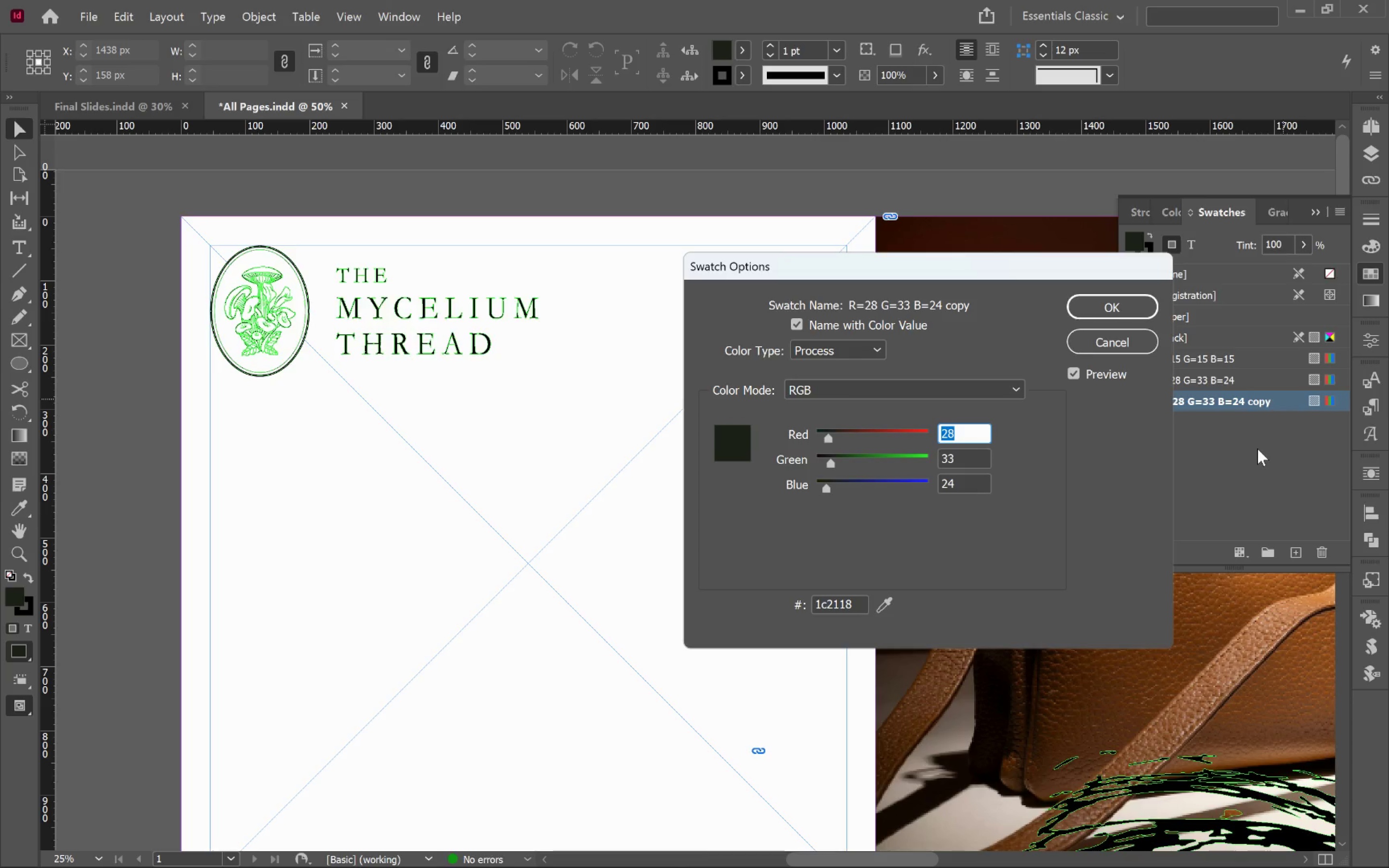 
key(Tab)
key(Tab)
key(Tab)
type(e8e1d6)
 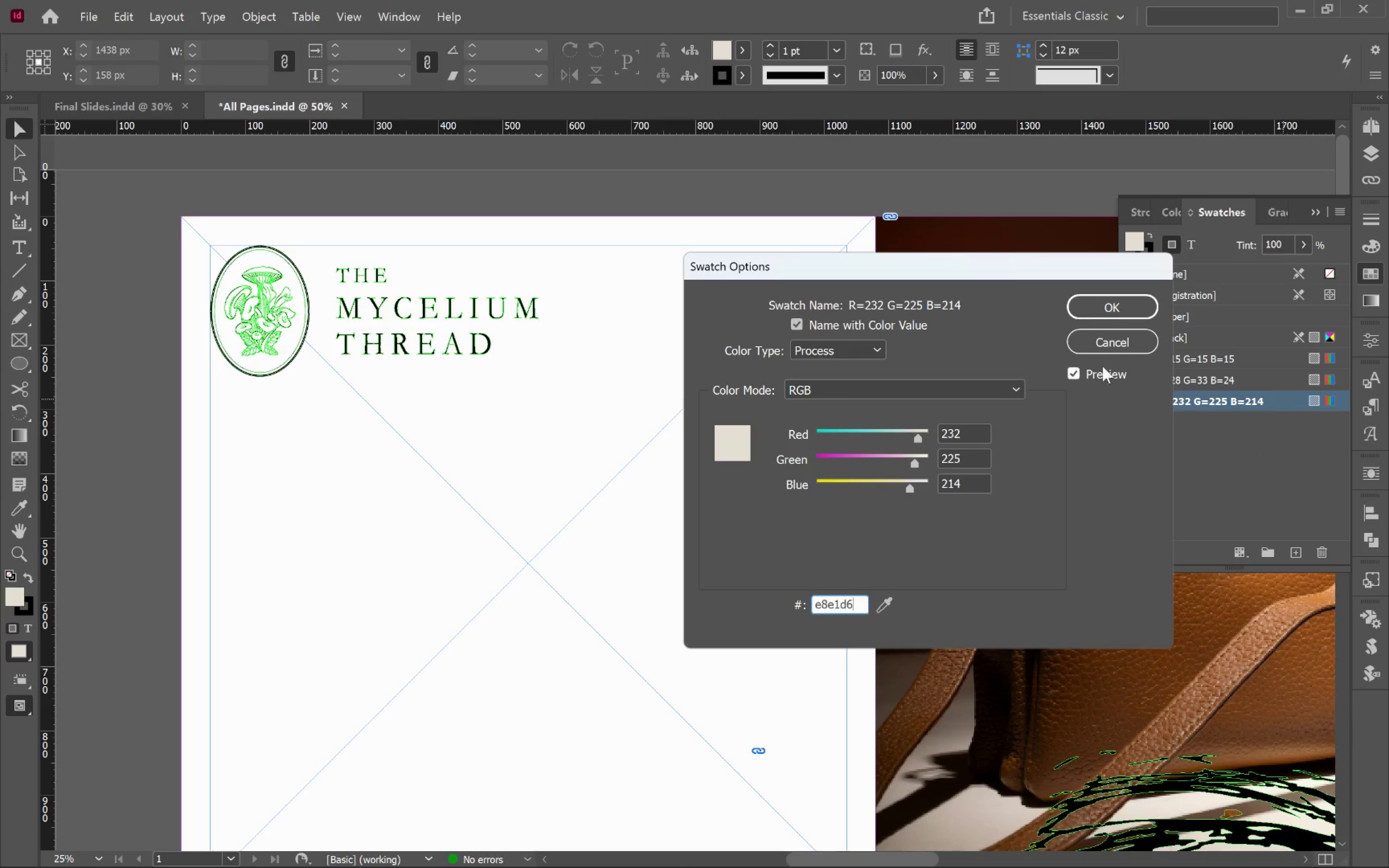 
left_click([1098, 297])
 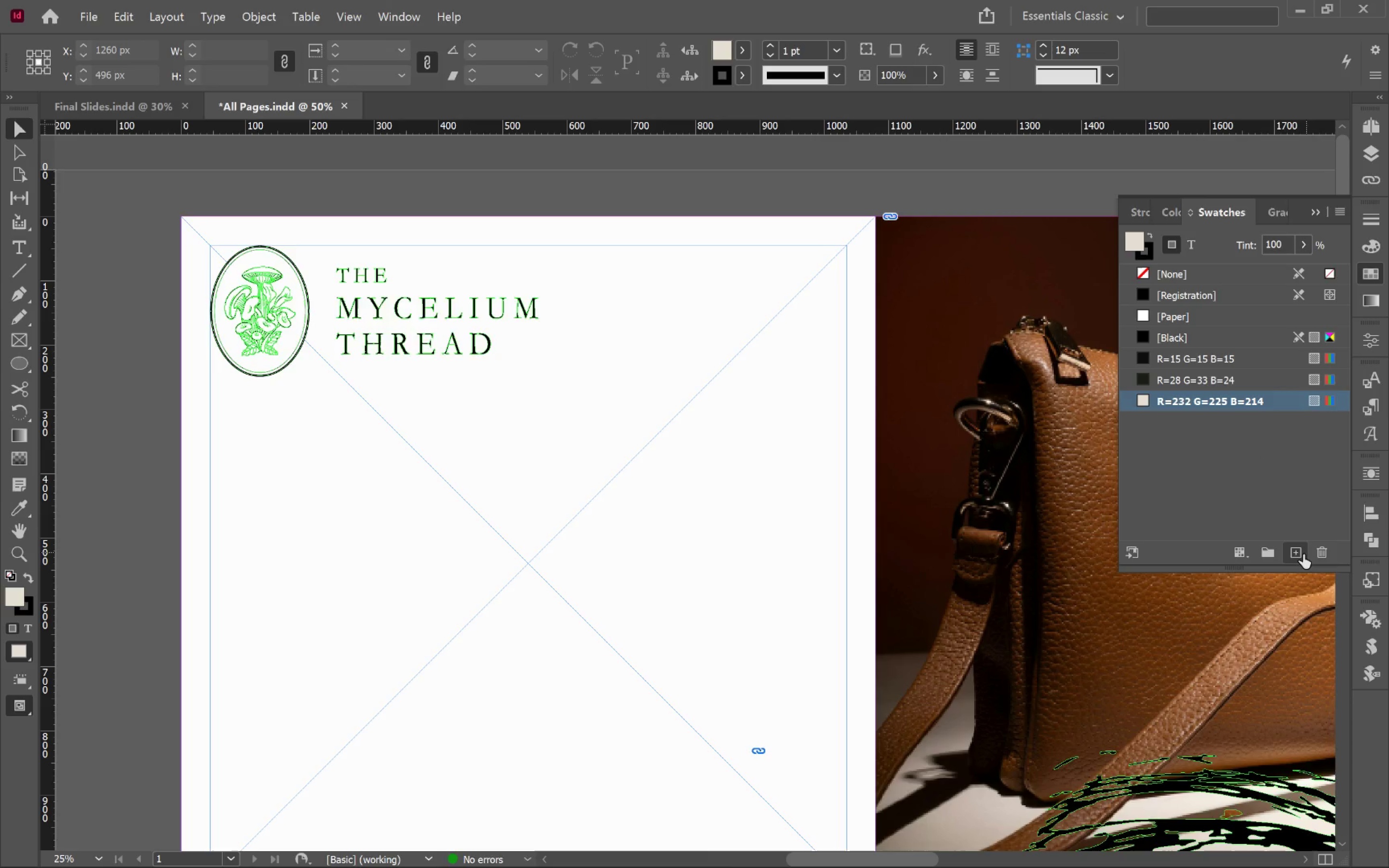 
left_click([1301, 550])
 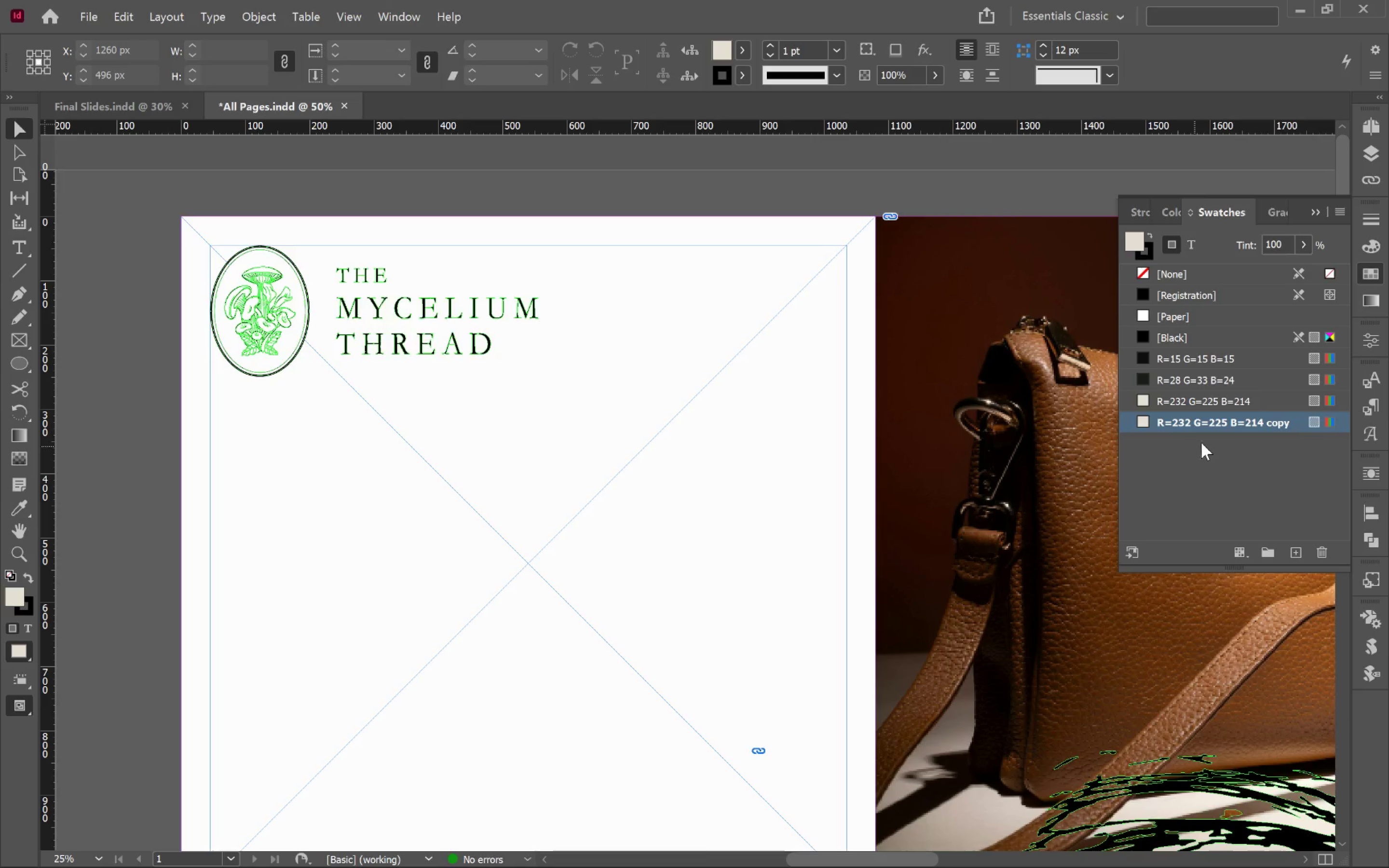 
wait(8.04)
 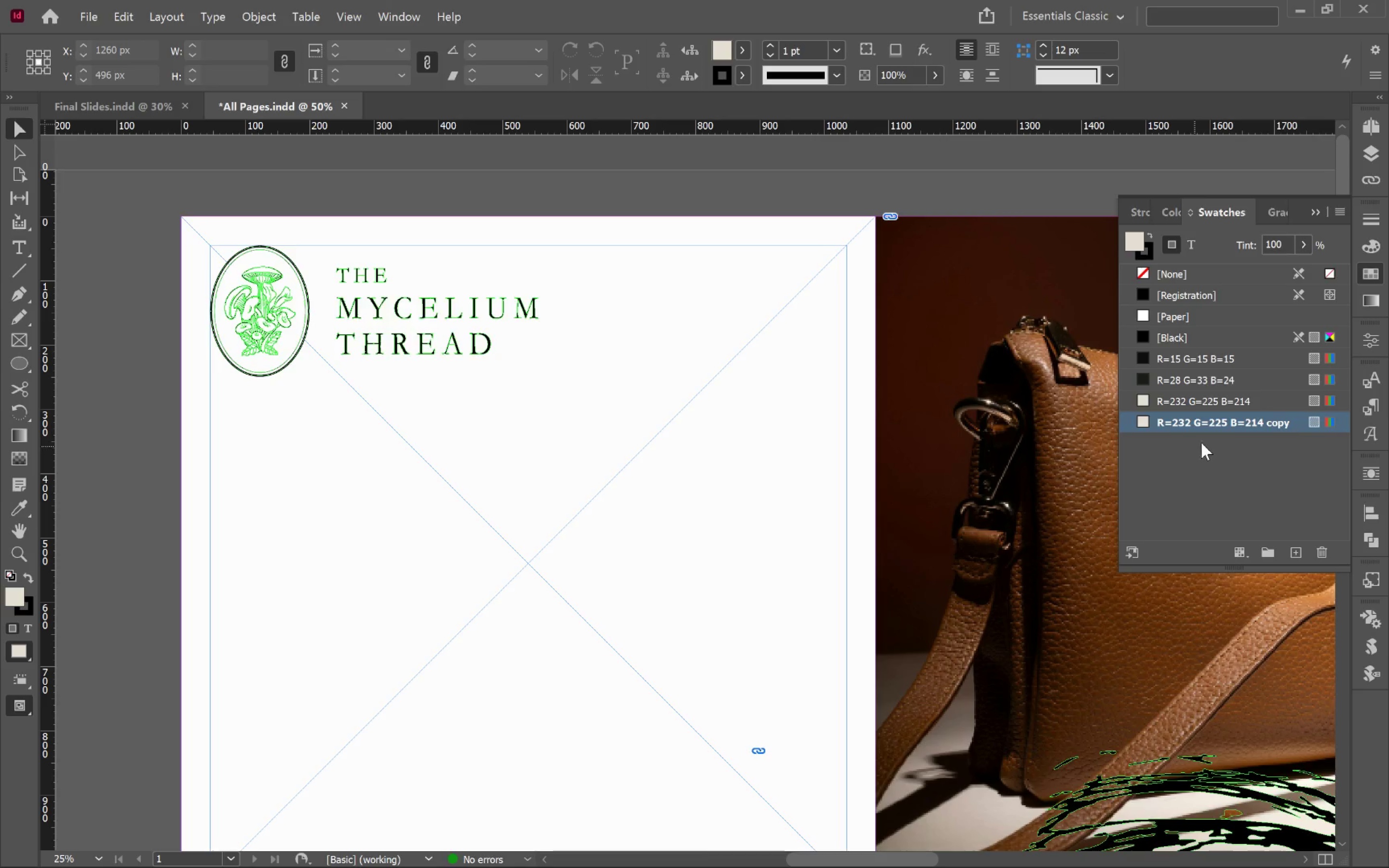 
double_click([1285, 423])
 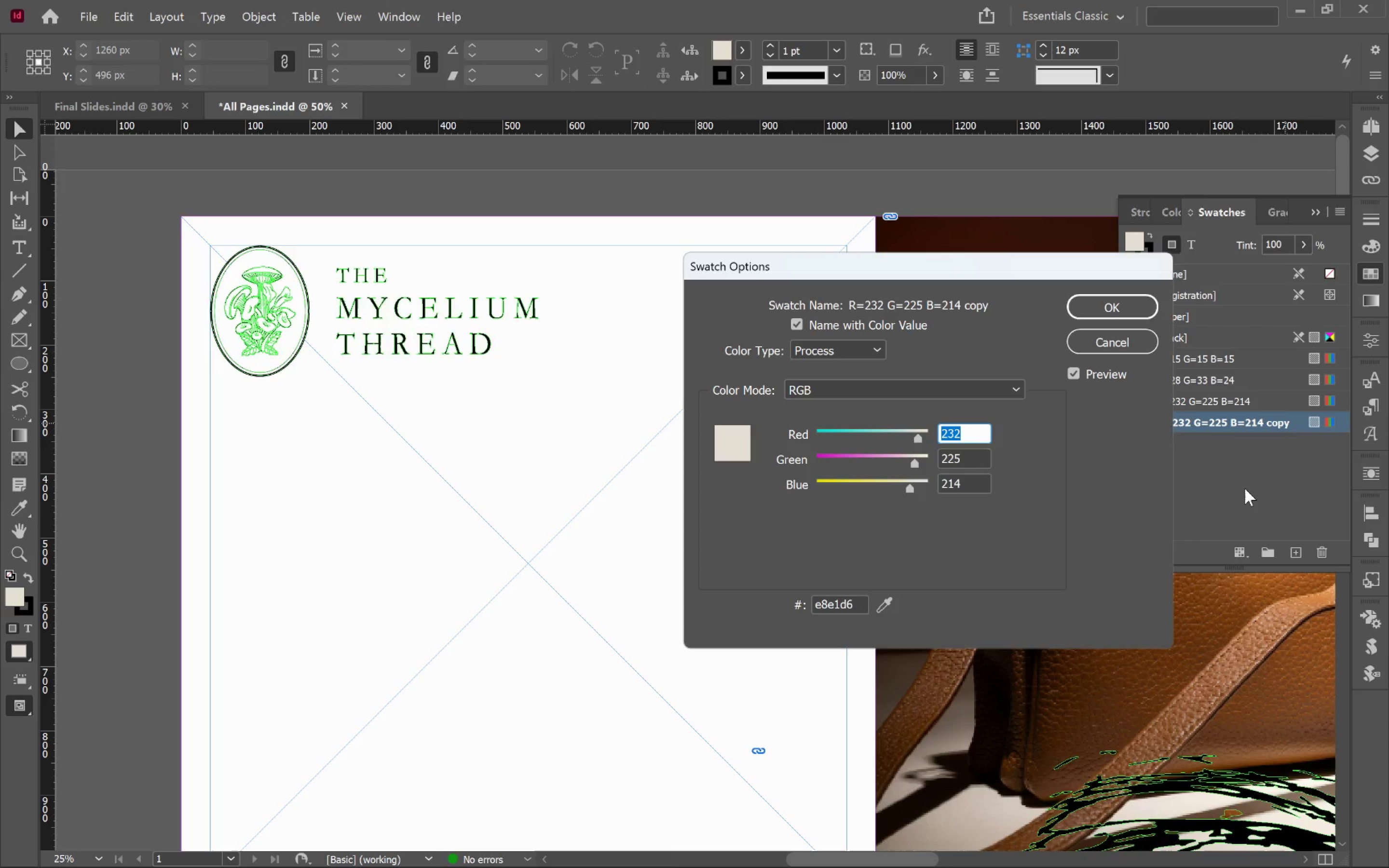 
type(d6c7b2)
key(Tab)
 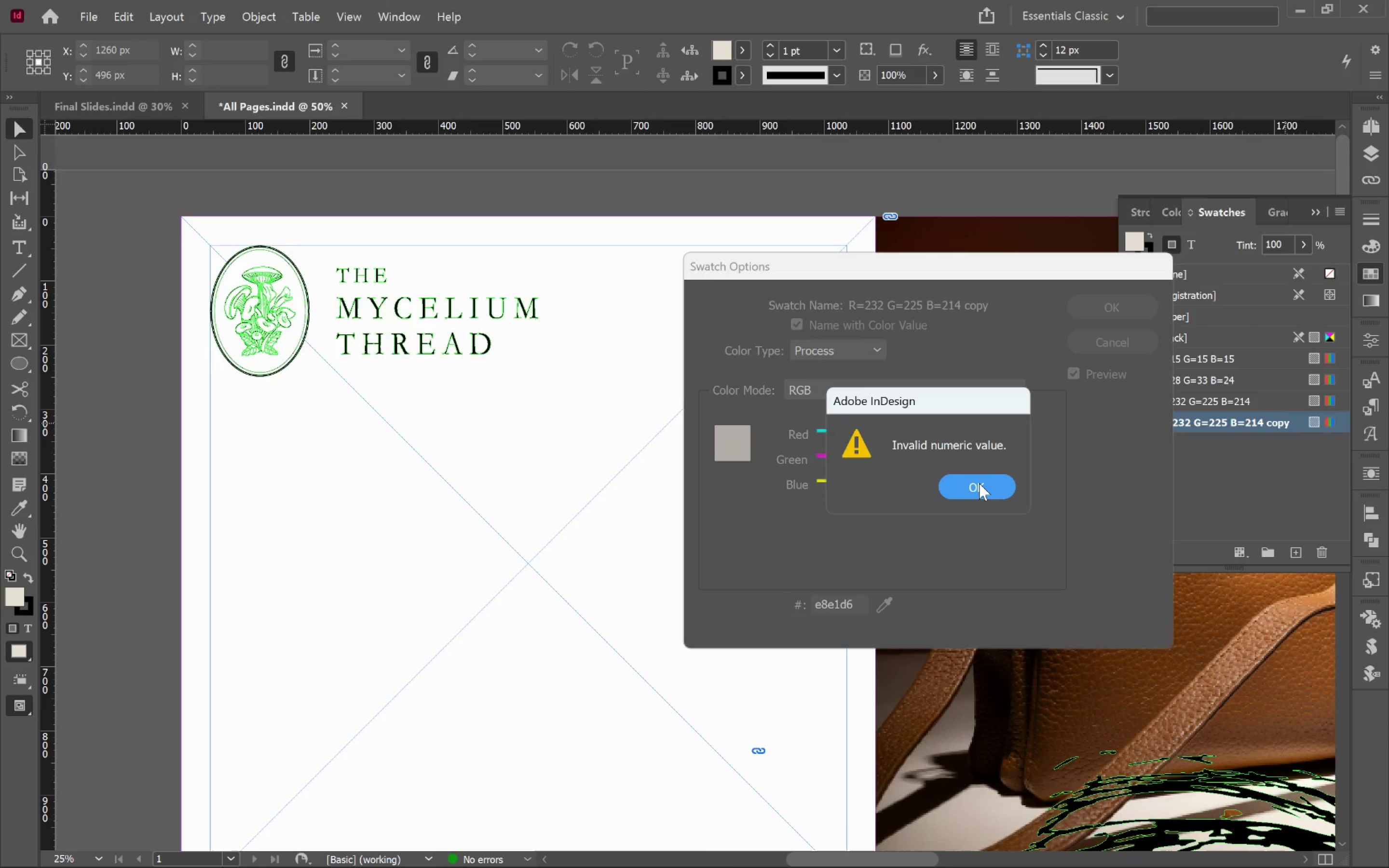 
left_click([980, 483])
 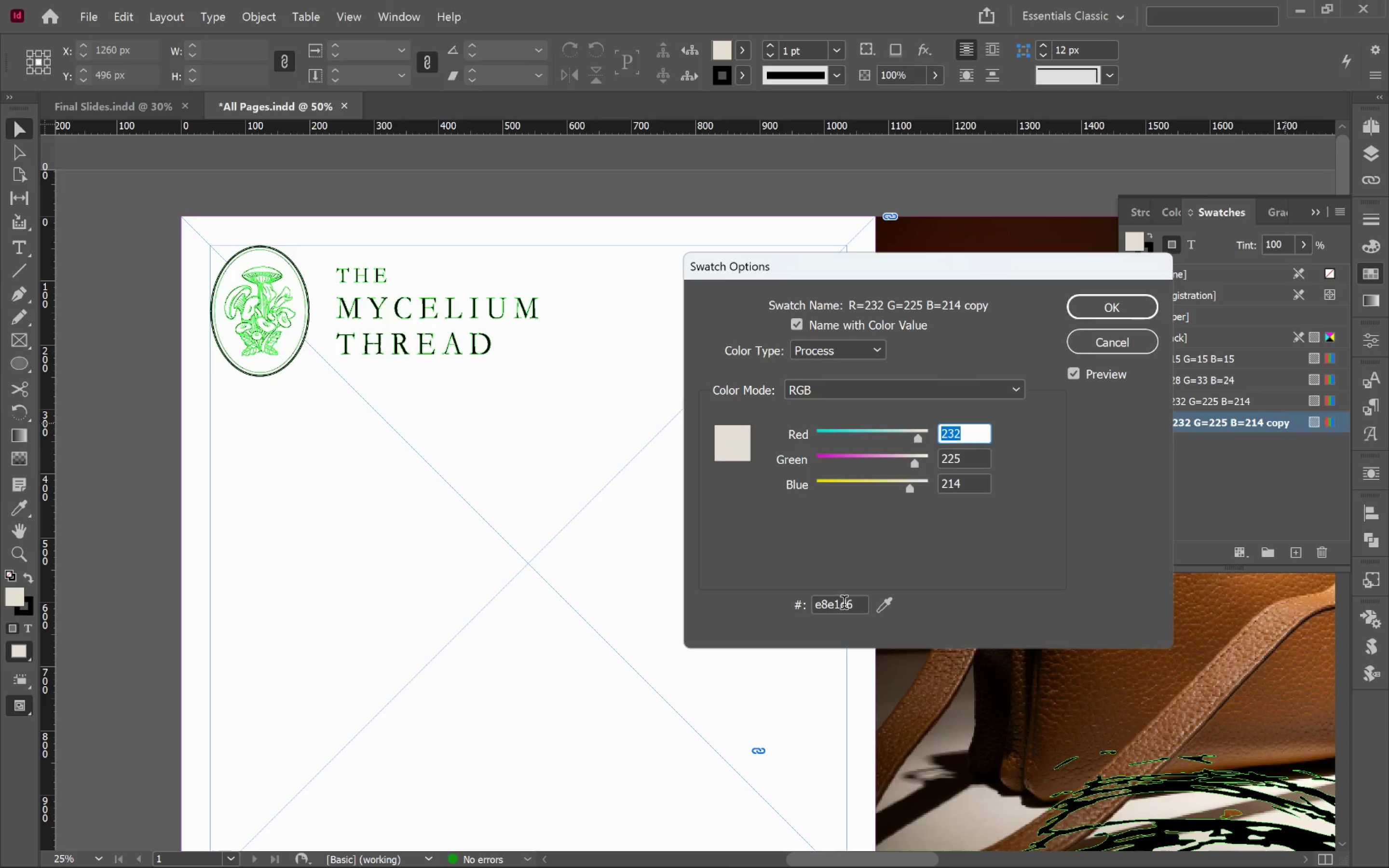 
double_click([845, 604])
 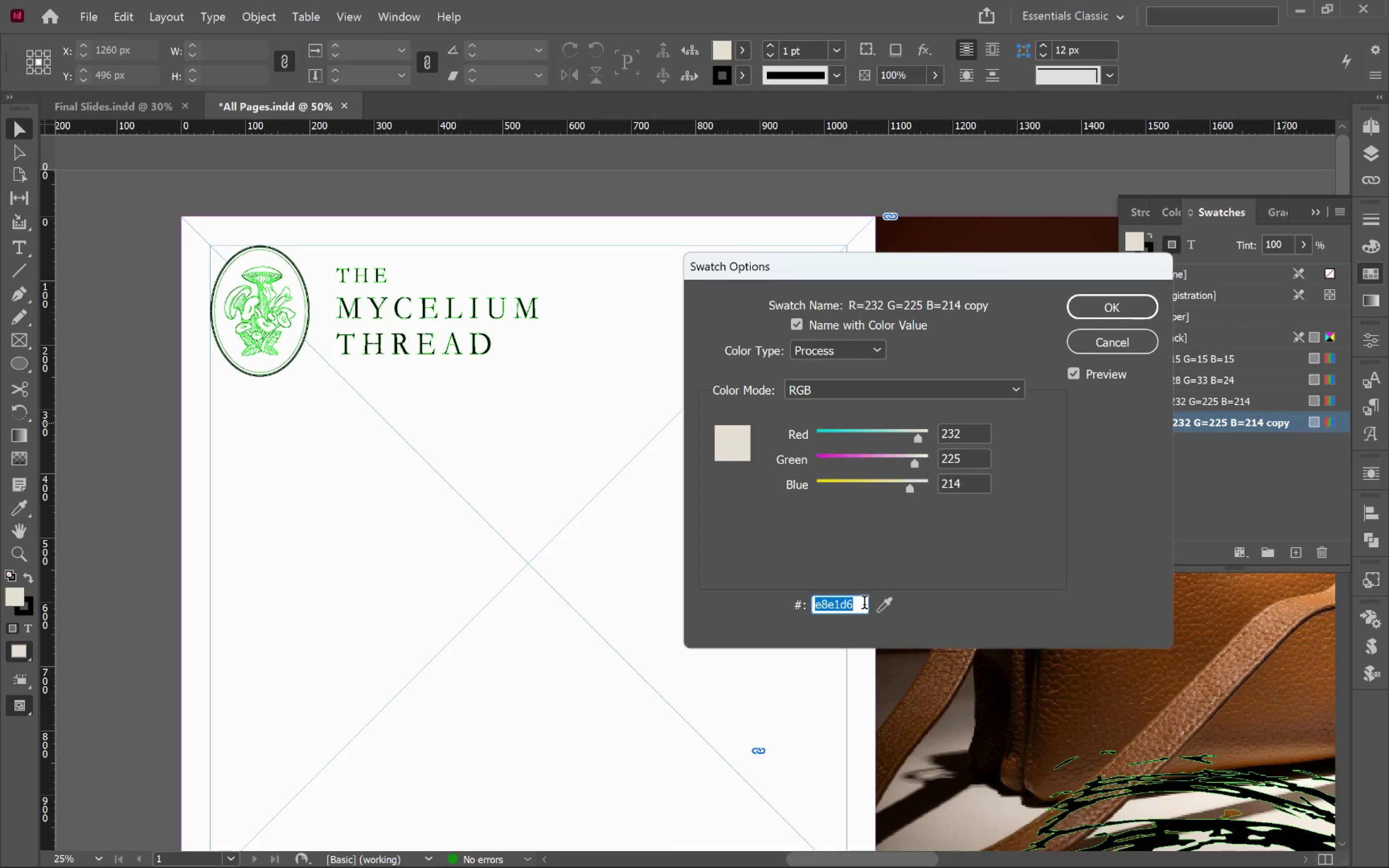 
type(d7)
 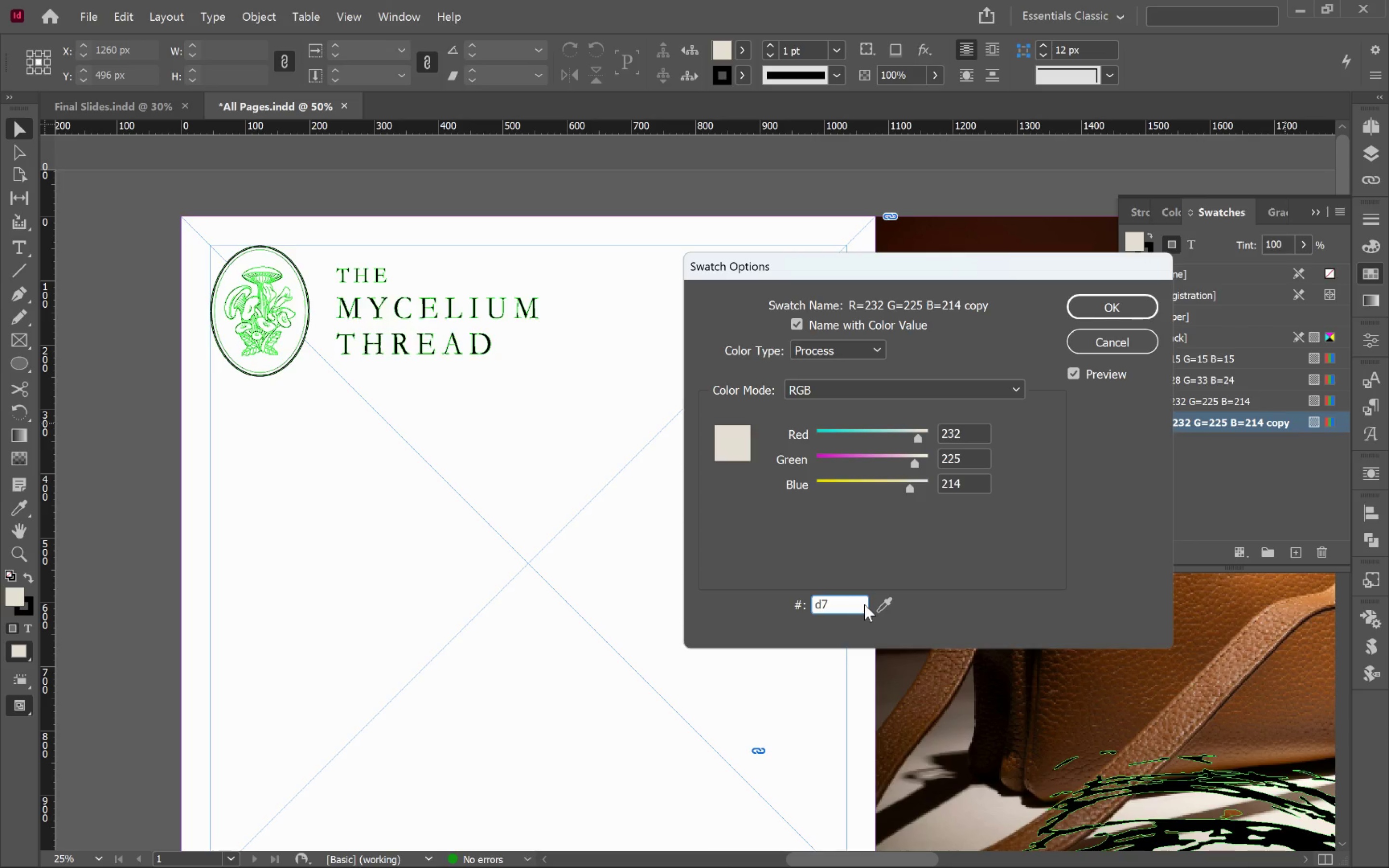 
key(Backspace)
type(6c7b2)
key(Tab)
 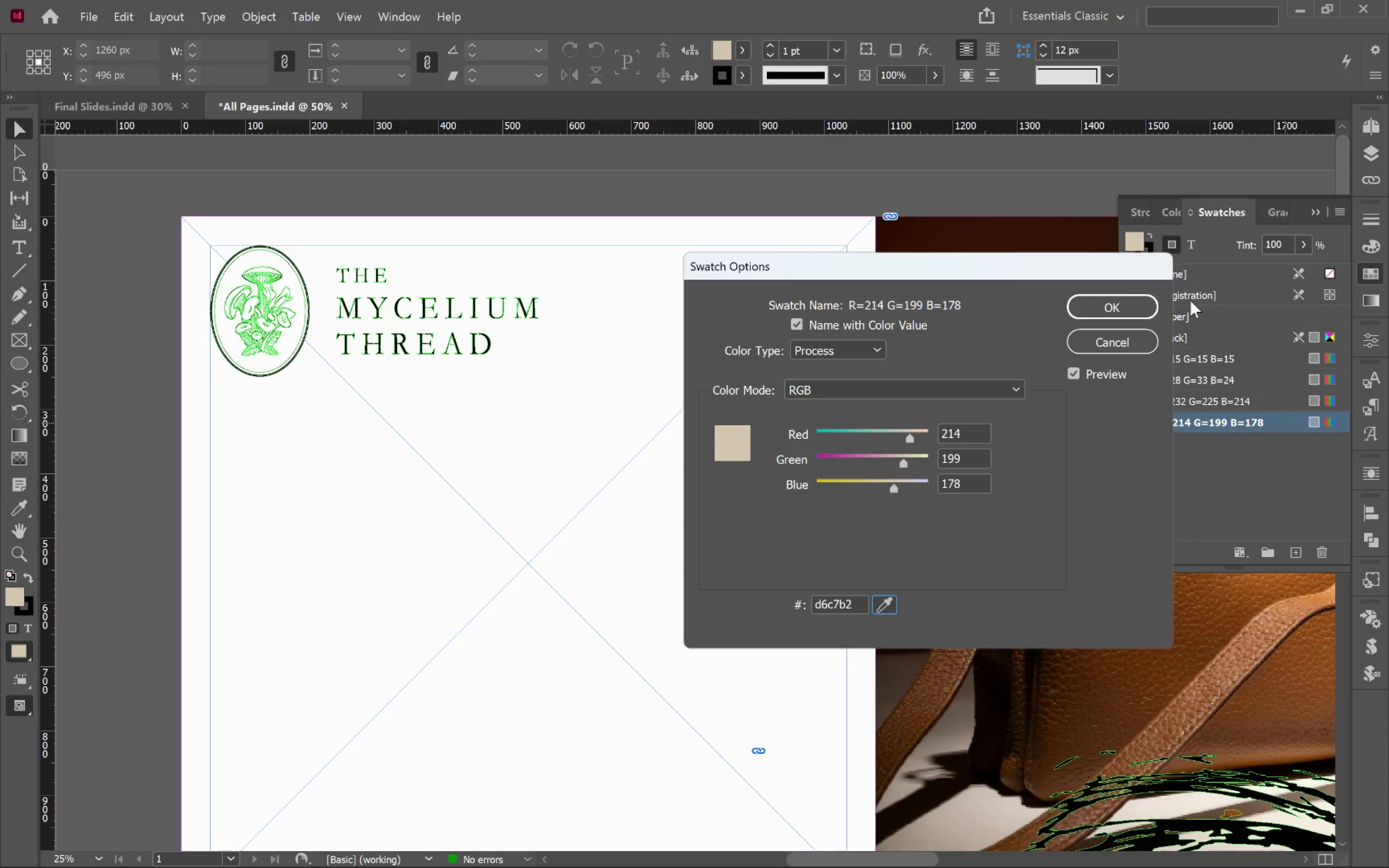 
left_click([1114, 303])
 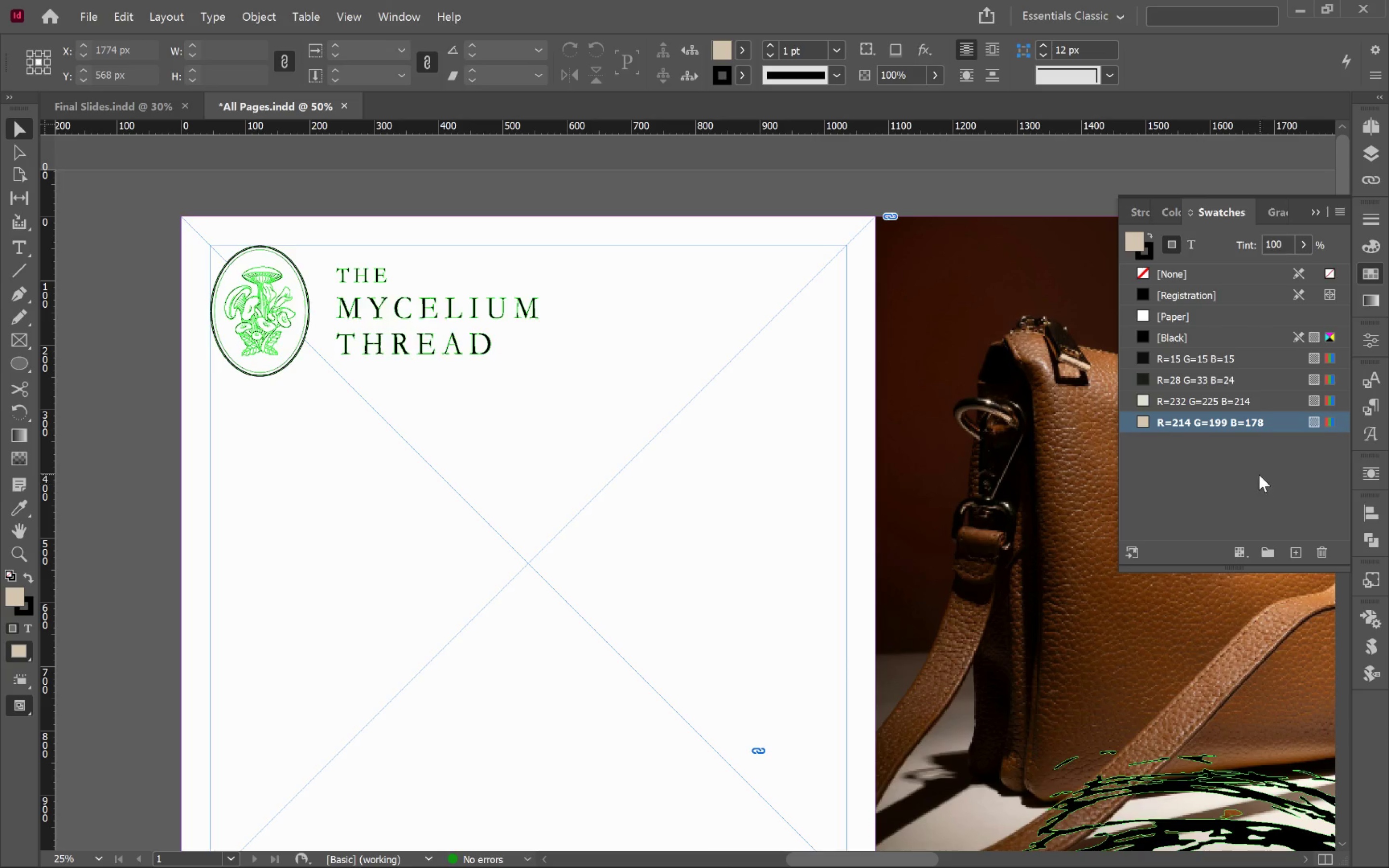 
left_click([626, 475])
 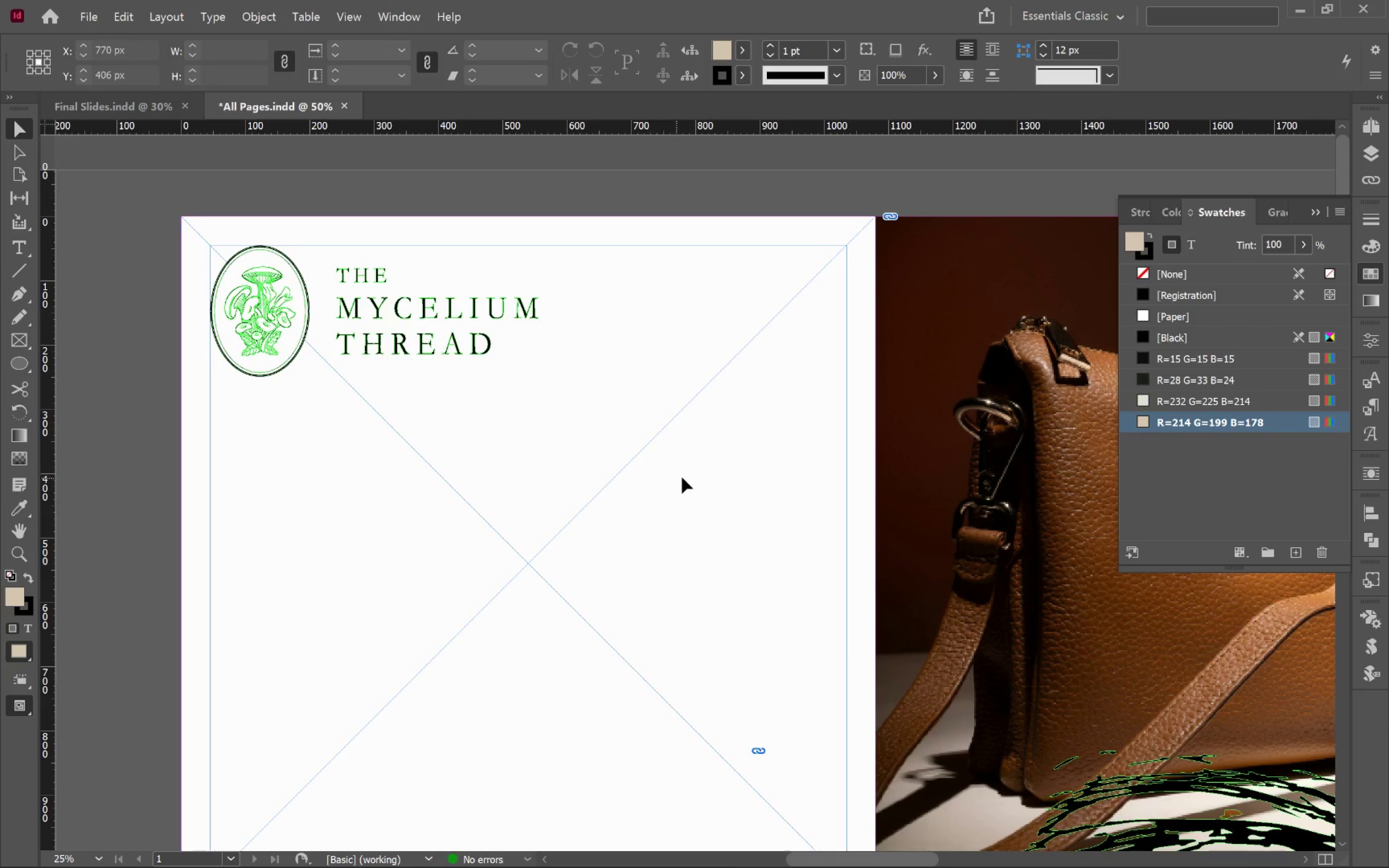 
hold_key(key=AltLeft, duration=0.34)
 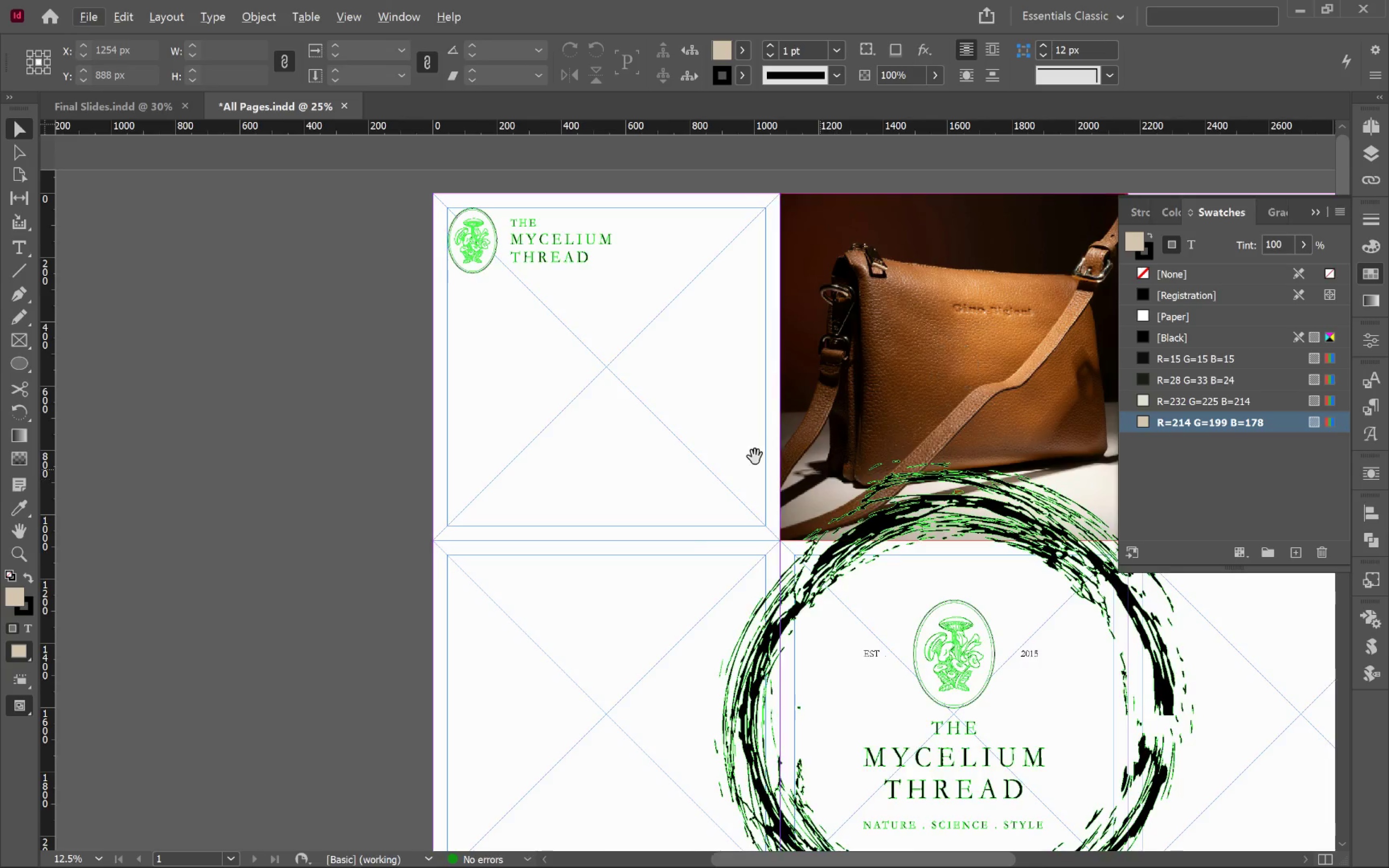 
hold_key(key=Space, duration=1.5)
 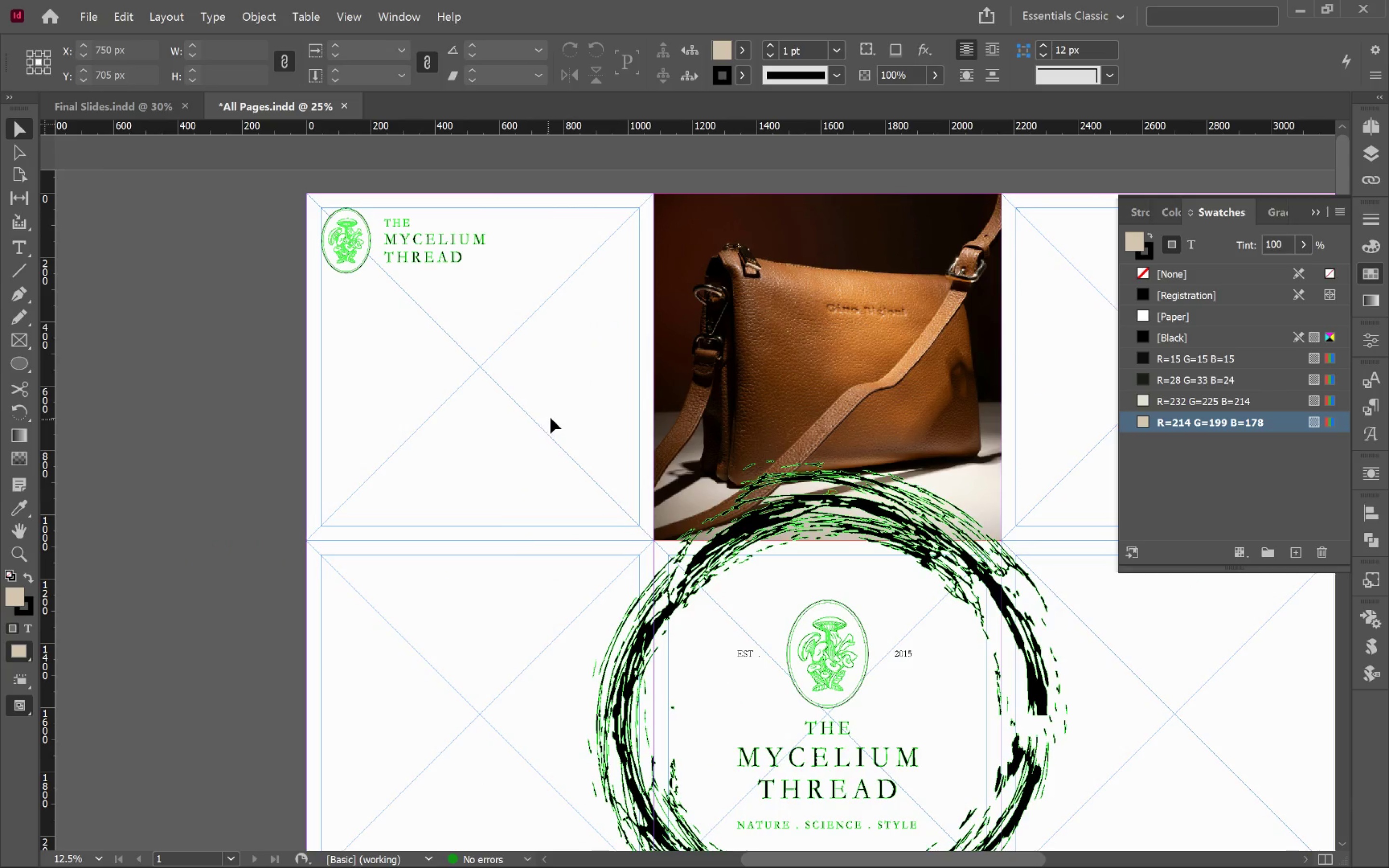 
scroll: coordinate [686, 476], scroll_direction: down, amount: 1.0
 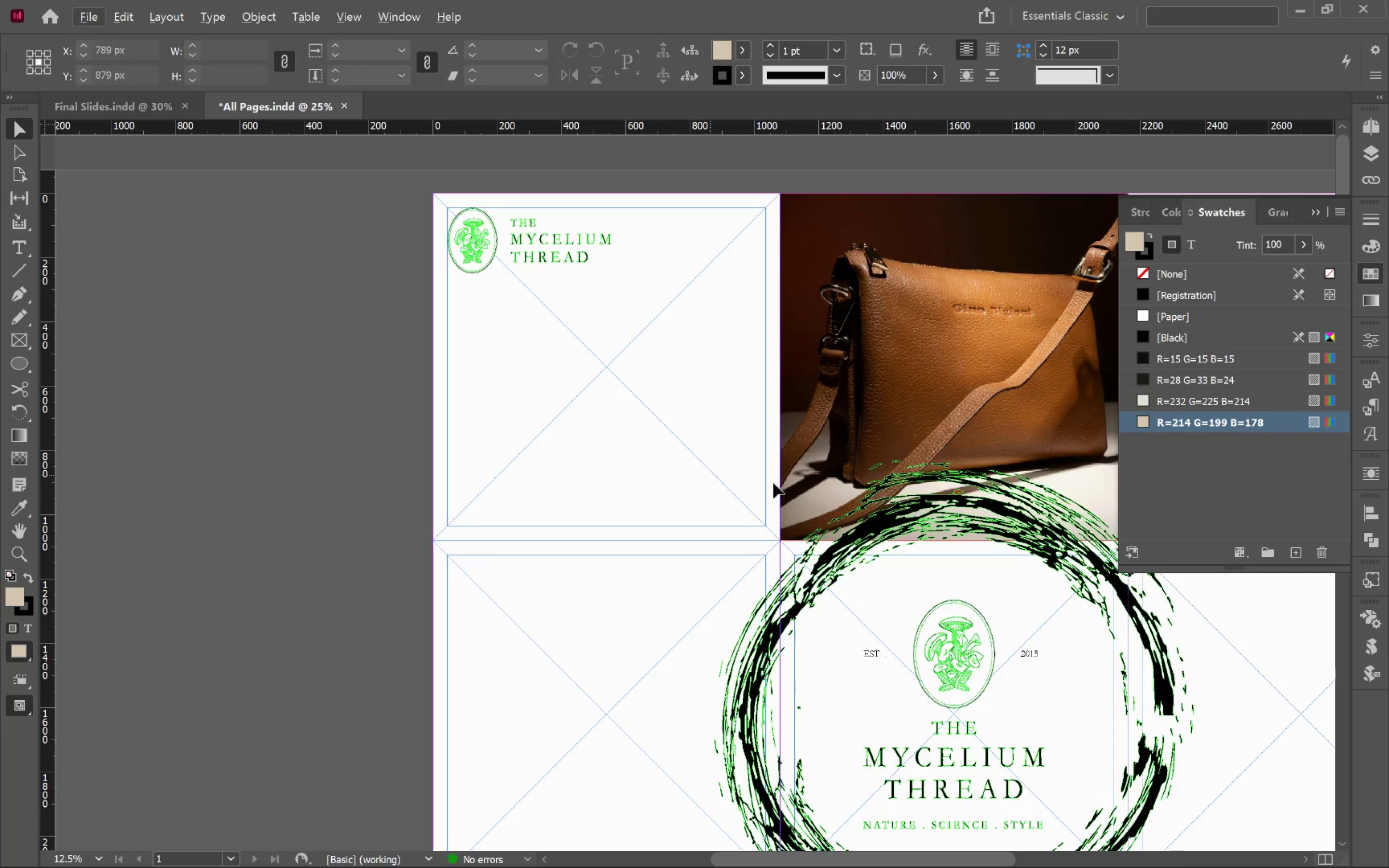 
left_click_drag(start_coordinate=[768, 458], to_coordinate=[641, 546])
 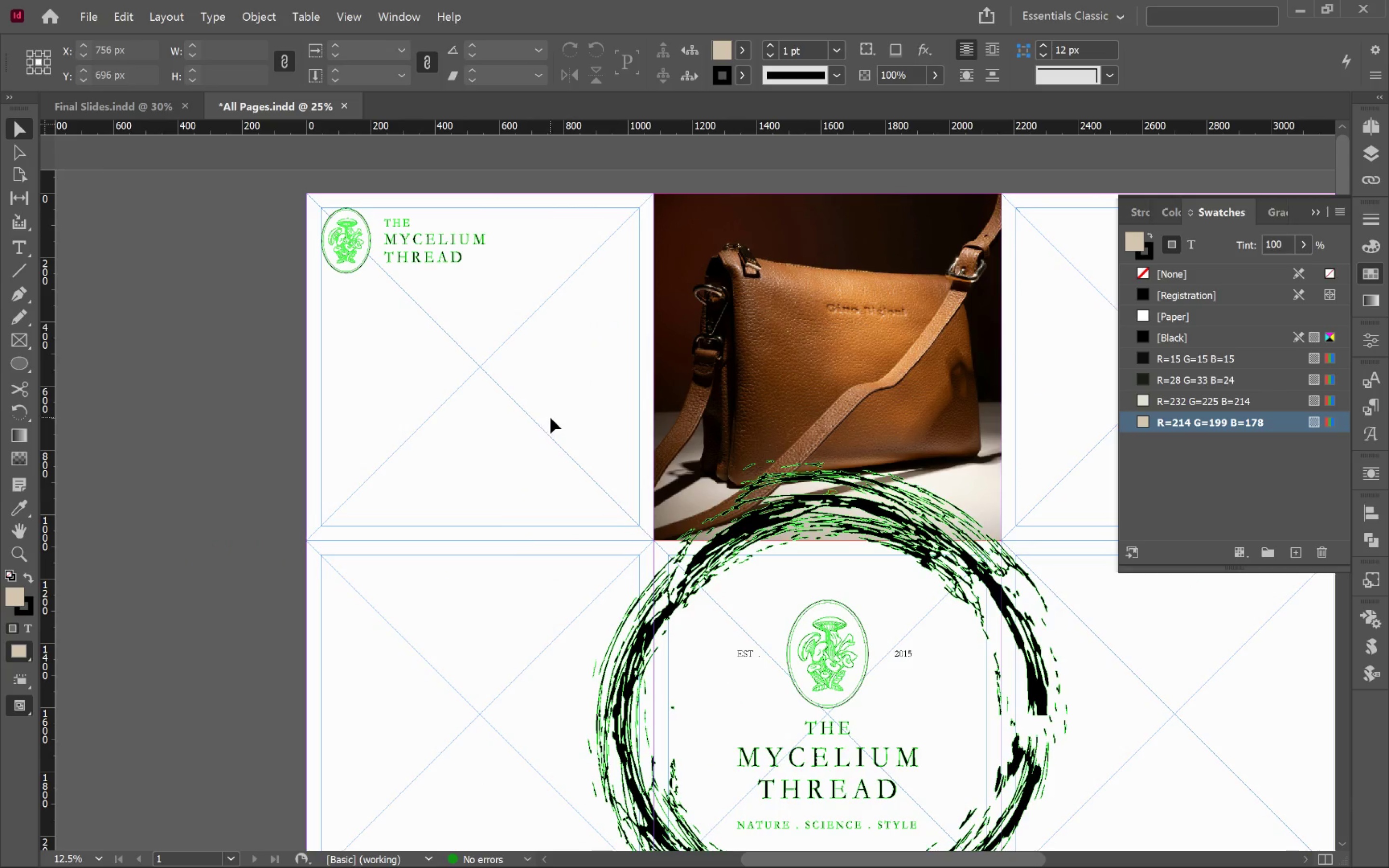 
key(Space)
 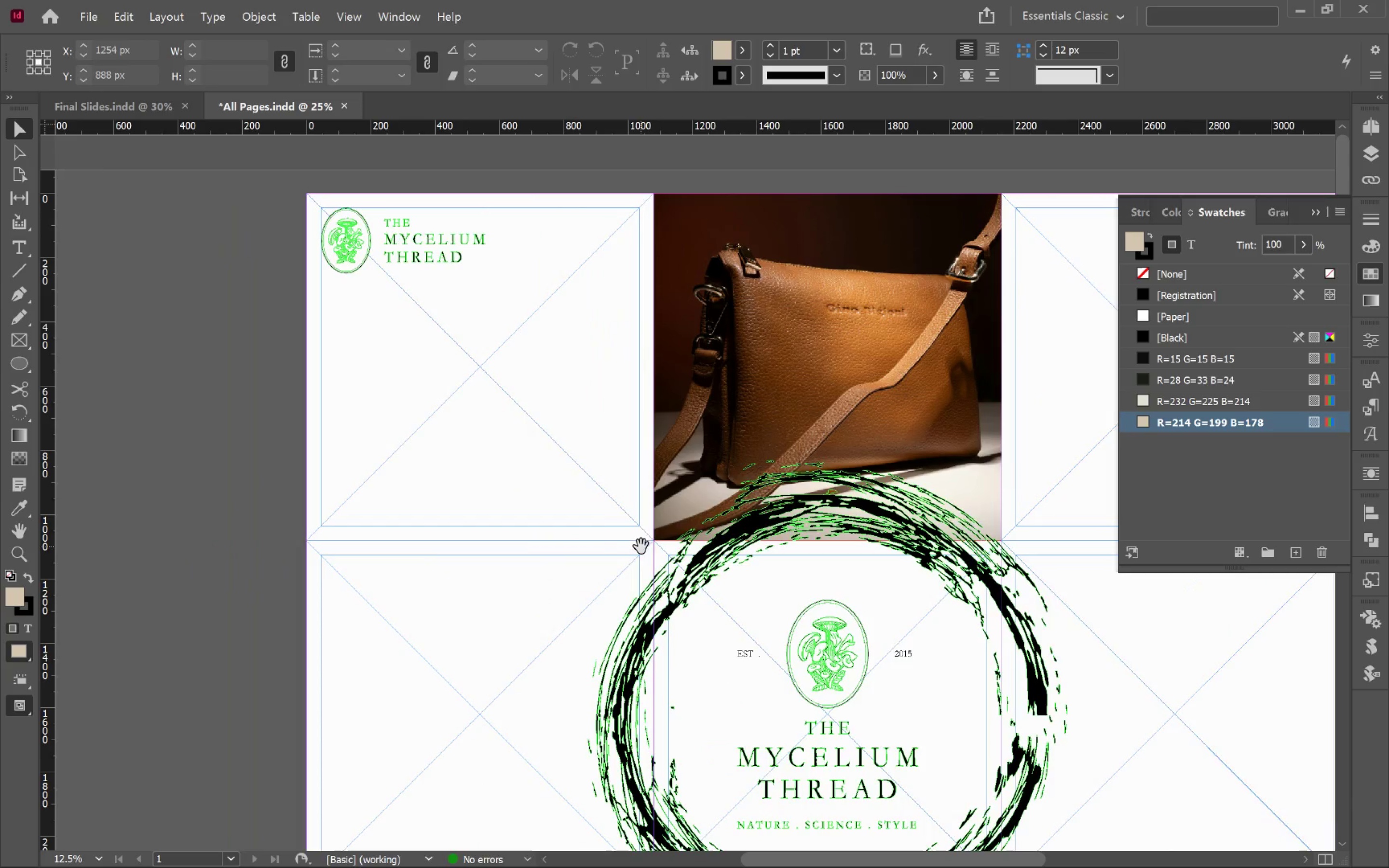 
key(Space)
 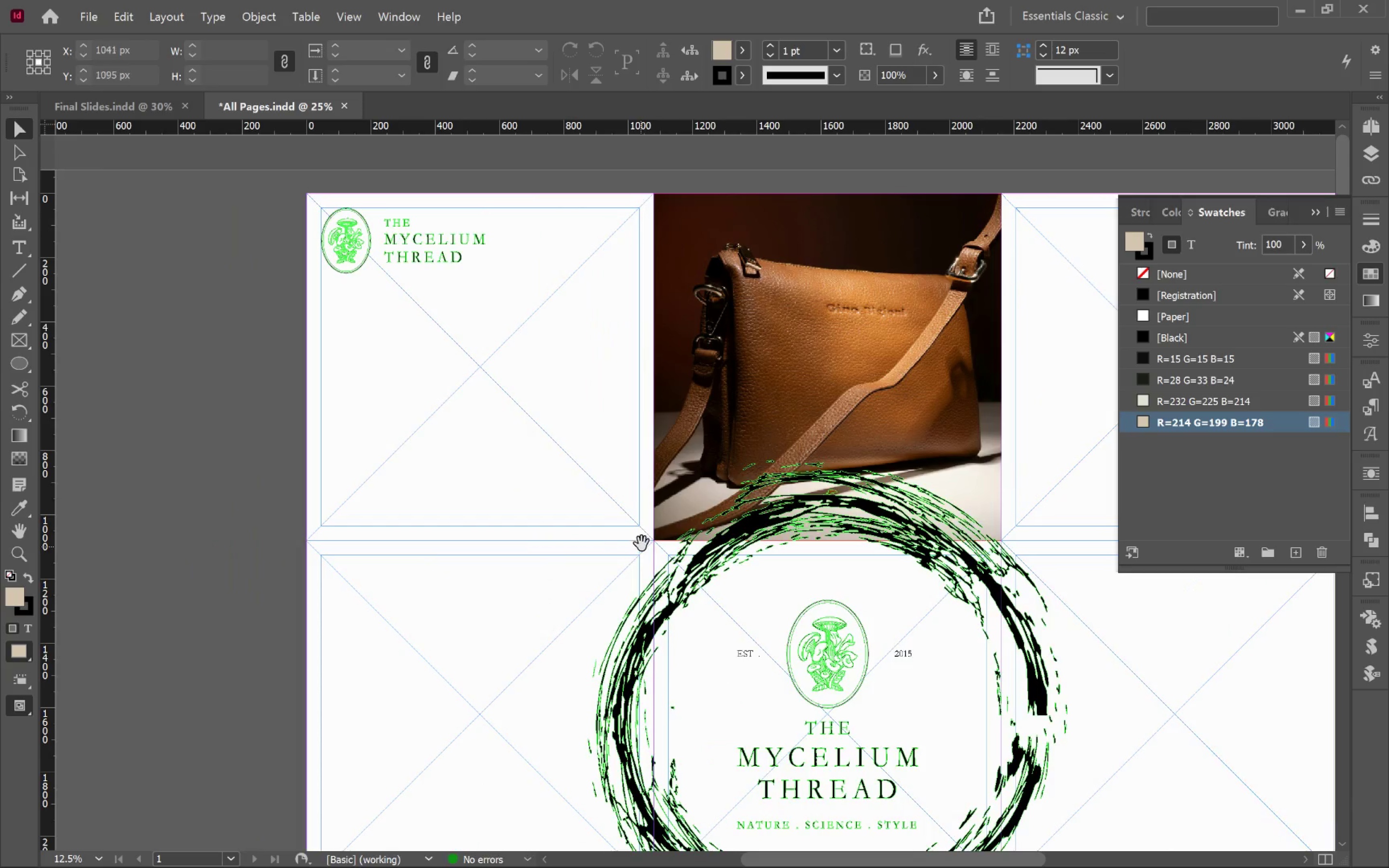 
key(Space)
 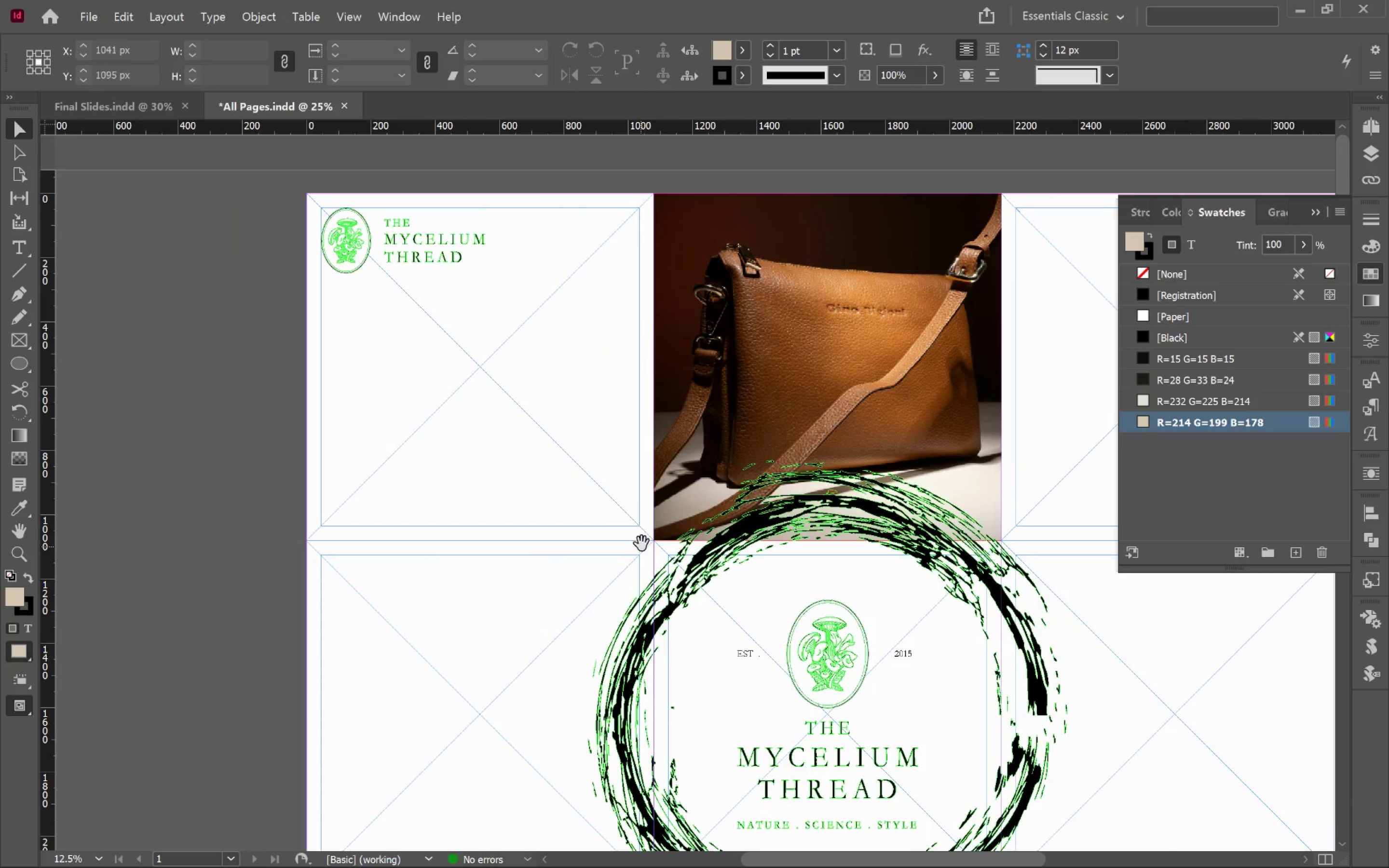 
key(Space)
 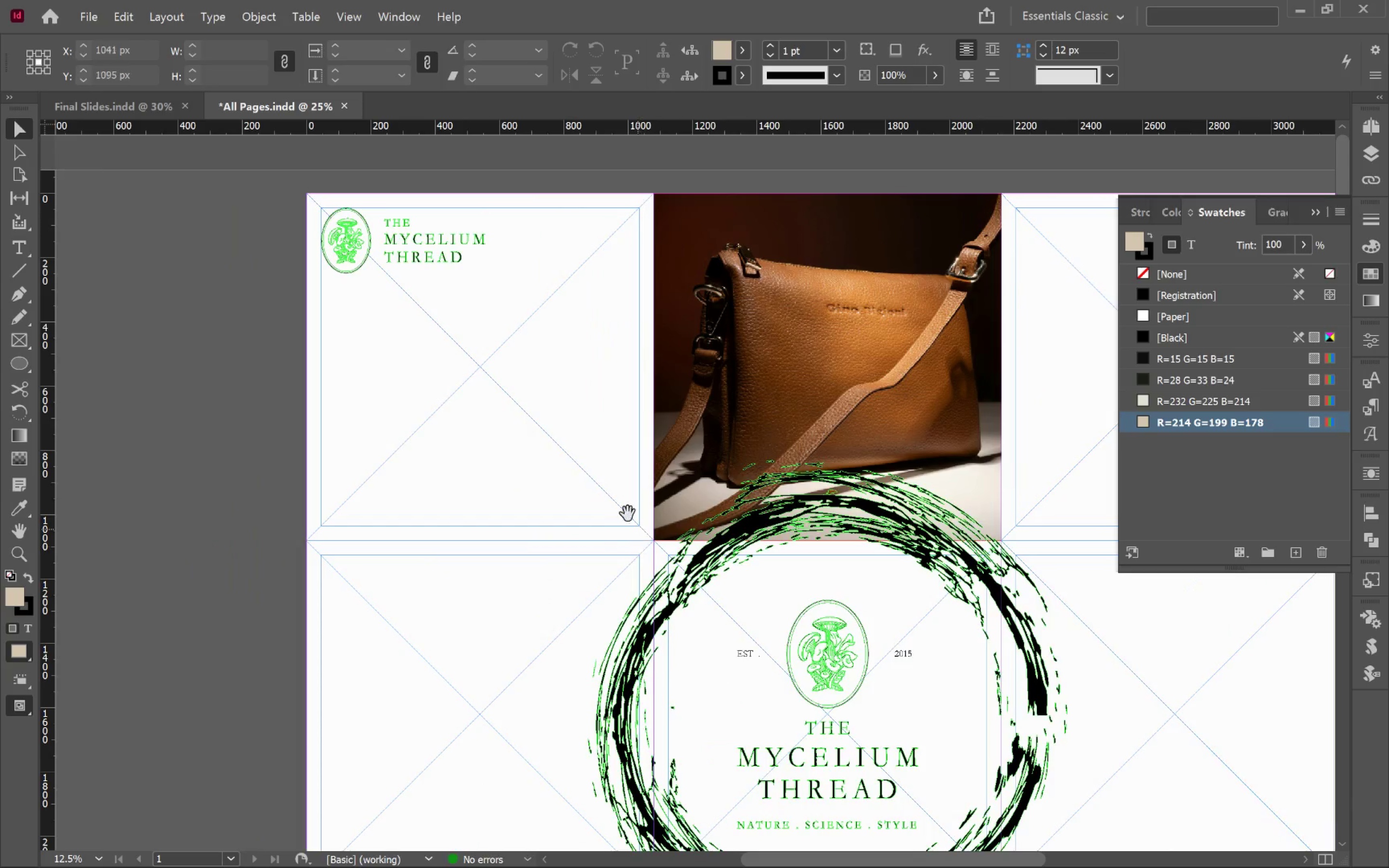 
key(Space)
 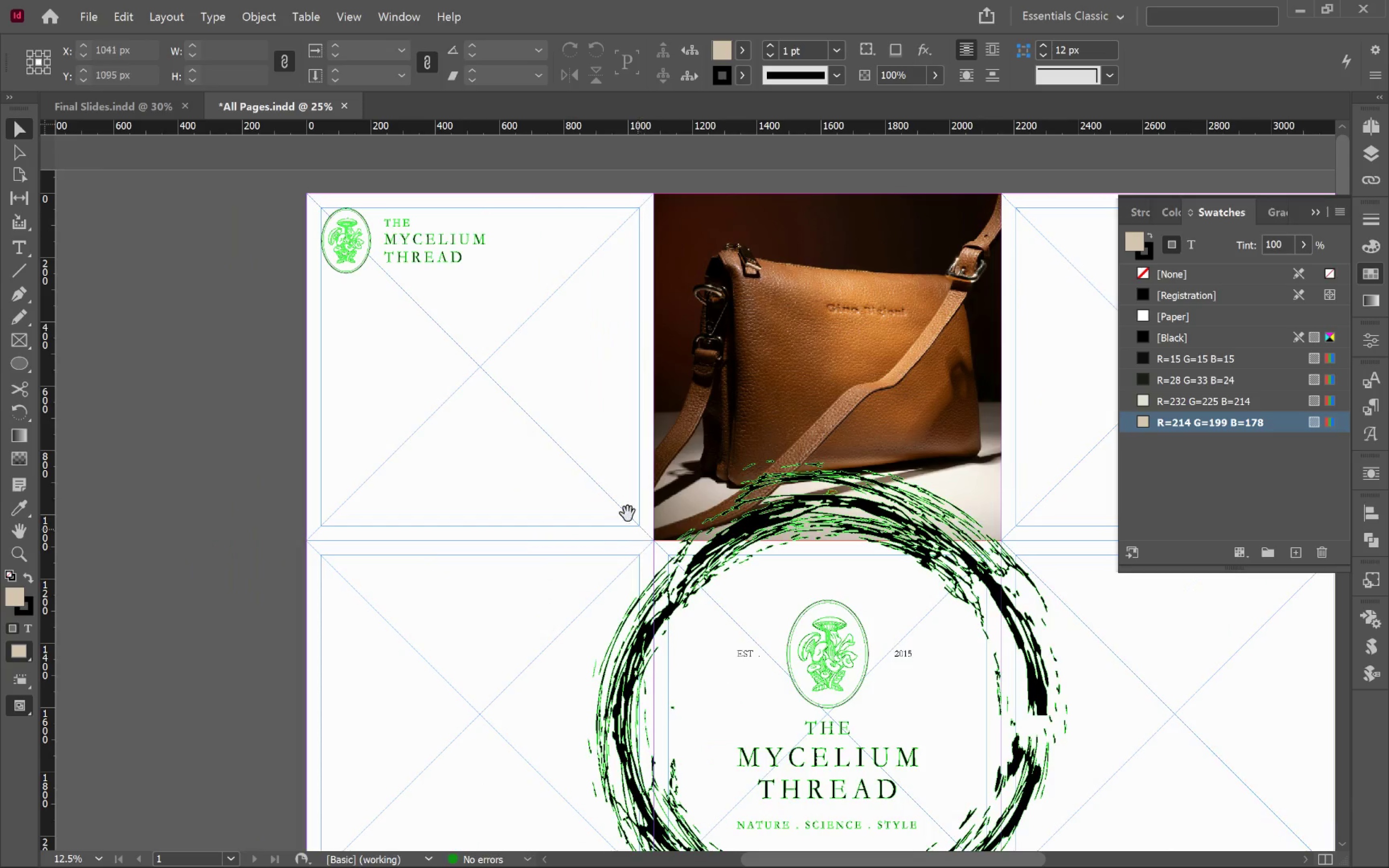 
key(Space)
 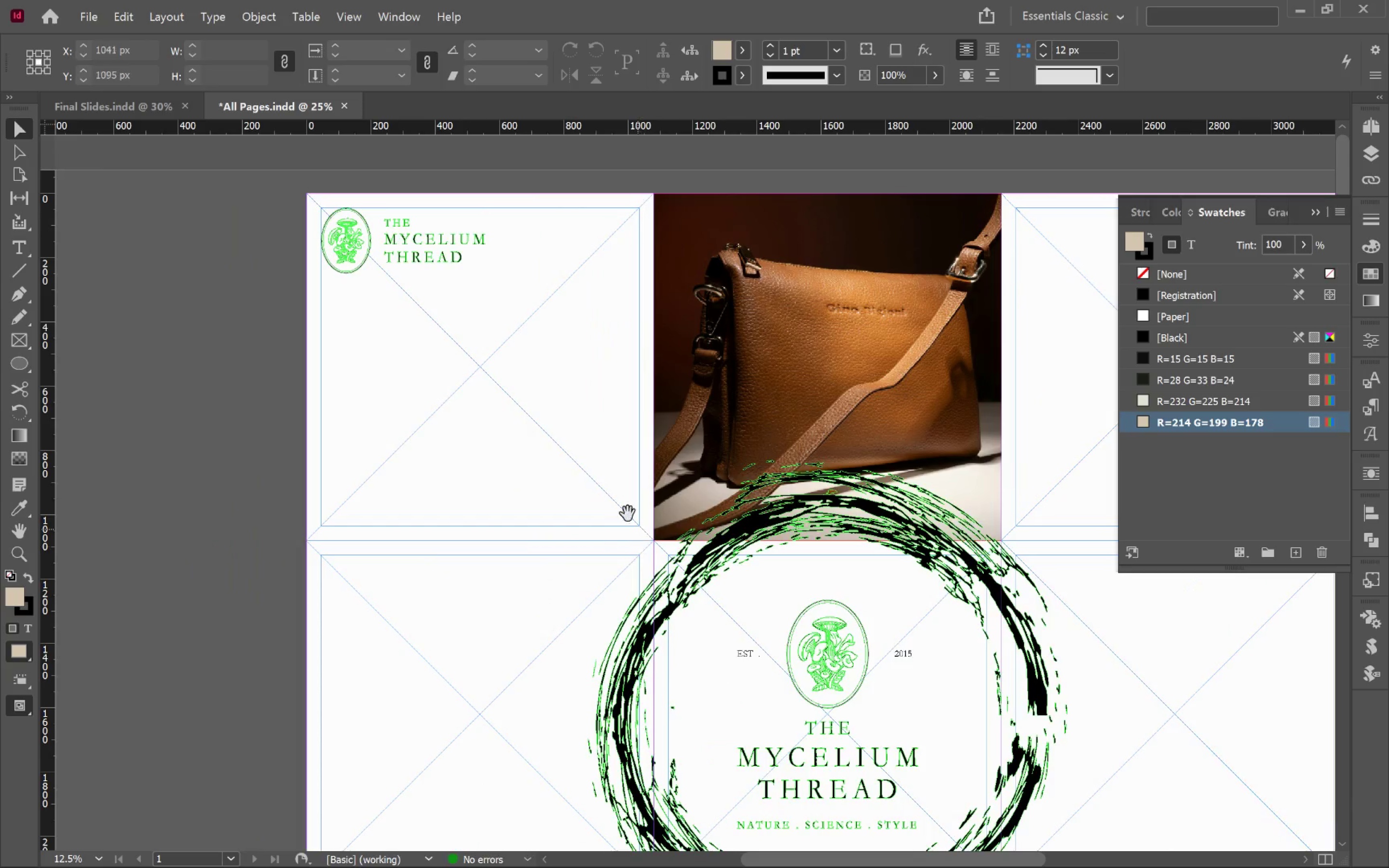 
key(Space)
 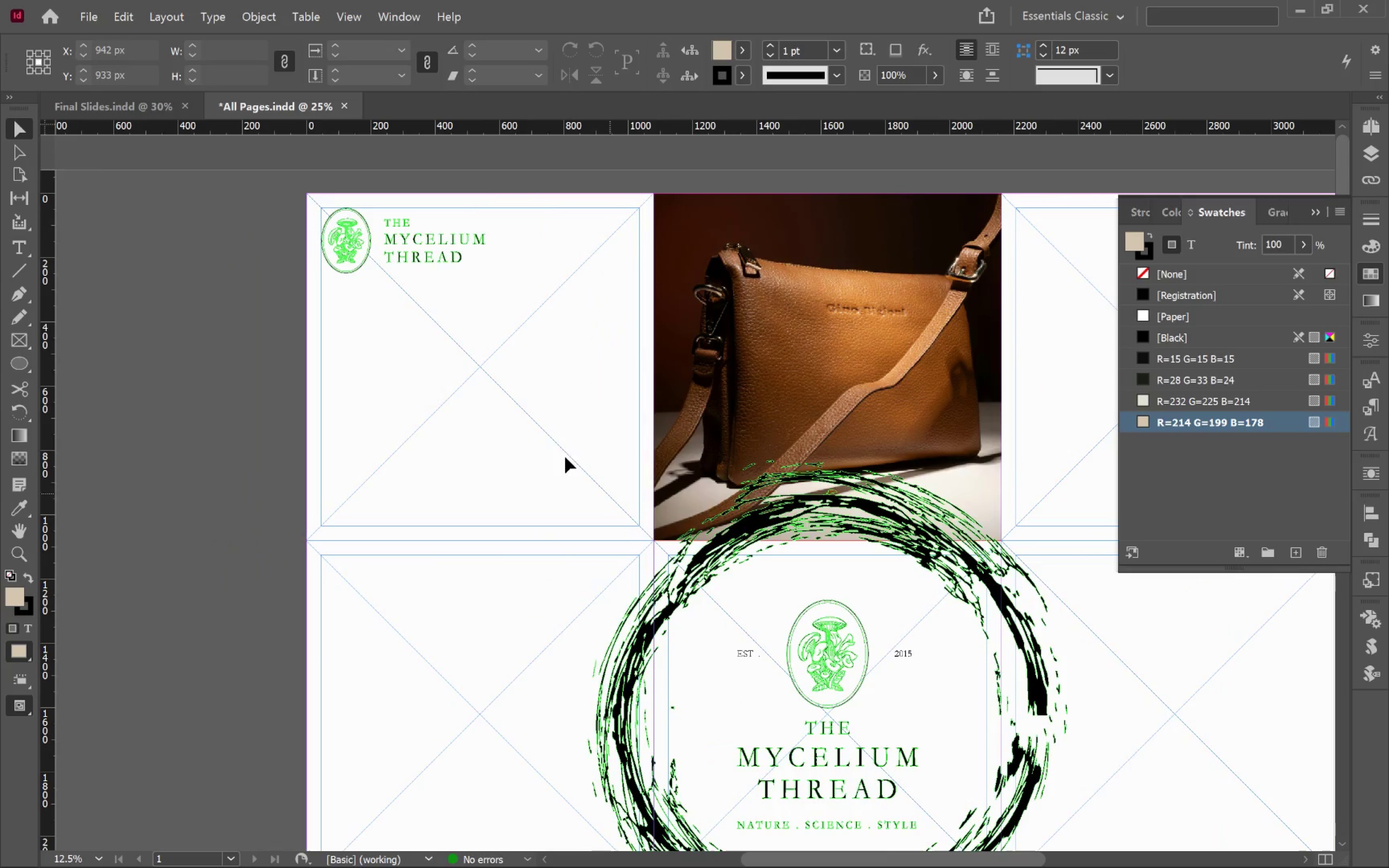 
key(Space)
 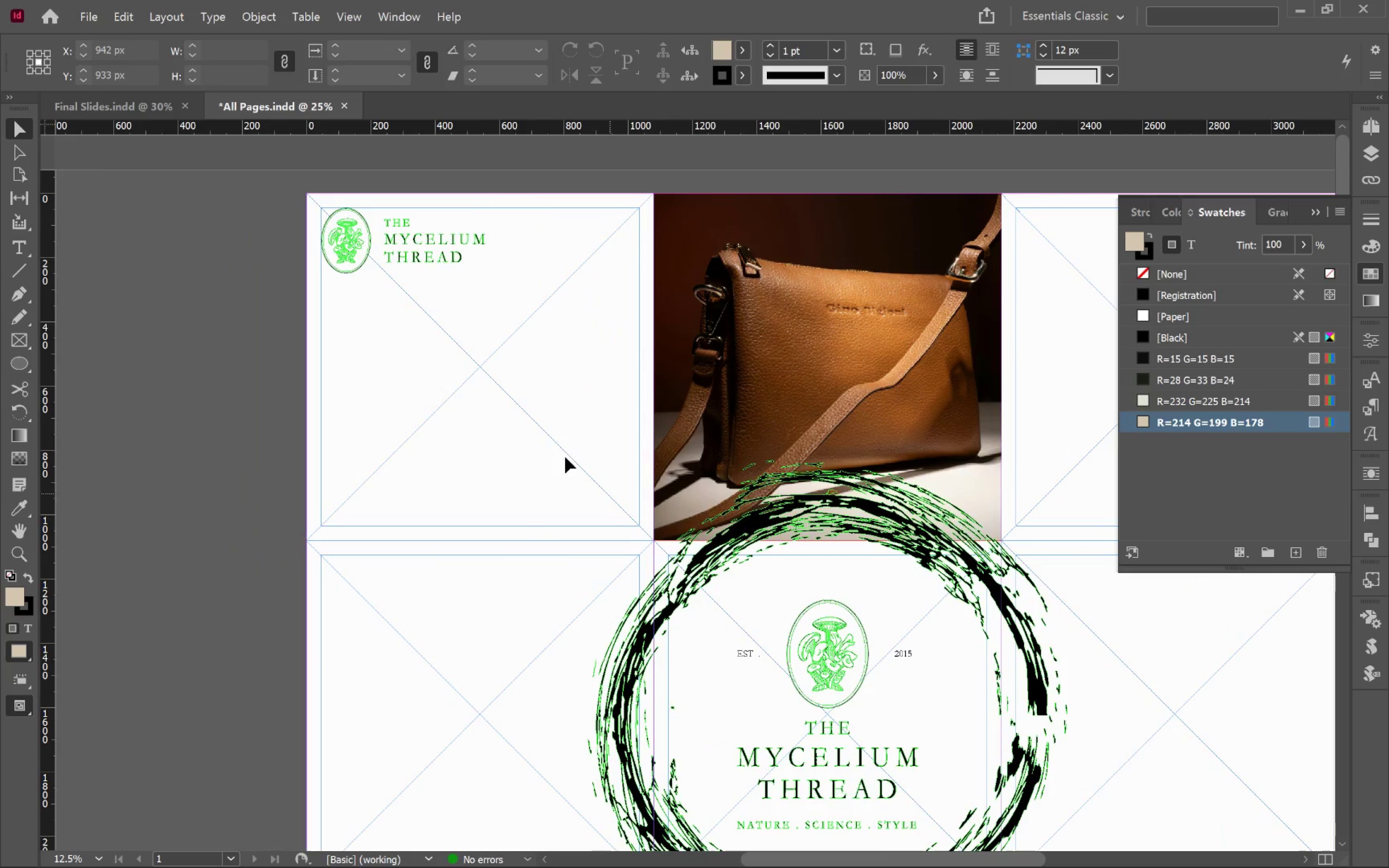 
key(Space)
 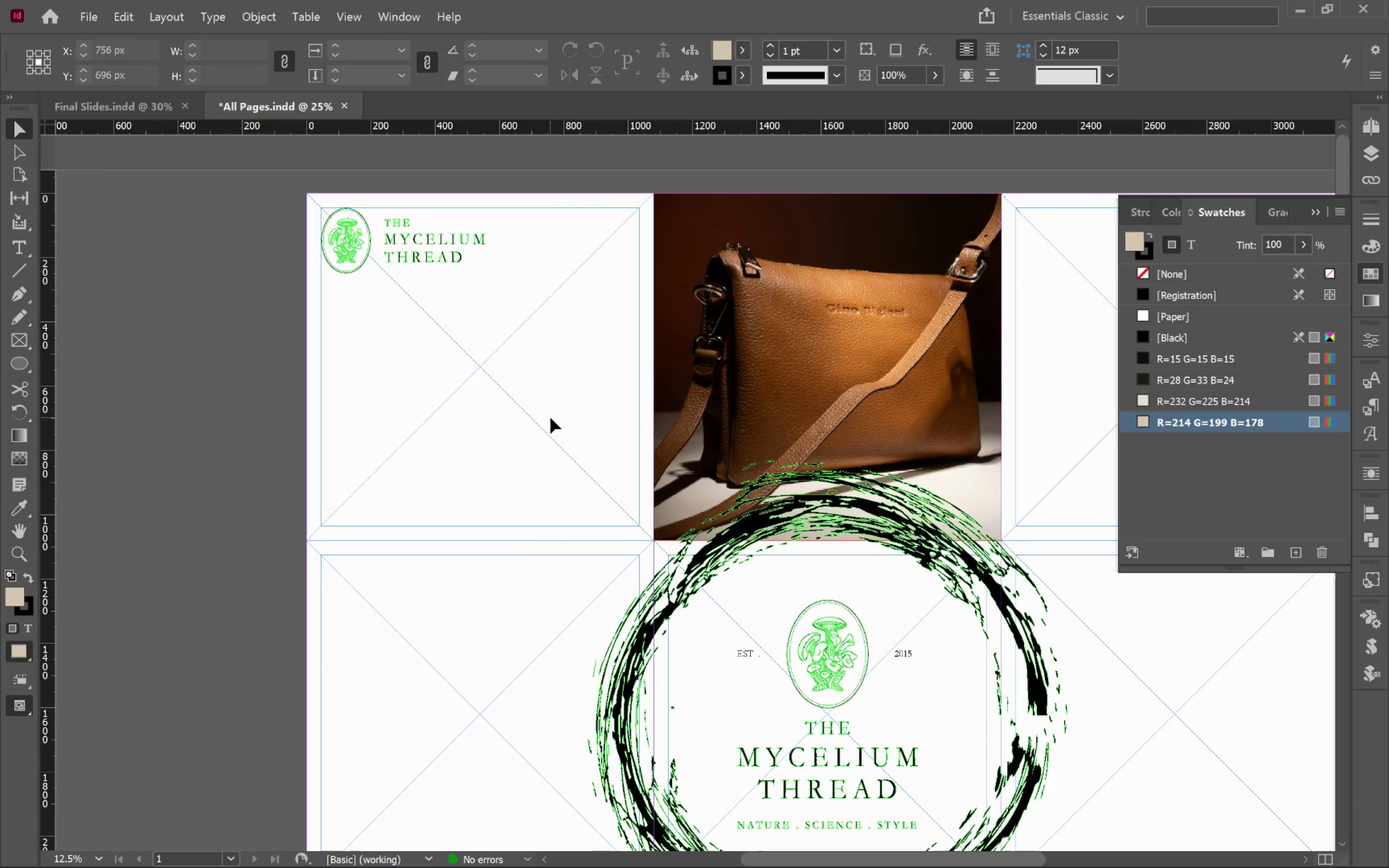 
left_click([550, 418])
 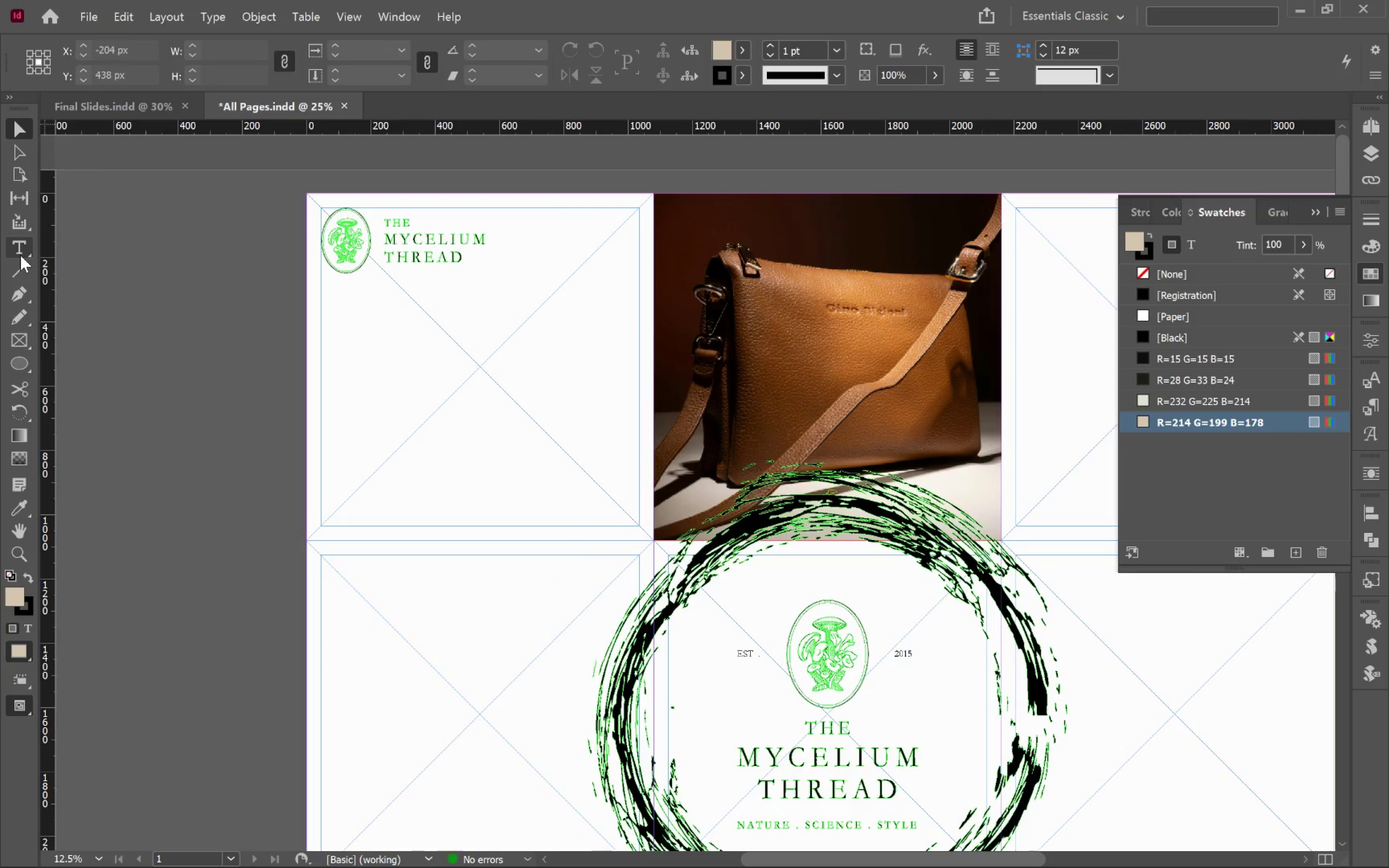 
left_click([18, 340])
 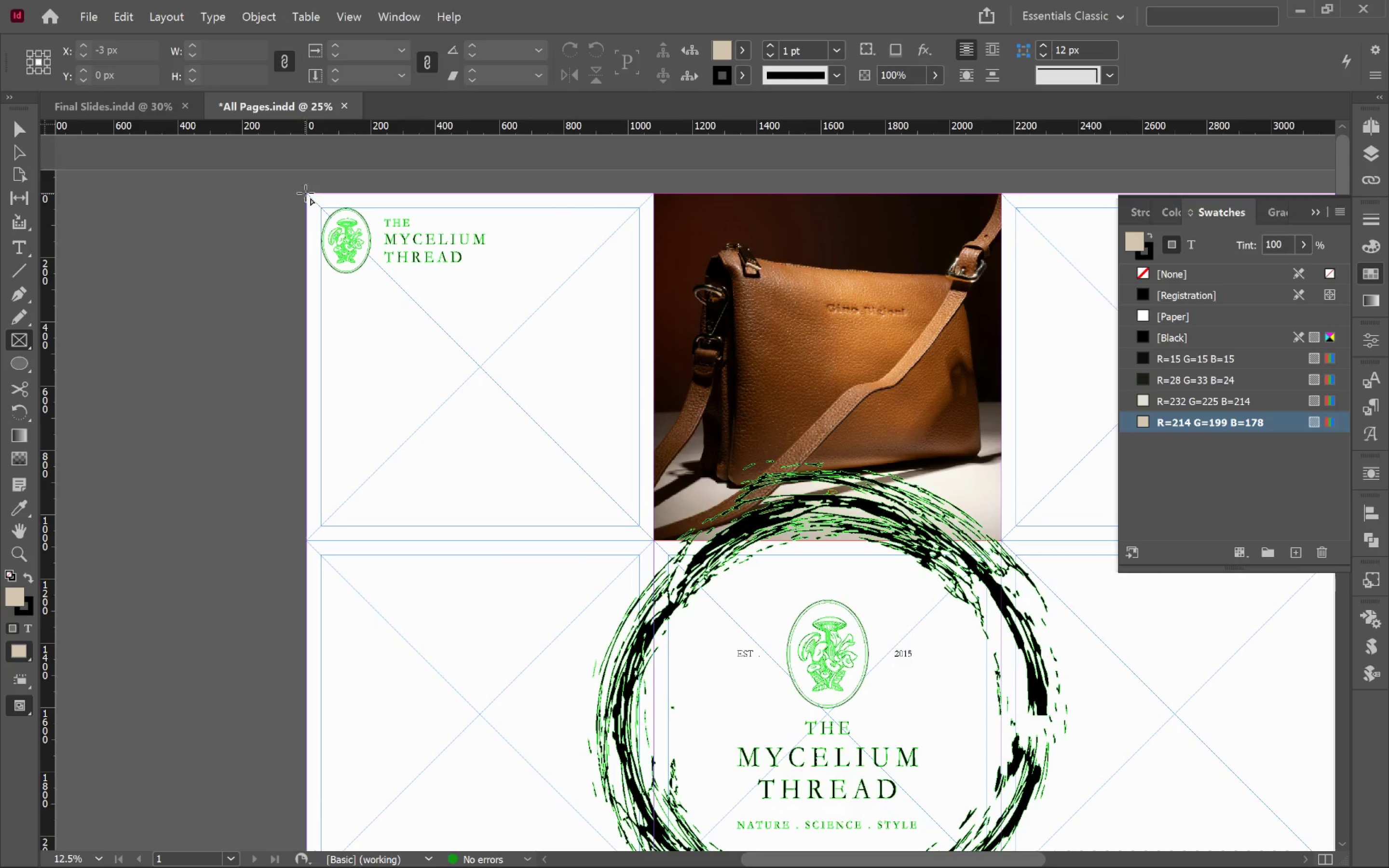 
left_click_drag(start_coordinate=[305, 192], to_coordinate=[653, 540])
 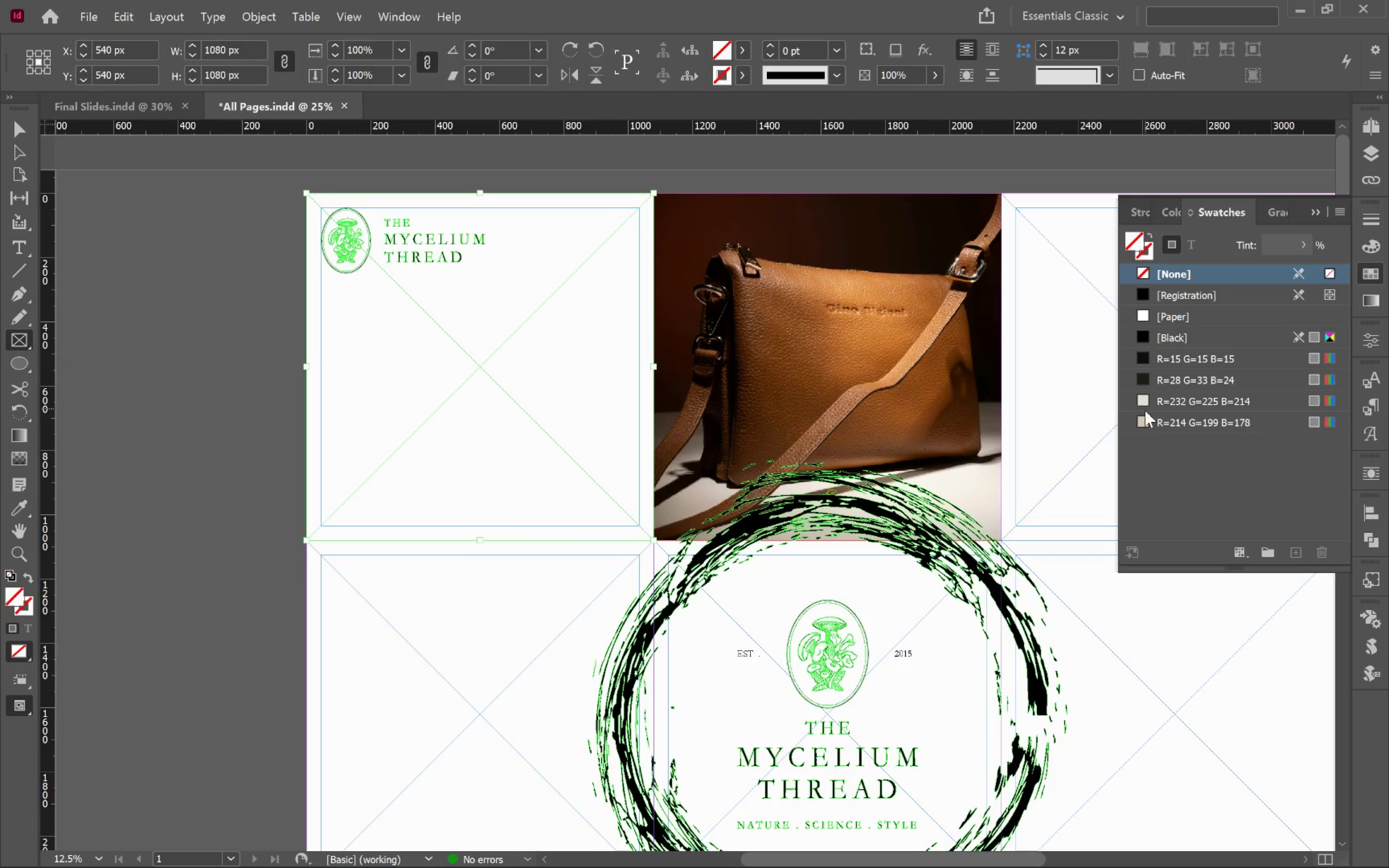 
left_click([1175, 422])
 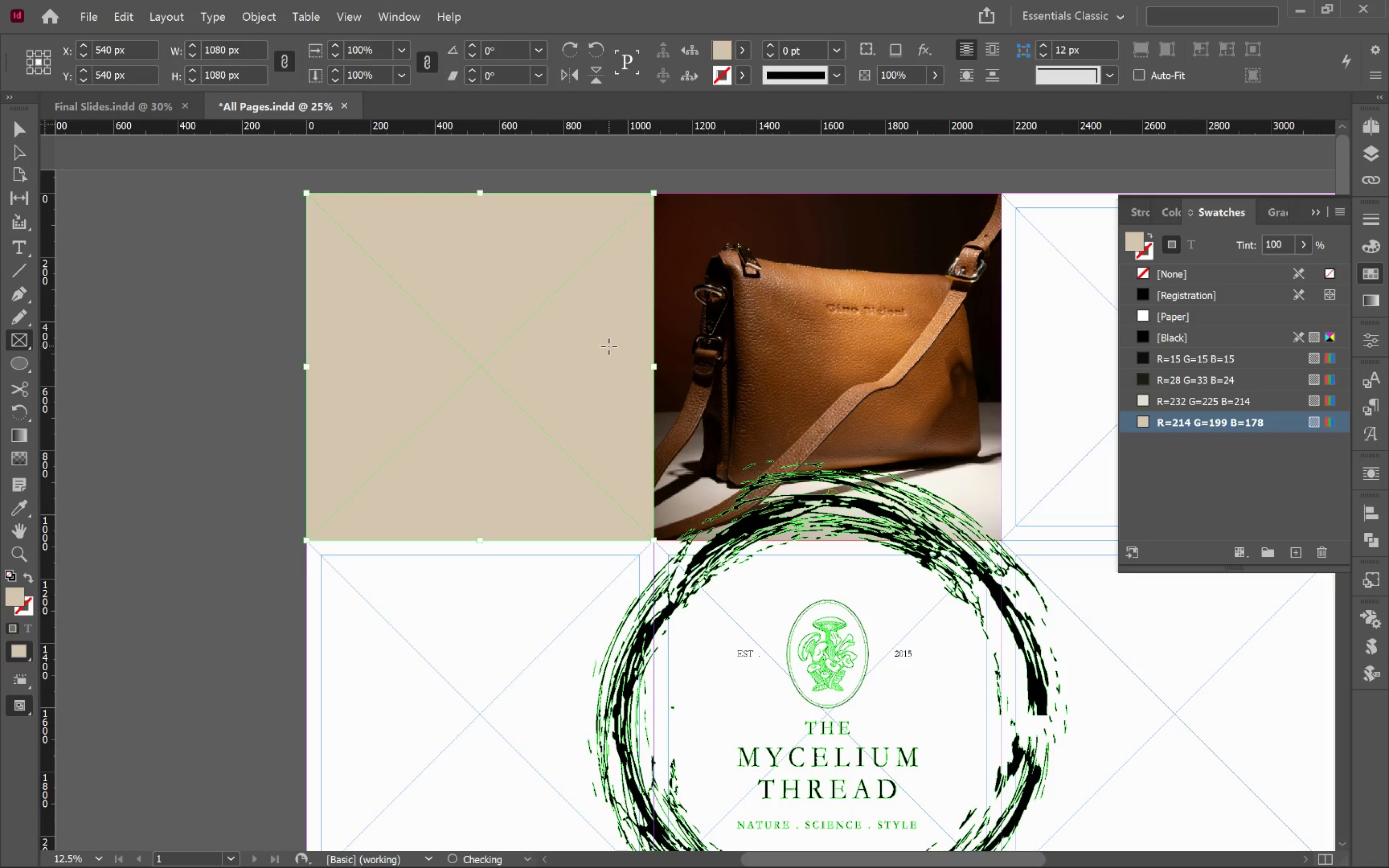 
key(V)
 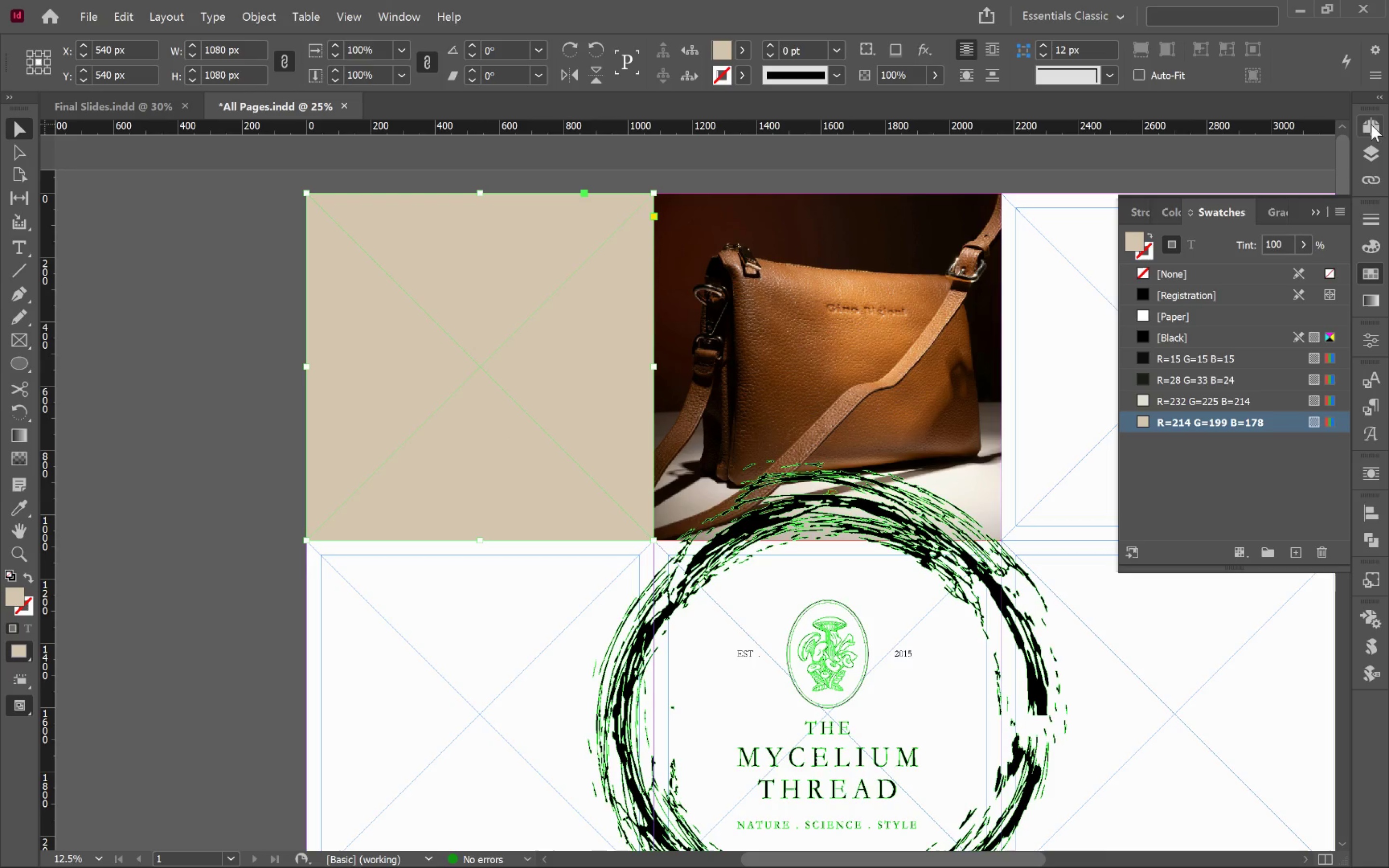 
left_click([1369, 149])
 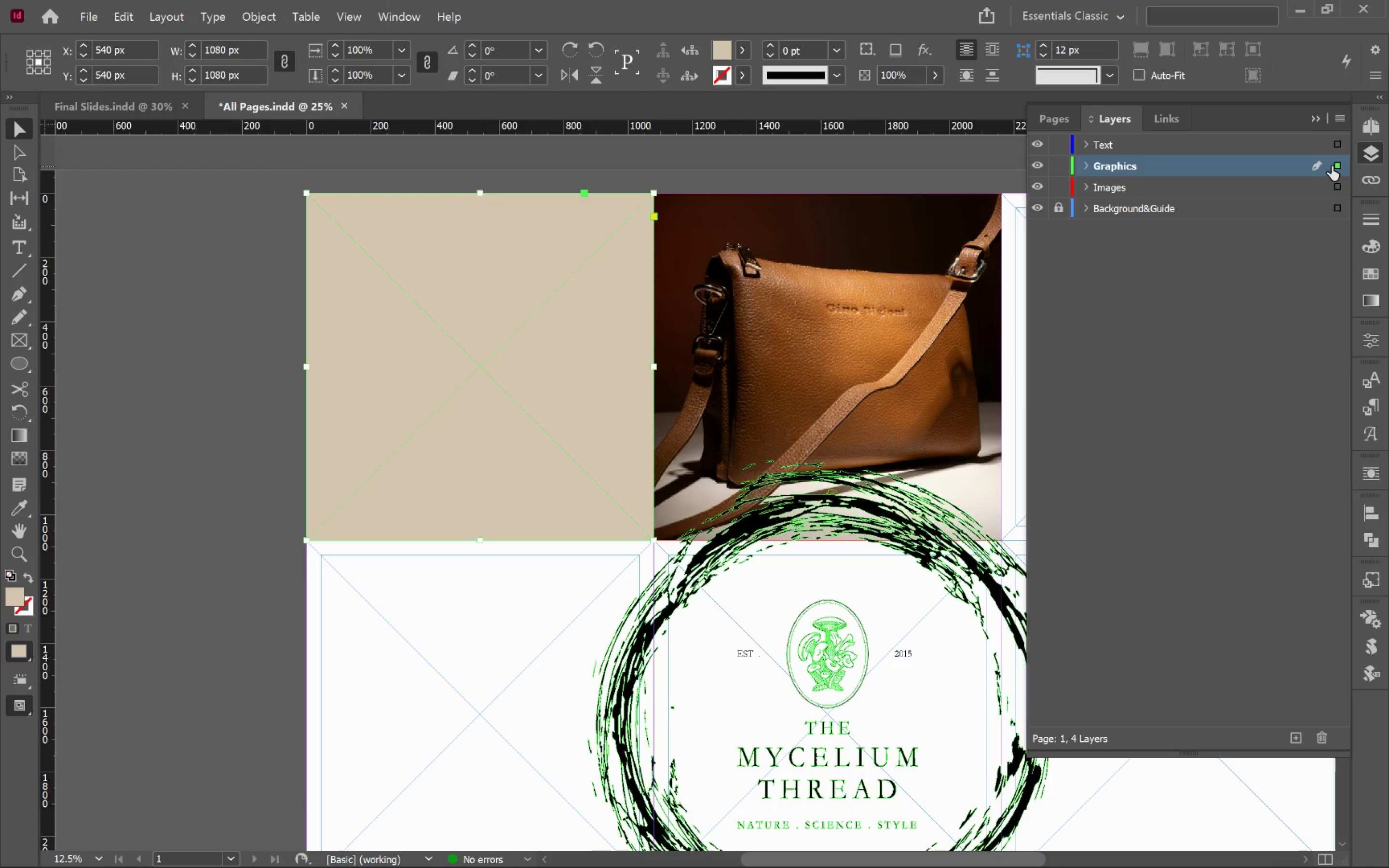 
left_click_drag(start_coordinate=[1338, 166], to_coordinate=[1341, 166])
 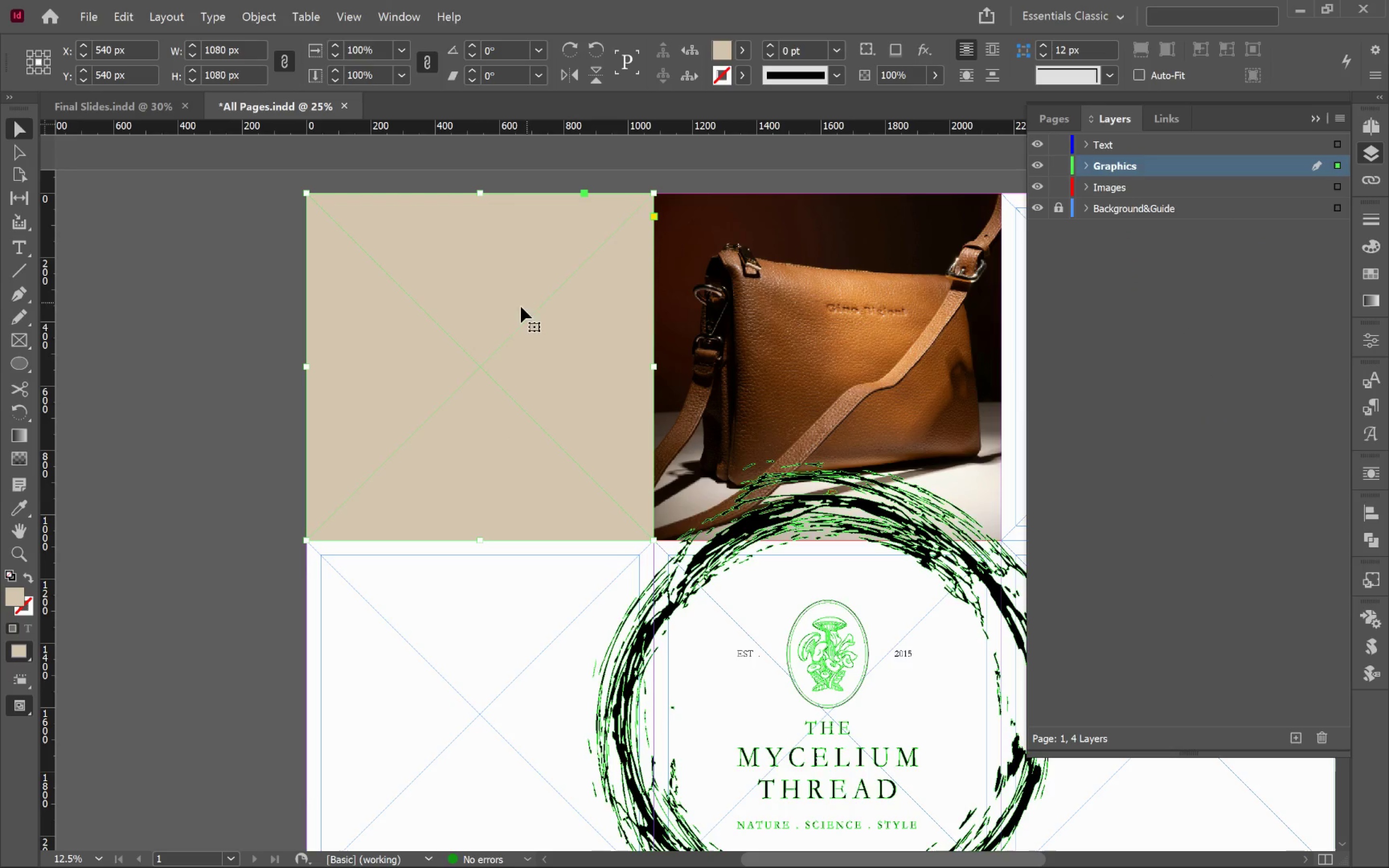 
left_click([511, 311])
 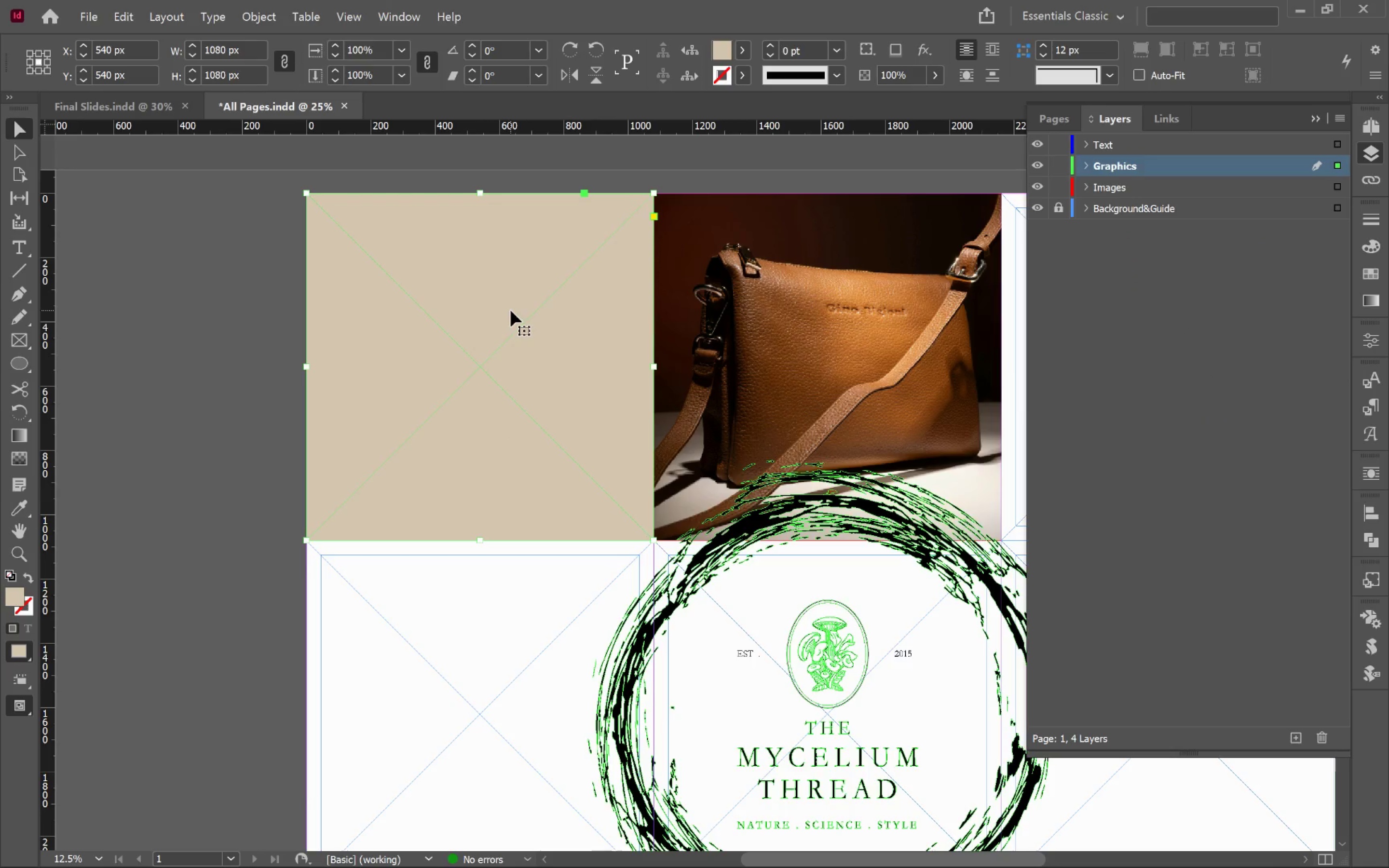 
key(Control+Shift+BracketLeft)
 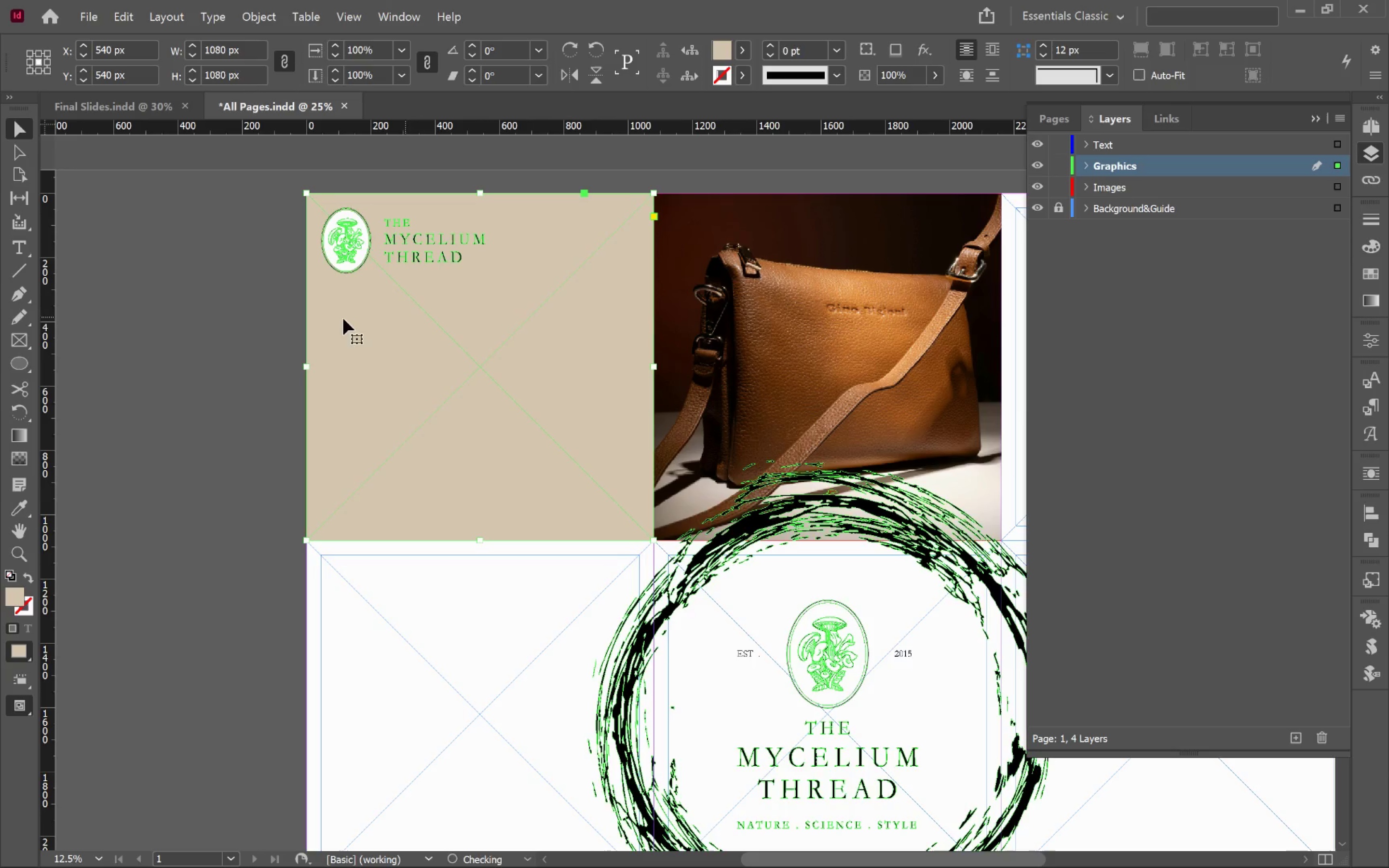 
left_click([168, 313])
 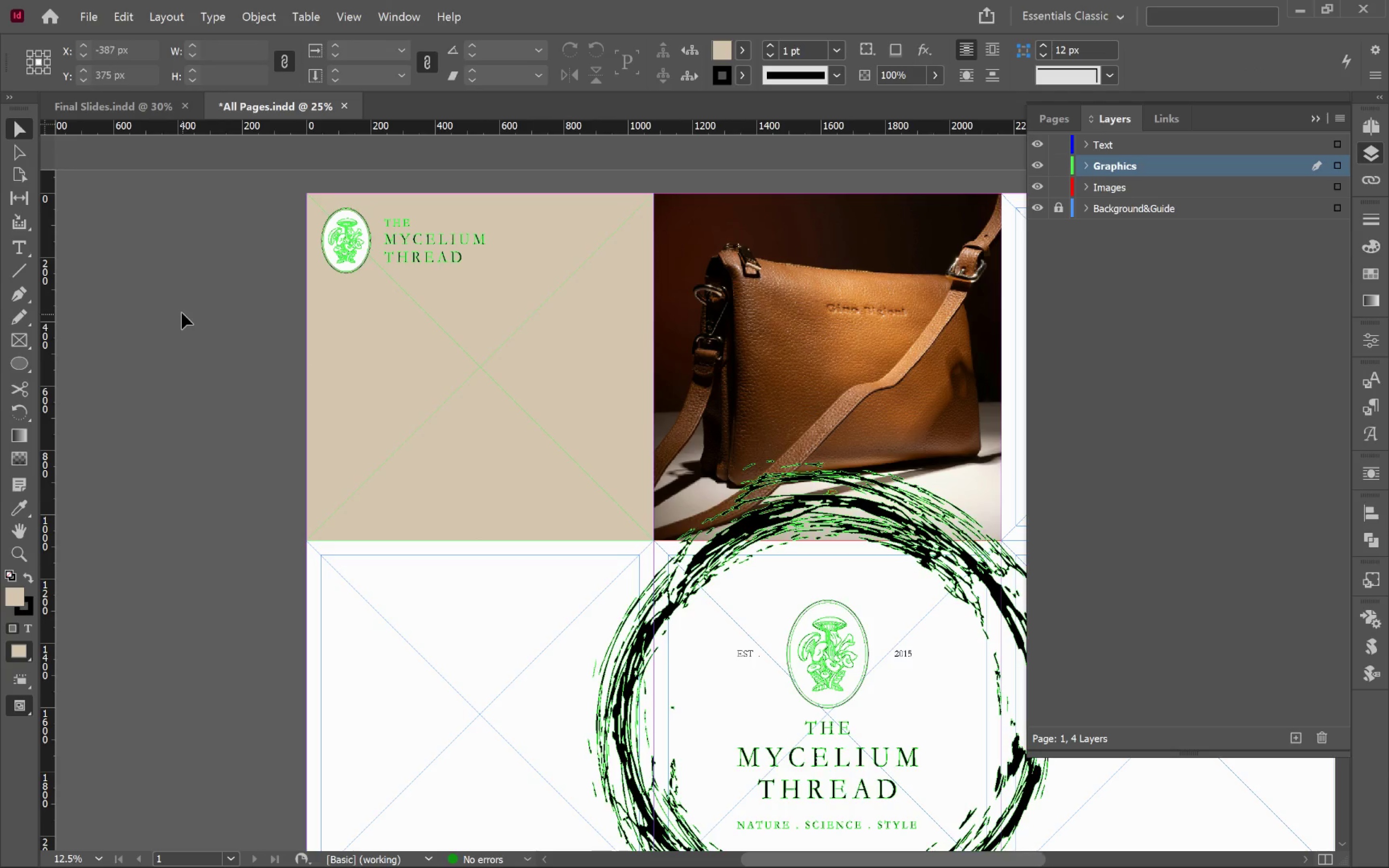 
key(W)
 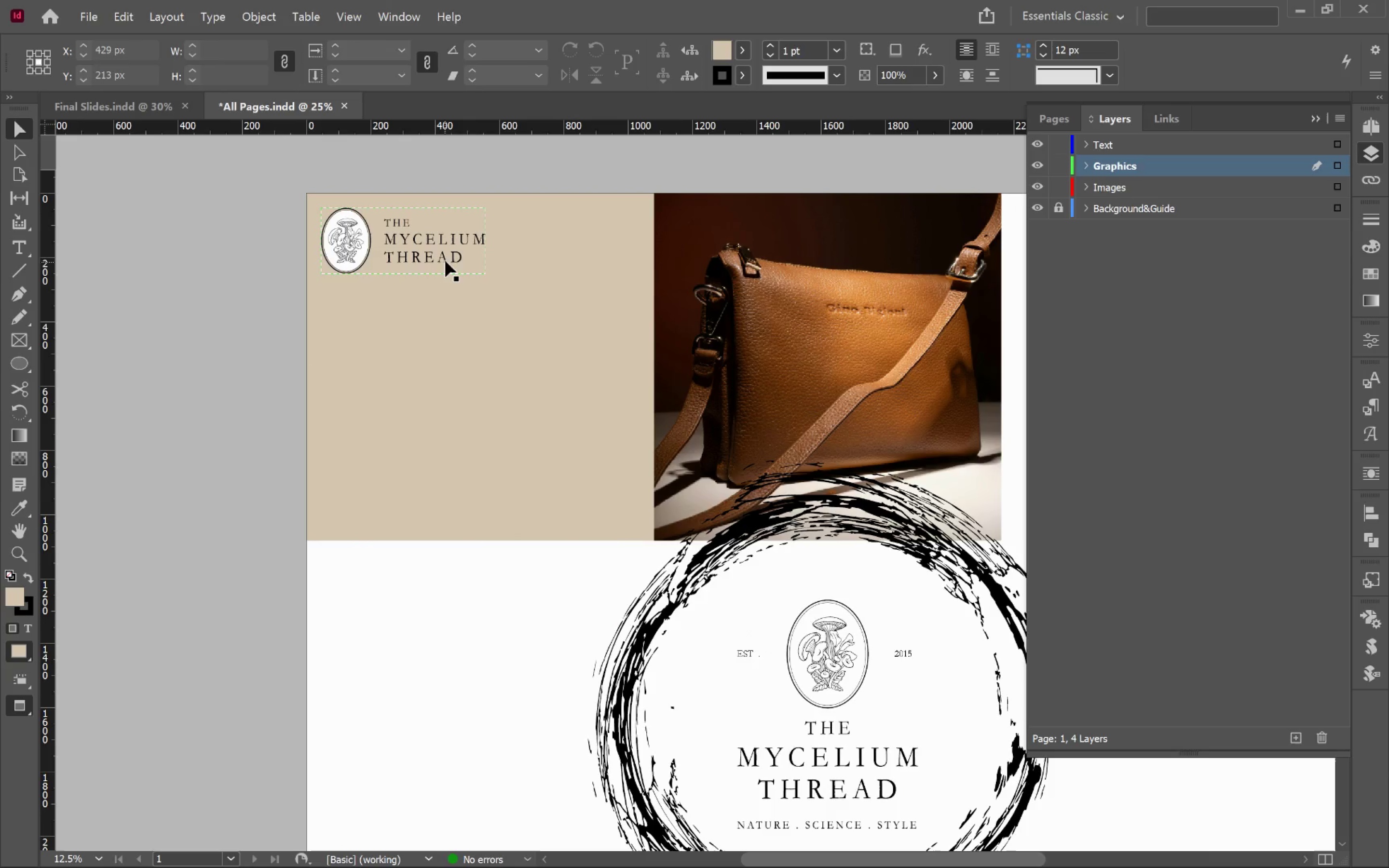 
left_click([394, 243])
 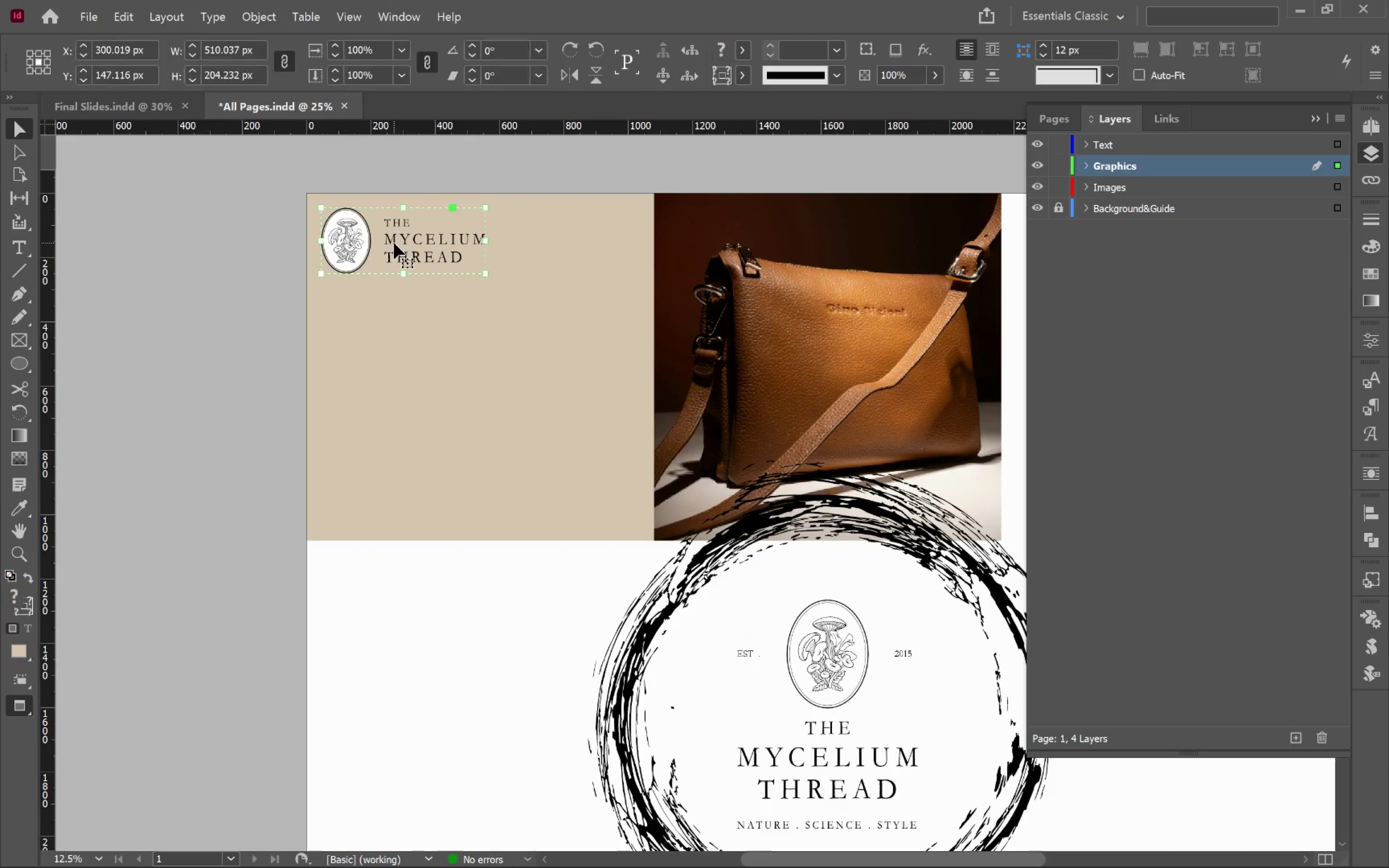 
hold_key(key=AltLeft, duration=0.62)
scroll: coordinate [395, 243], scroll_direction: up, amount: 4.0
 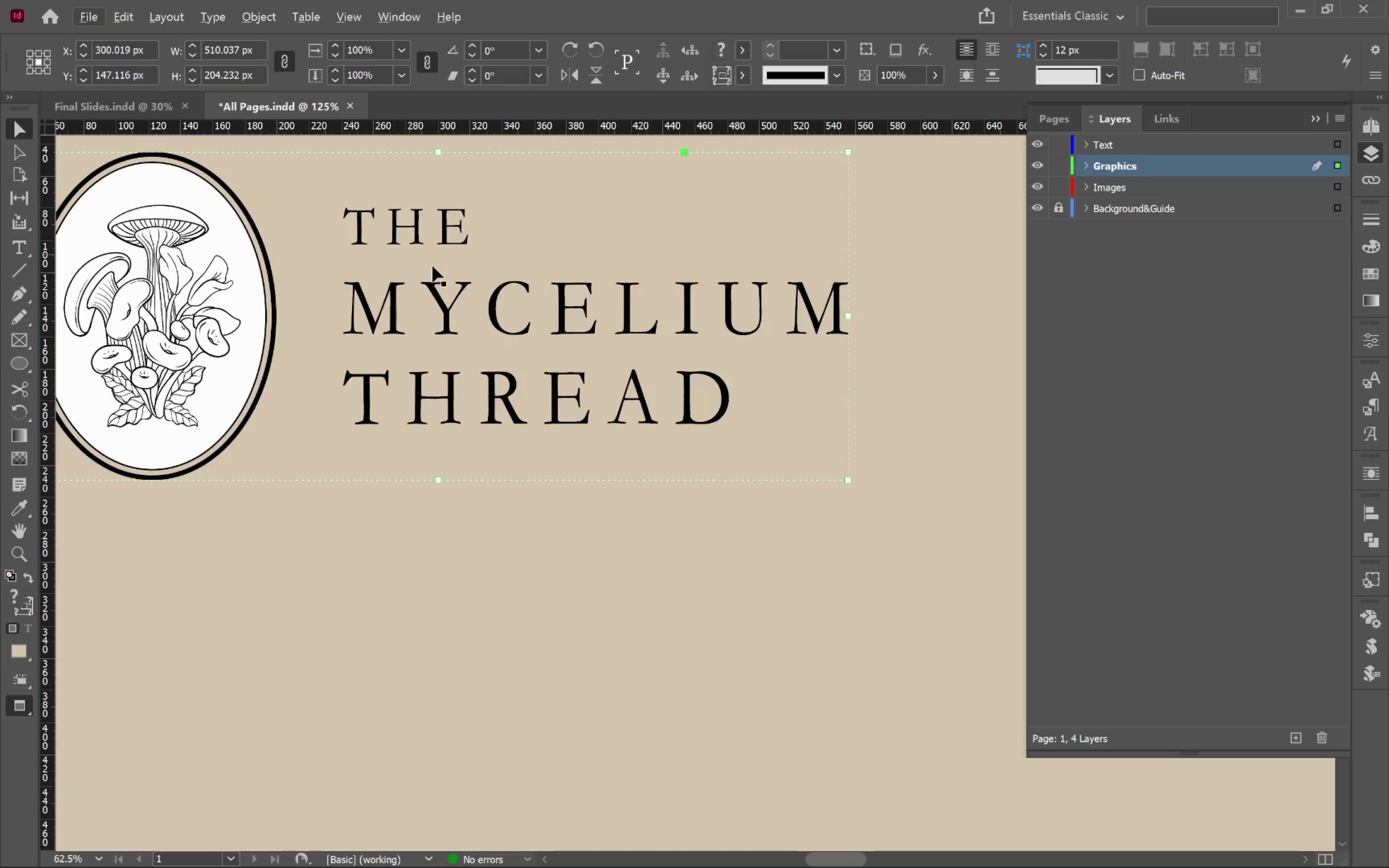 
hold_key(key=Space, duration=0.68)
 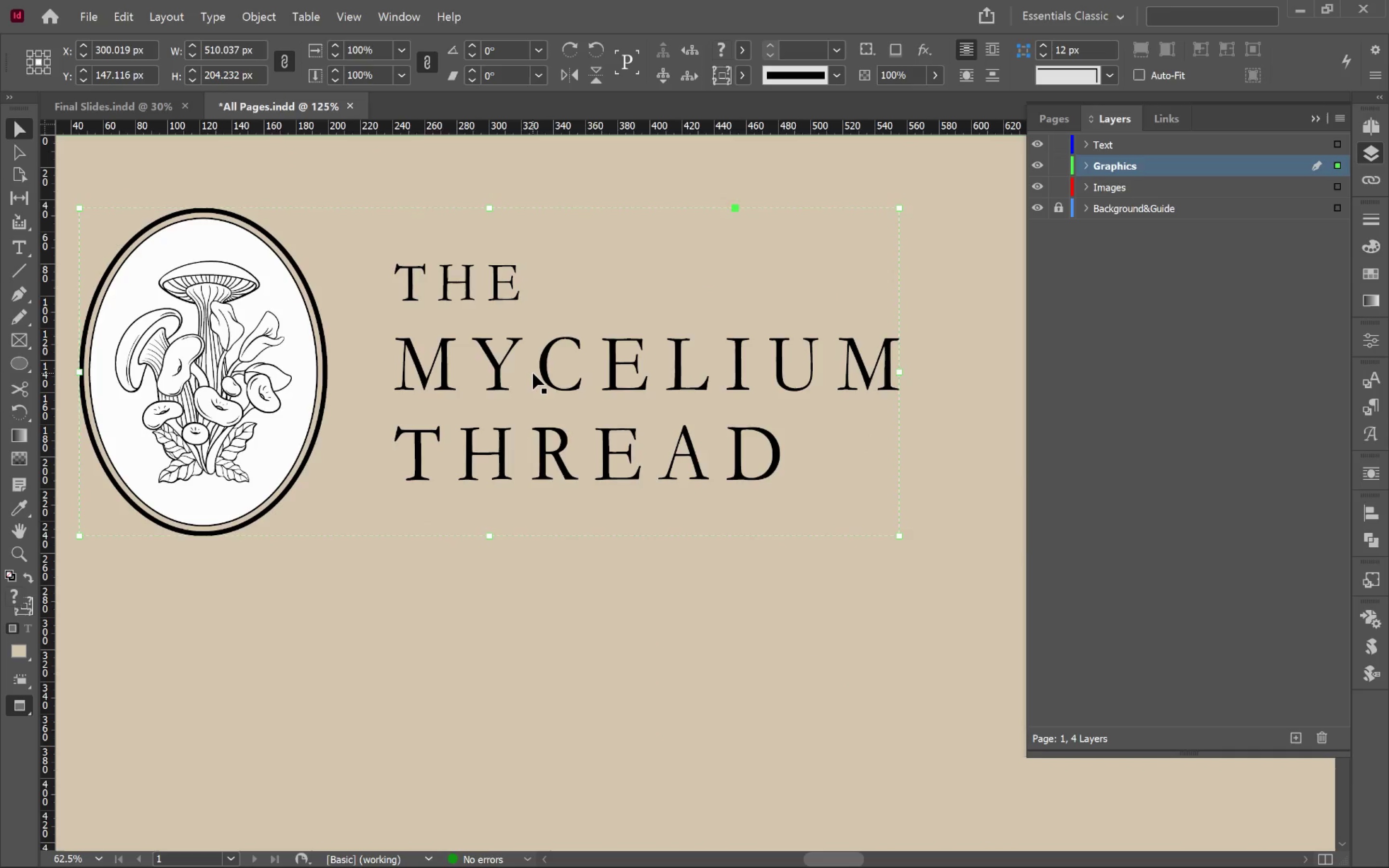 
left_click_drag(start_coordinate=[490, 290], to_coordinate=[541, 346])
 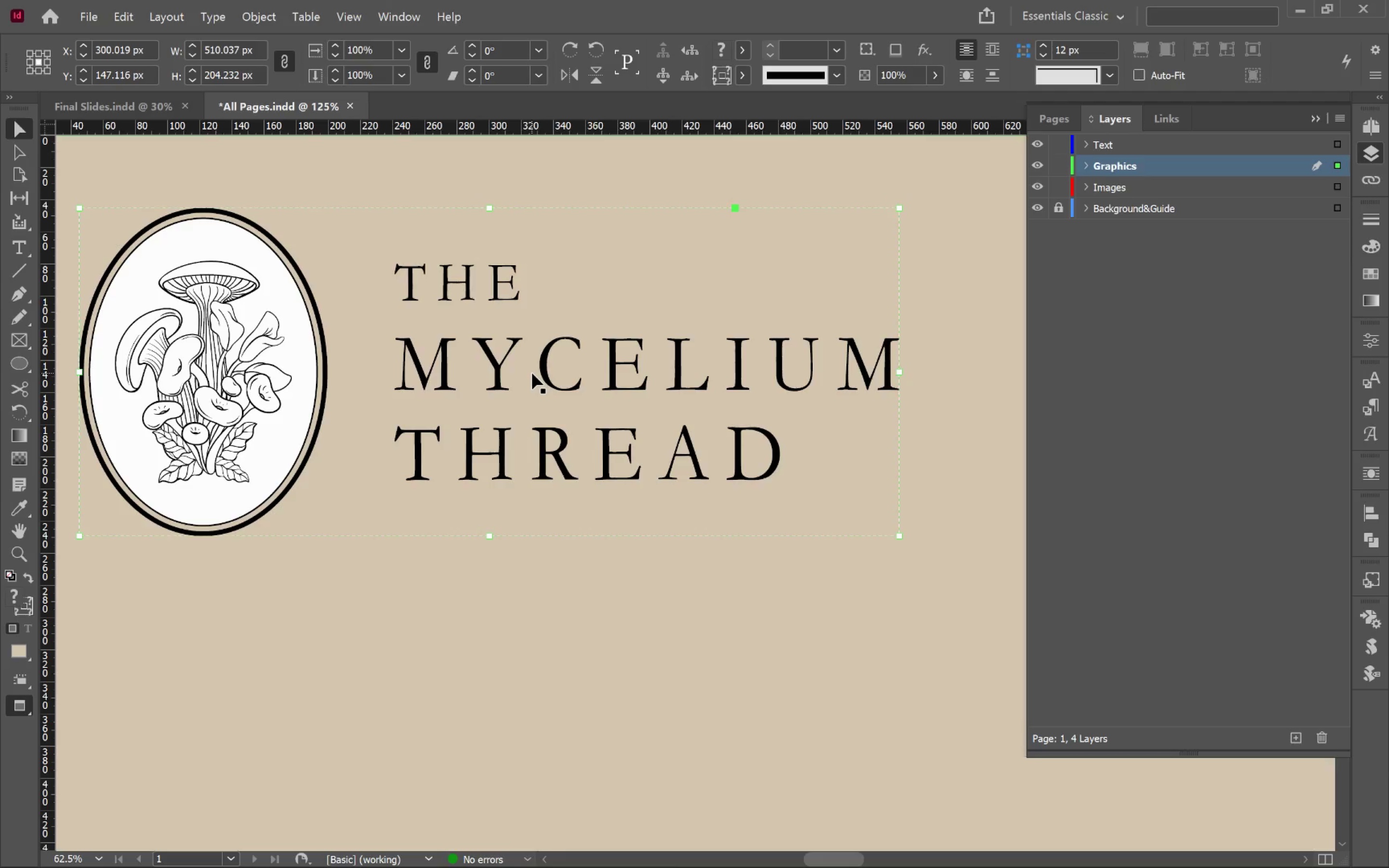 
key(Alt+Tab)
 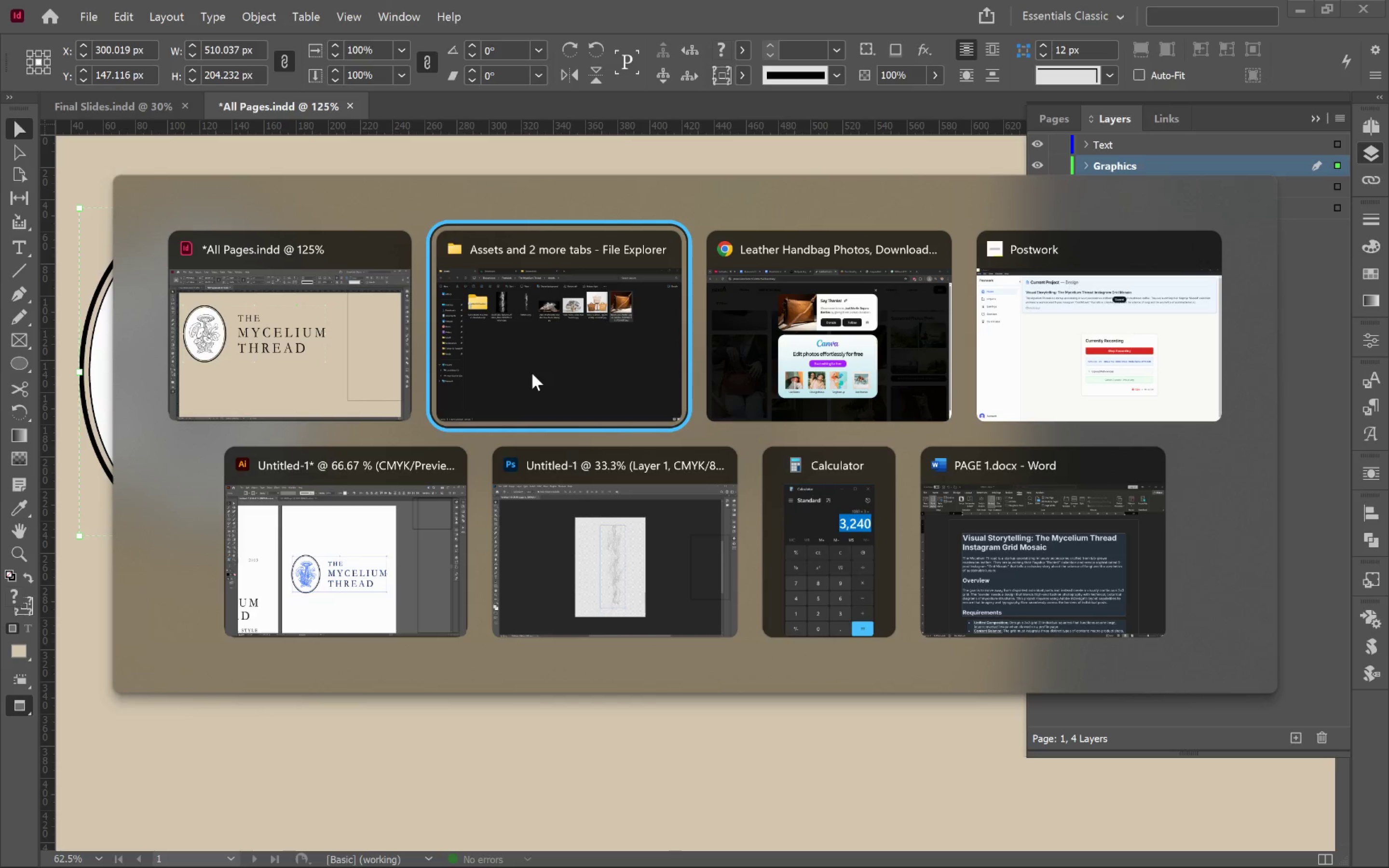 
left_click([307, 155])
 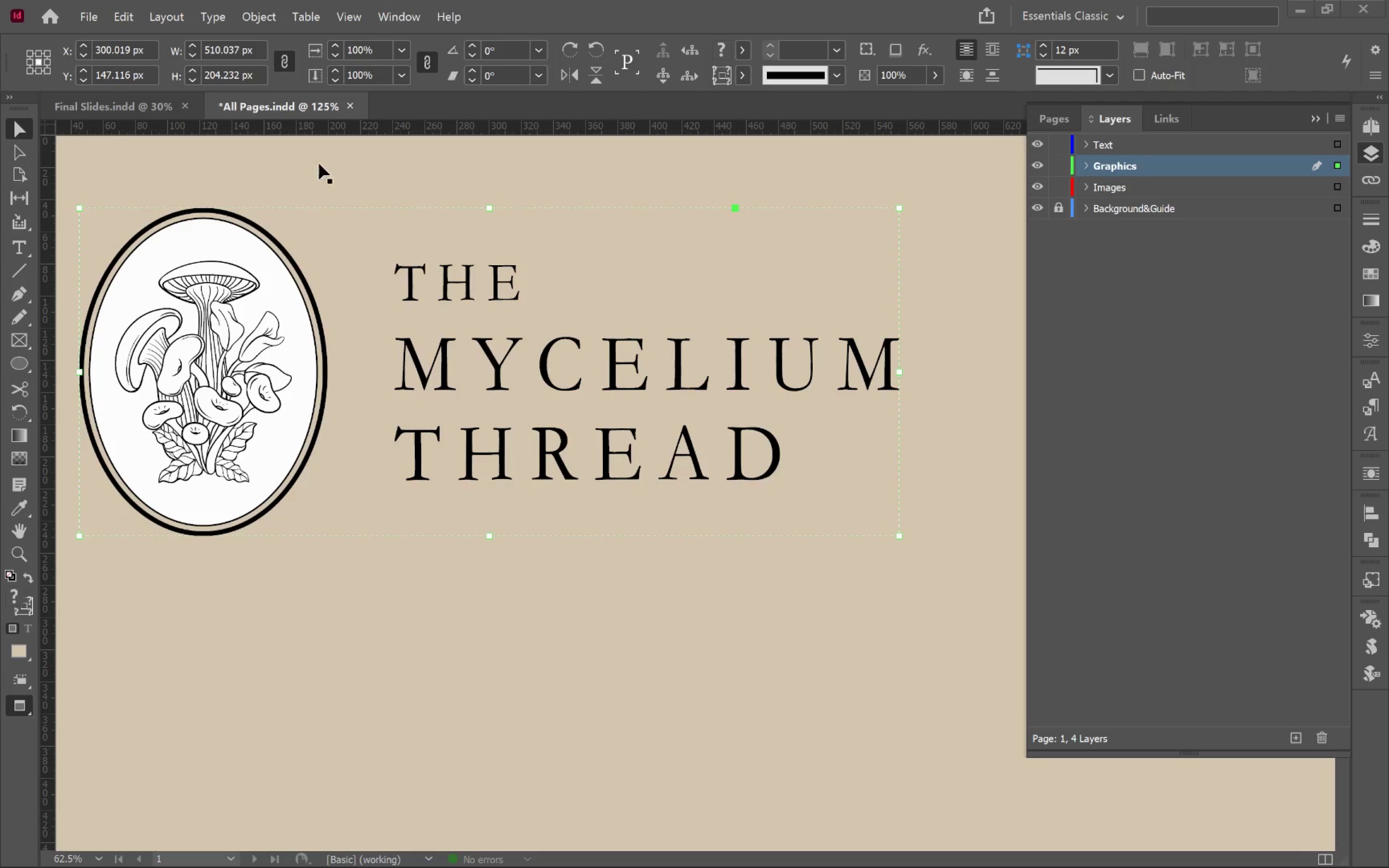 
hold_key(key=AltLeft, duration=0.69)
 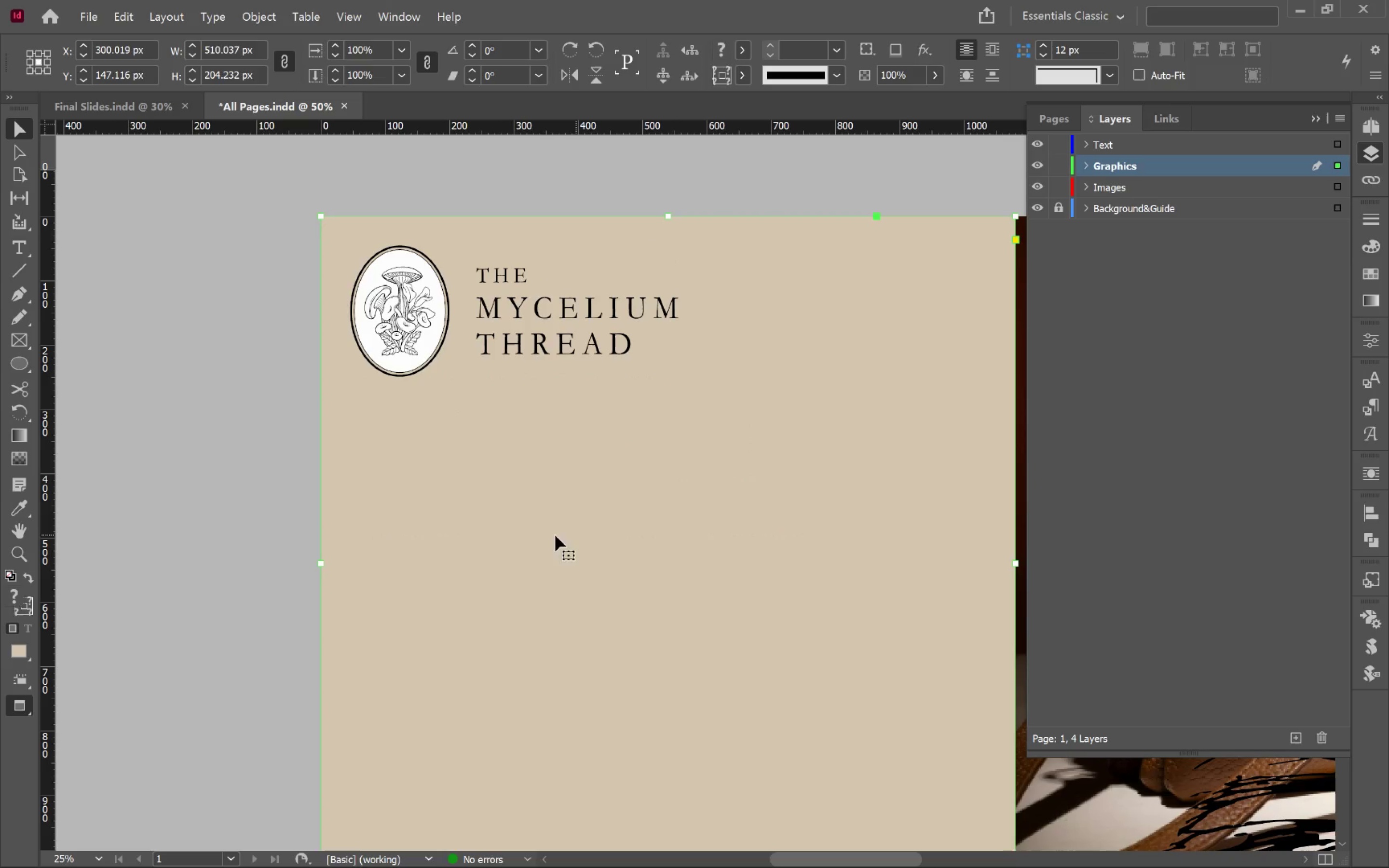 
left_click([602, 535])
 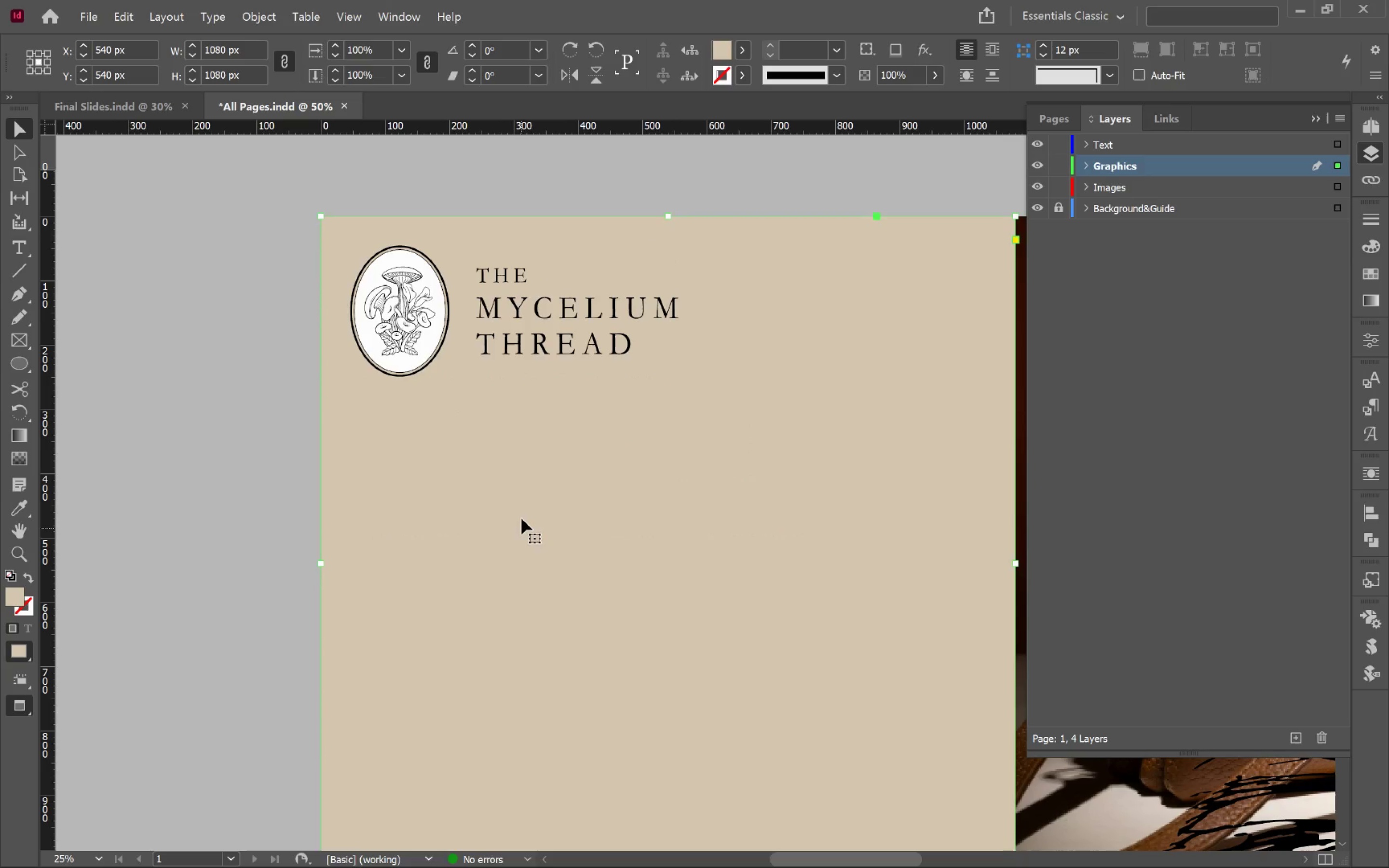 
scroll: coordinate [530, 508], scroll_direction: down, amount: 3.0
 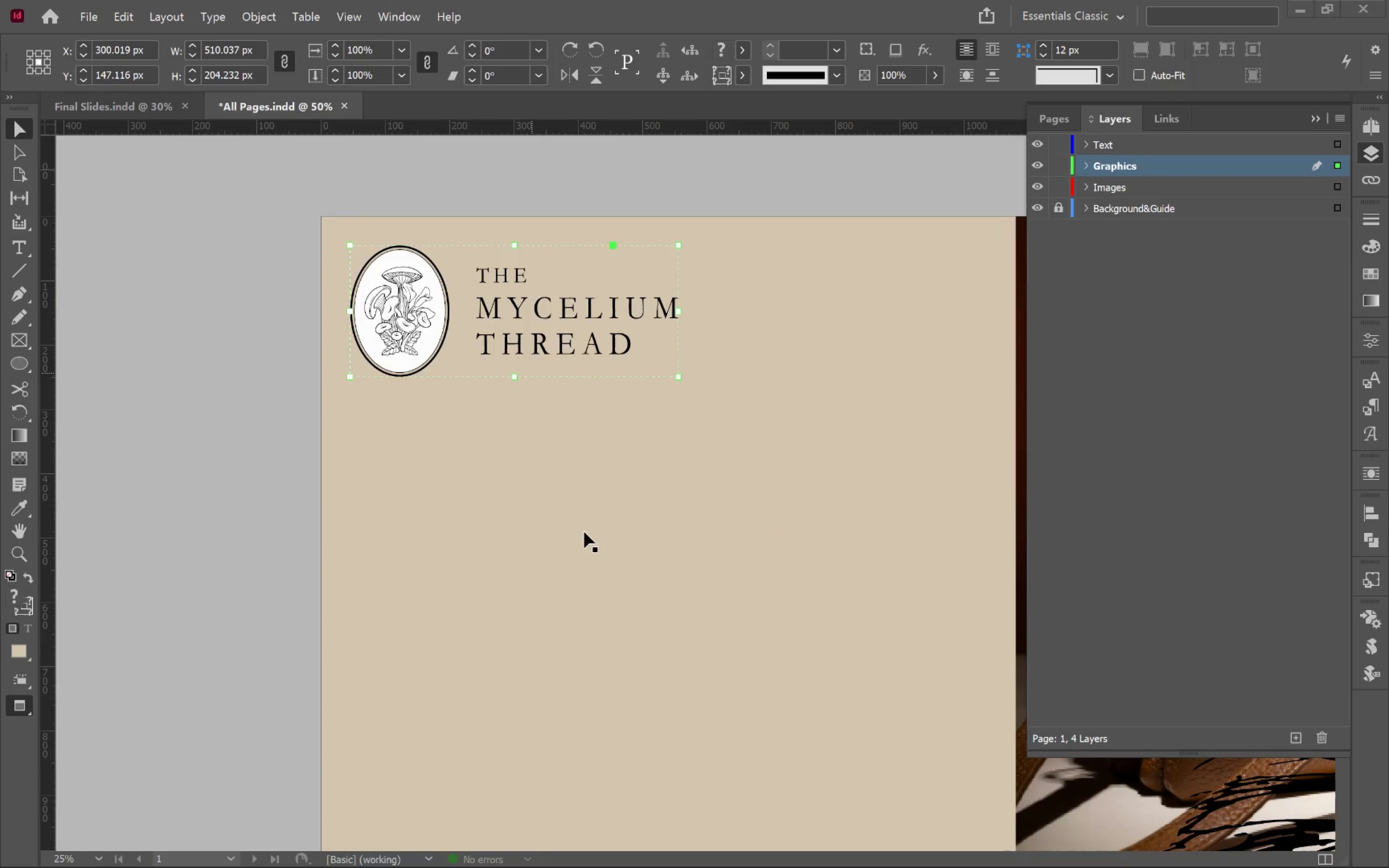 
left_click_drag(start_coordinate=[520, 517], to_coordinate=[535, 255])
 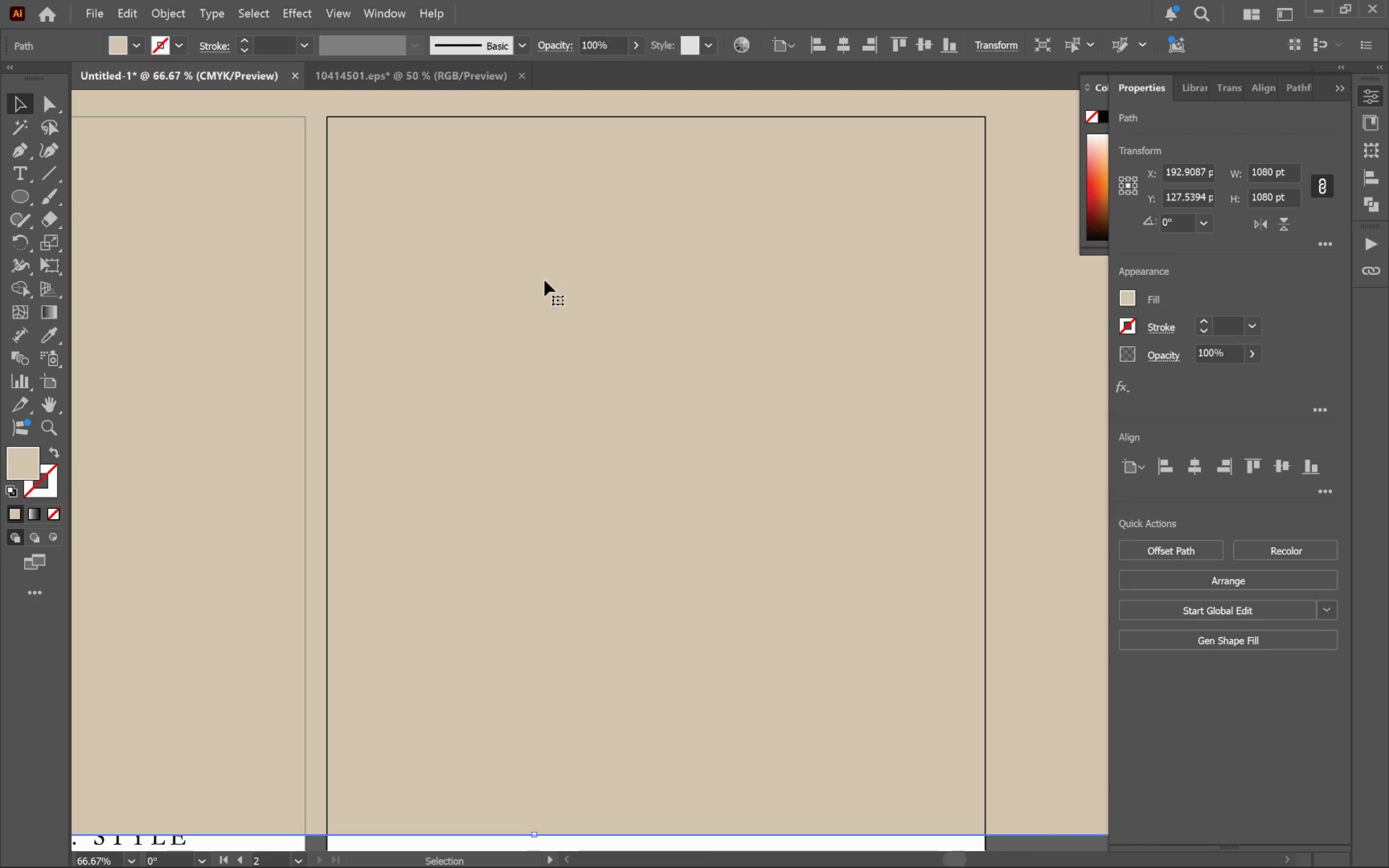 
key(Alt+Tab)
 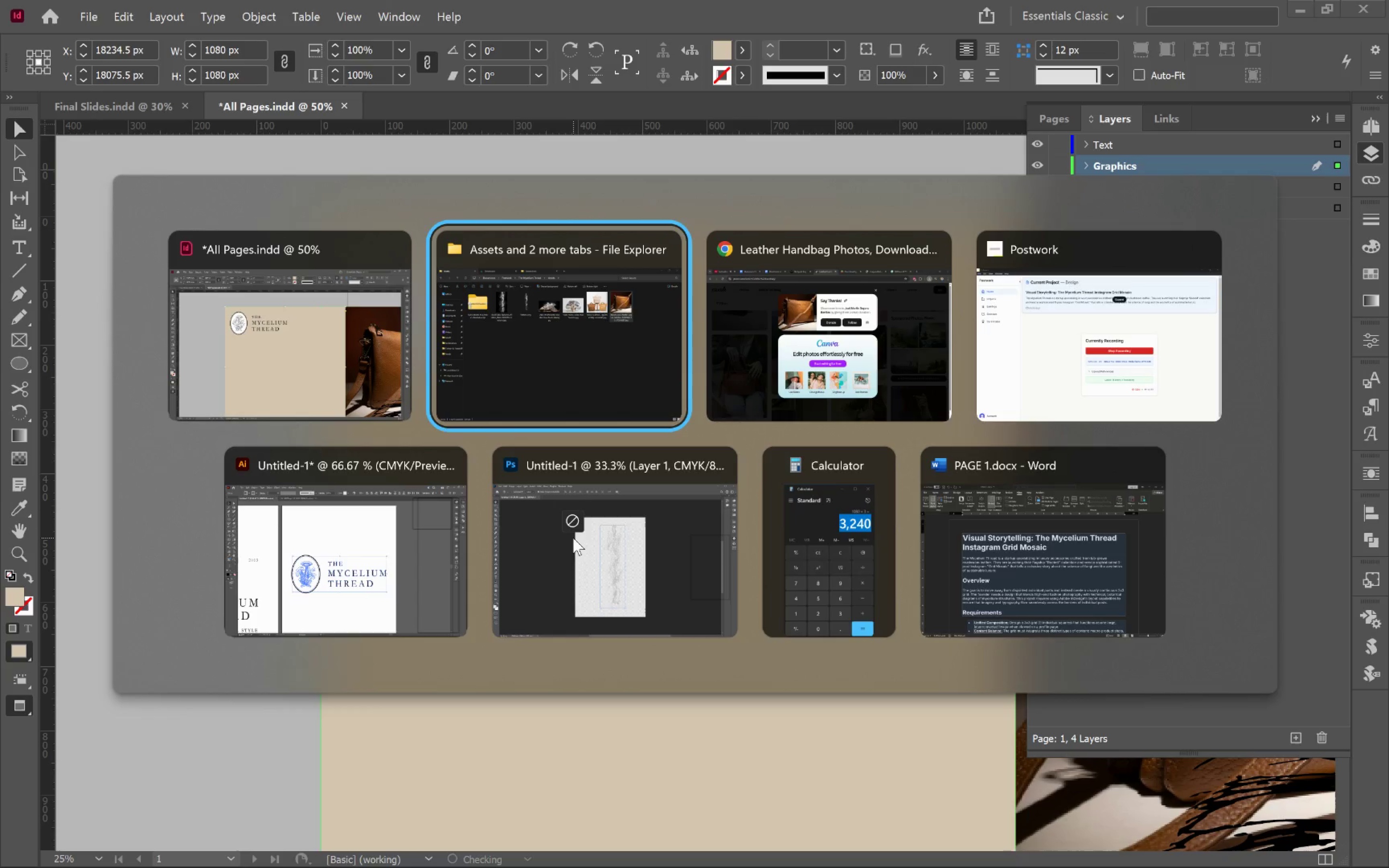 
key(Alt+Tab)
 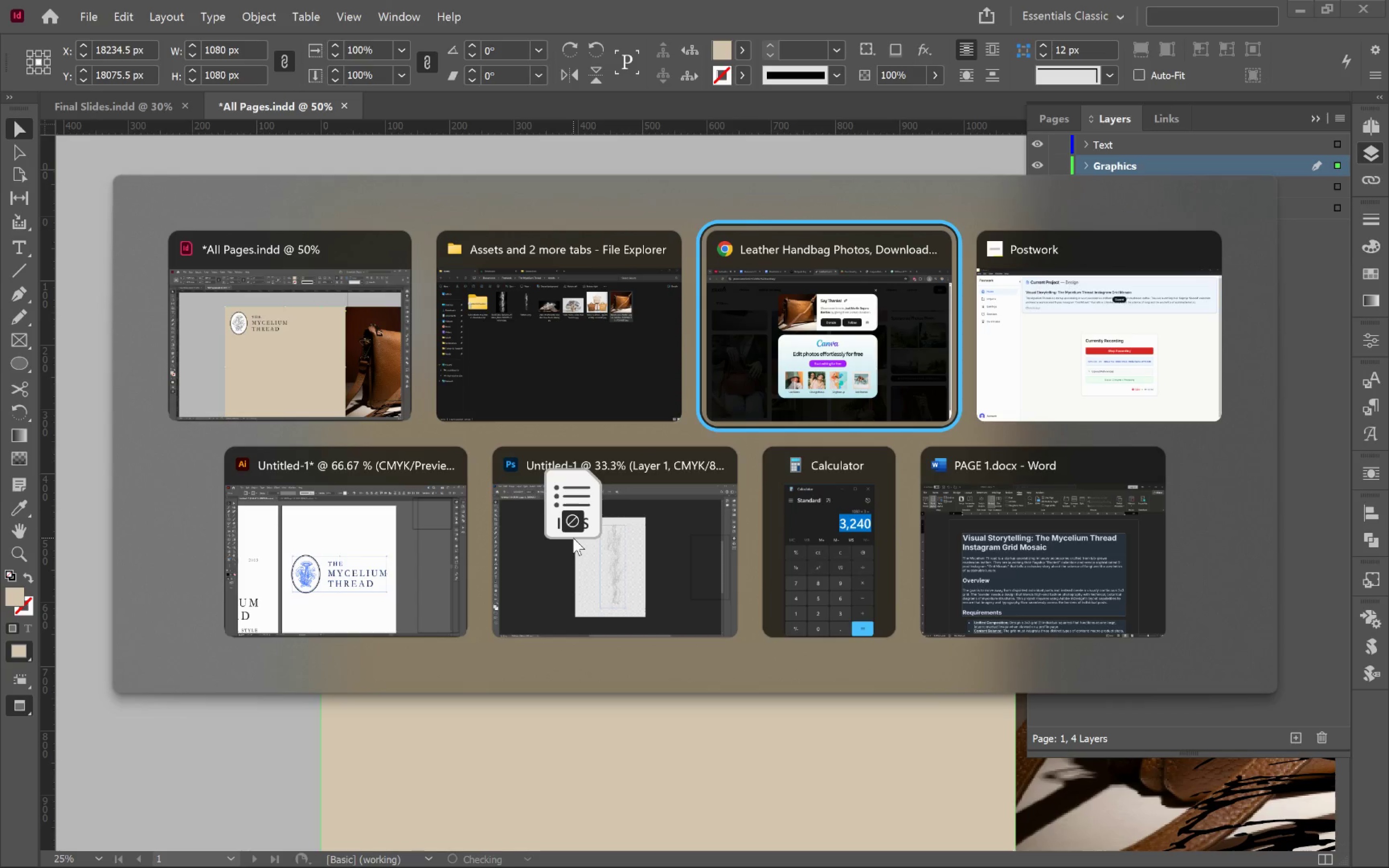 
key(Alt+Tab)
 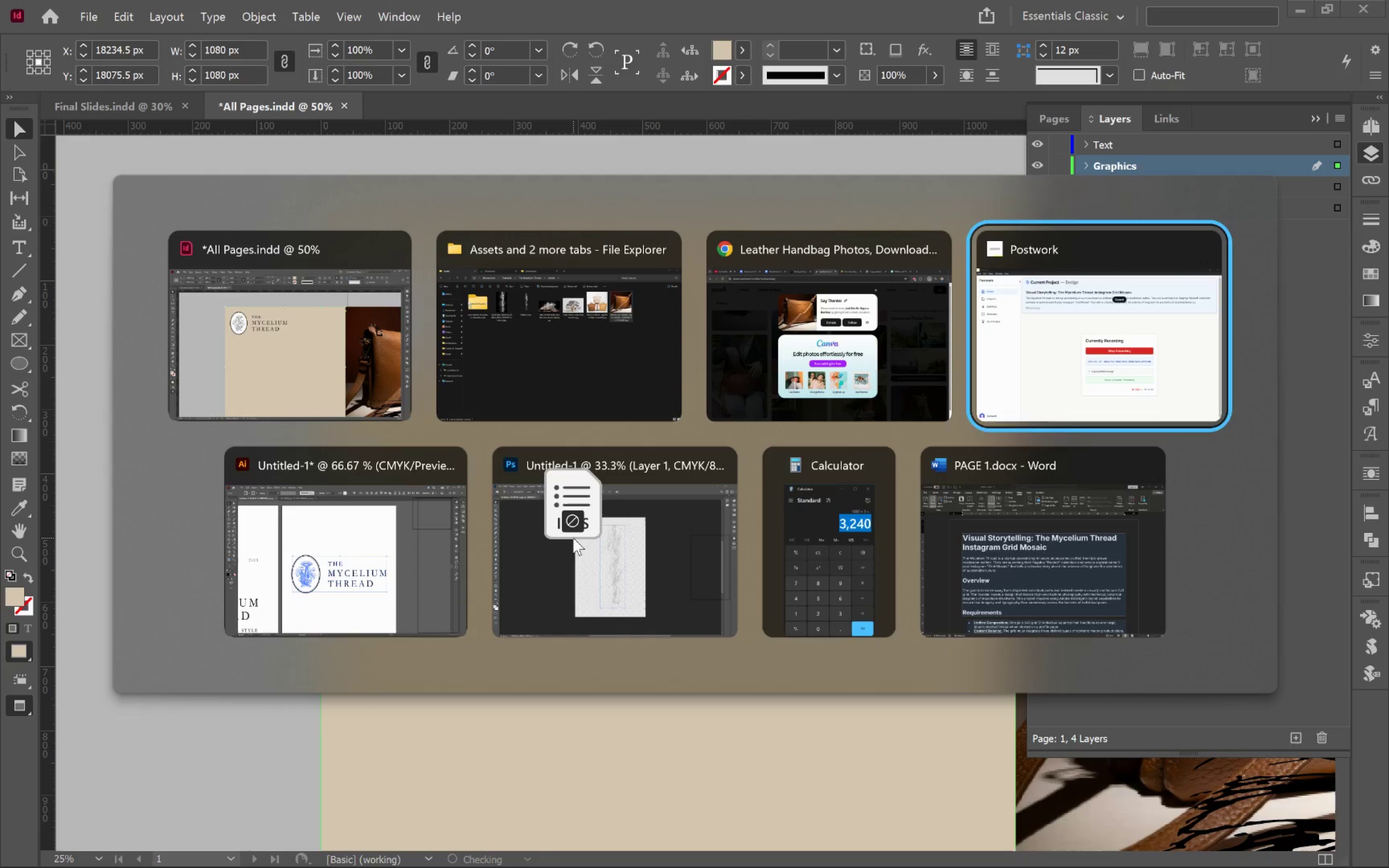 
key(Alt+Tab)
 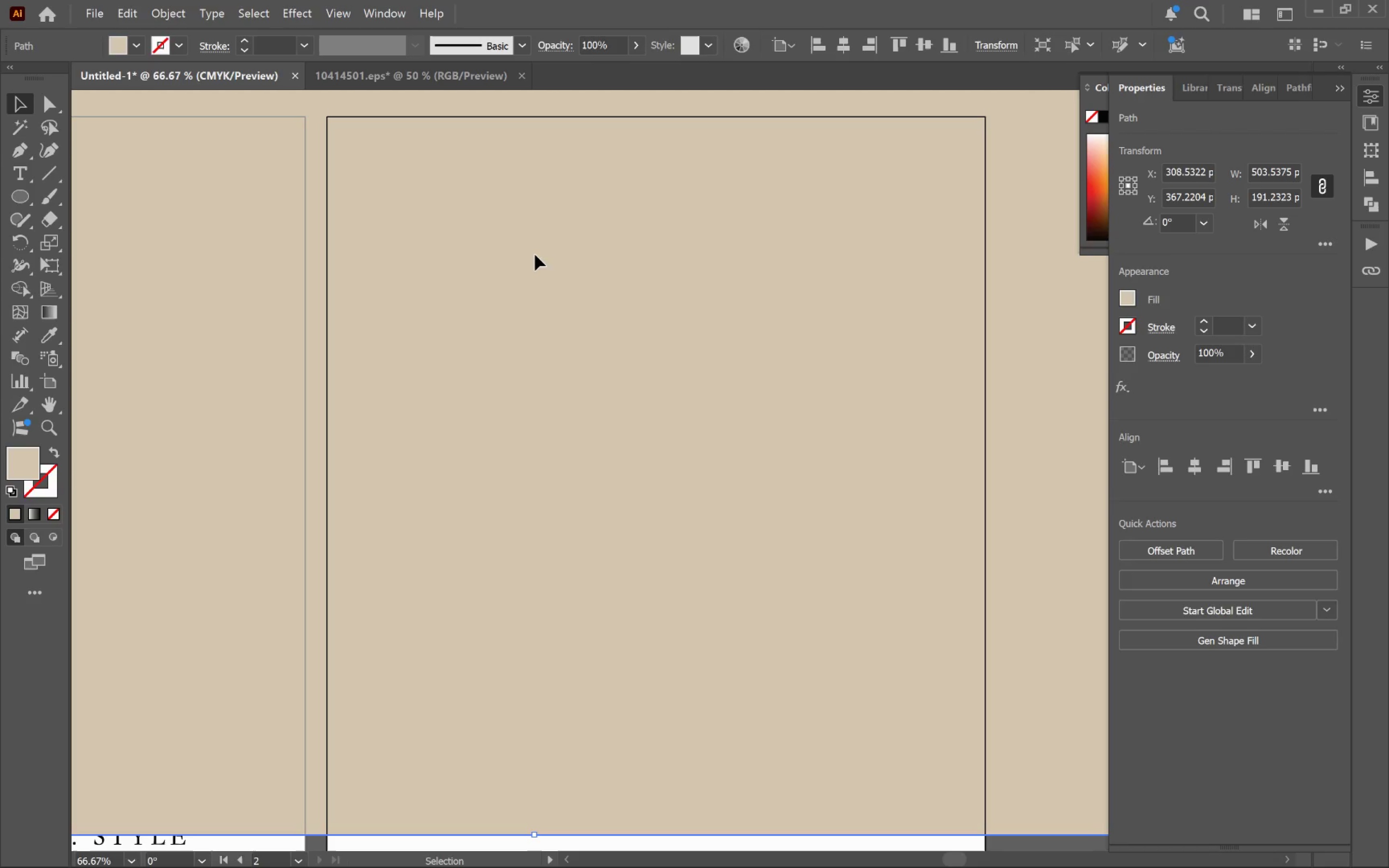 
hold_key(key=AltLeft, duration=0.59)
scroll: coordinate [566, 305], scroll_direction: down, amount: 3.0
 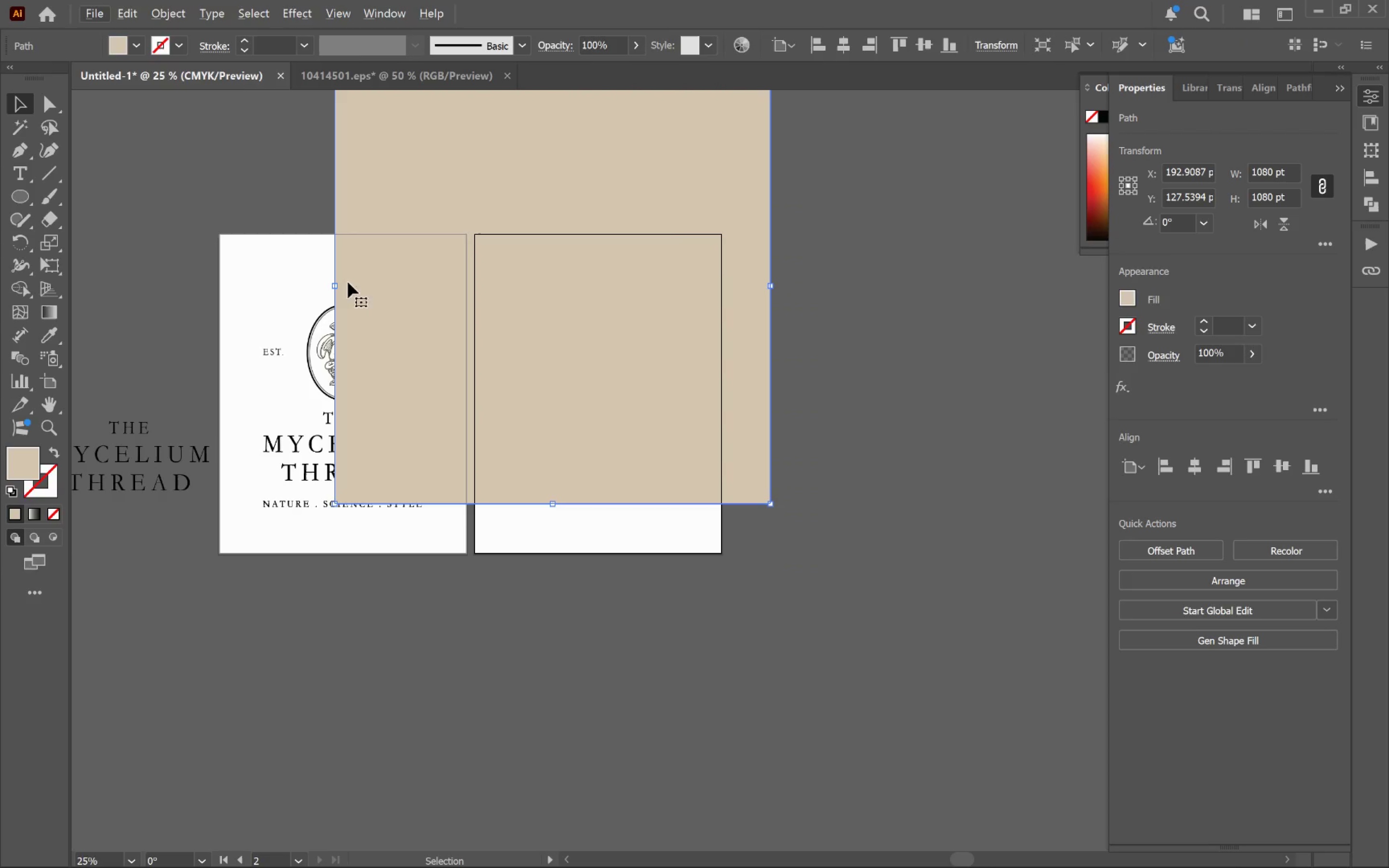 
left_click_drag(start_coordinate=[335, 281], to_coordinate=[710, 284])
 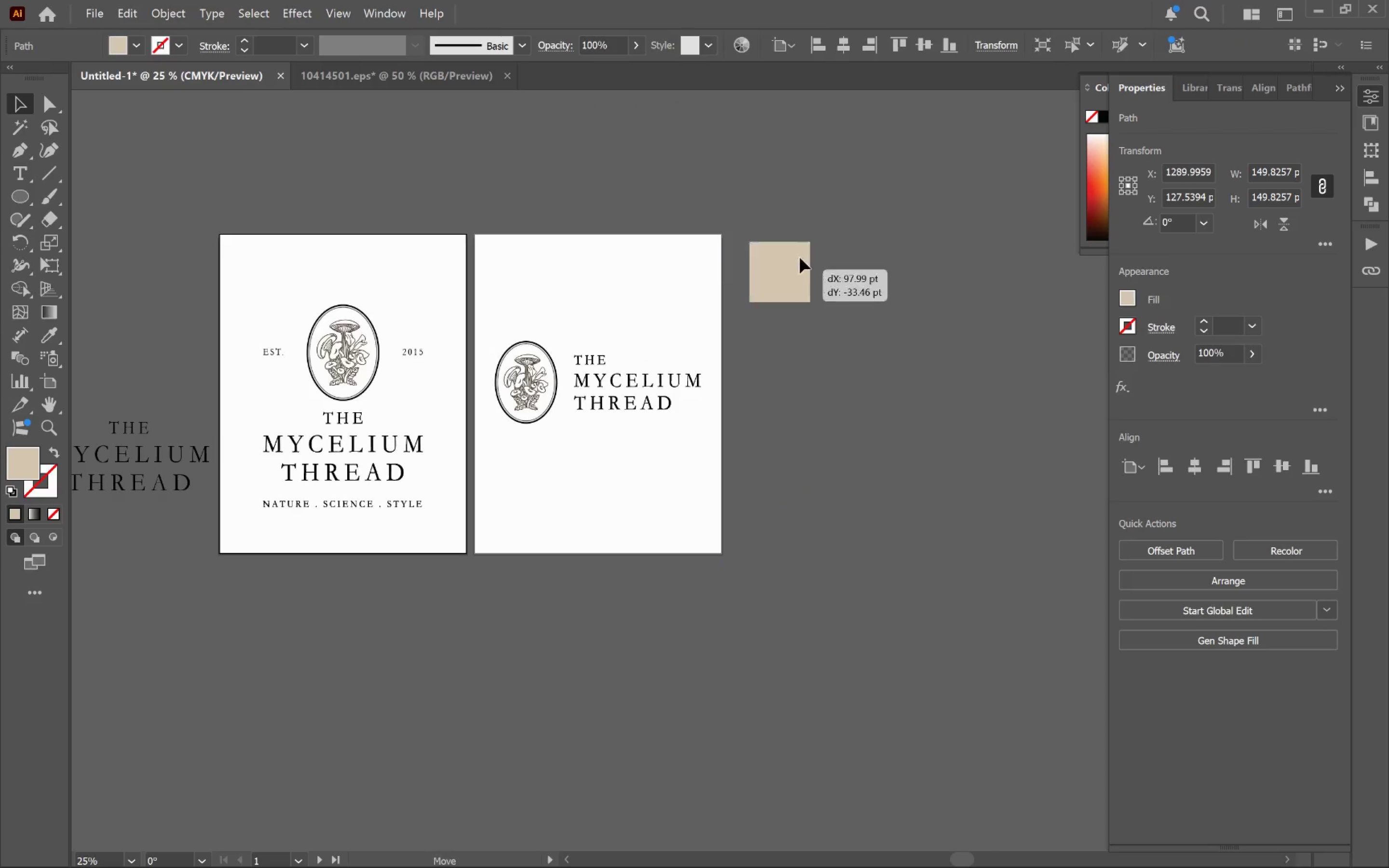 
hold_key(key=ShiftLeft, duration=0.98)
 